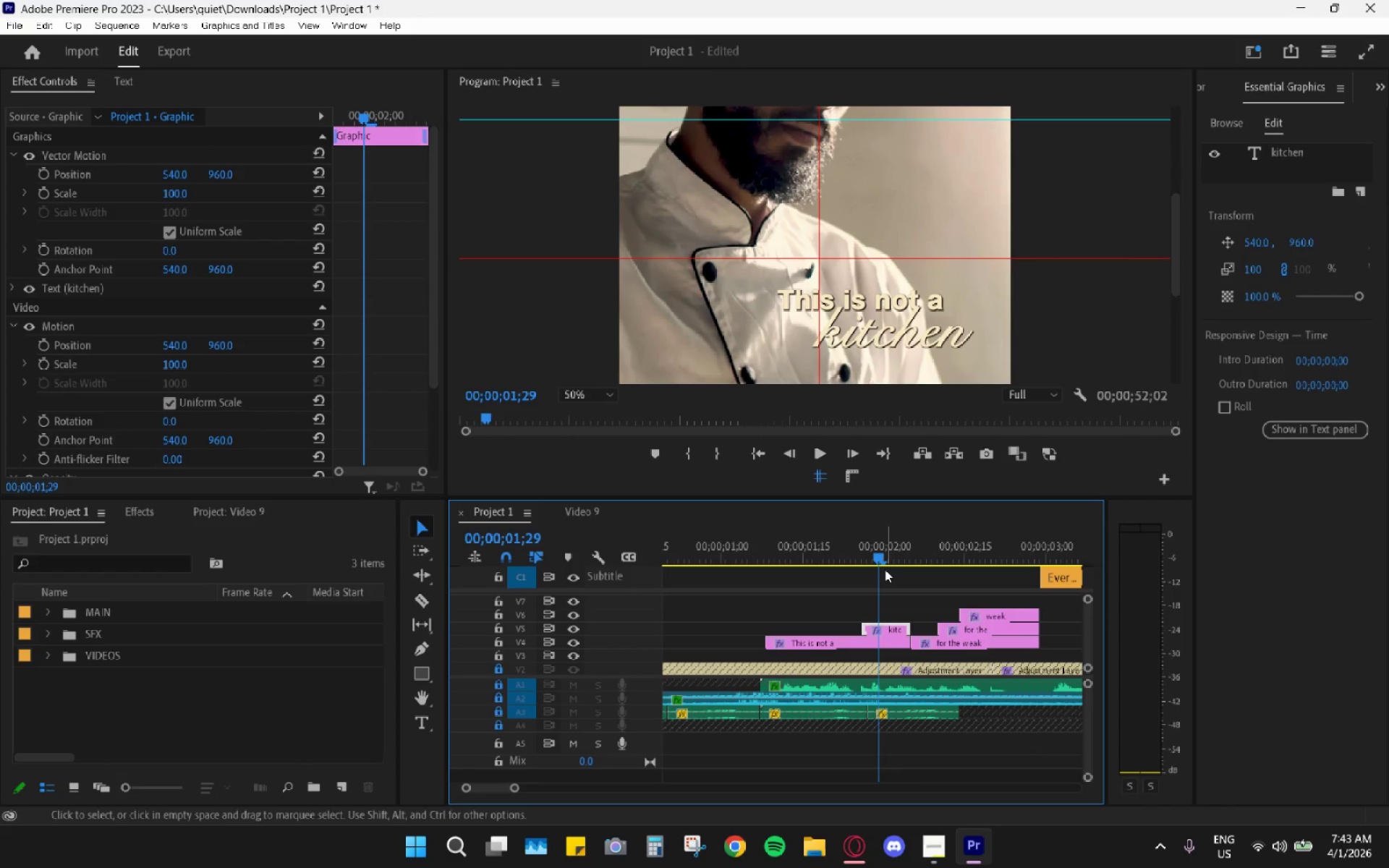 
key(Control+Z)
 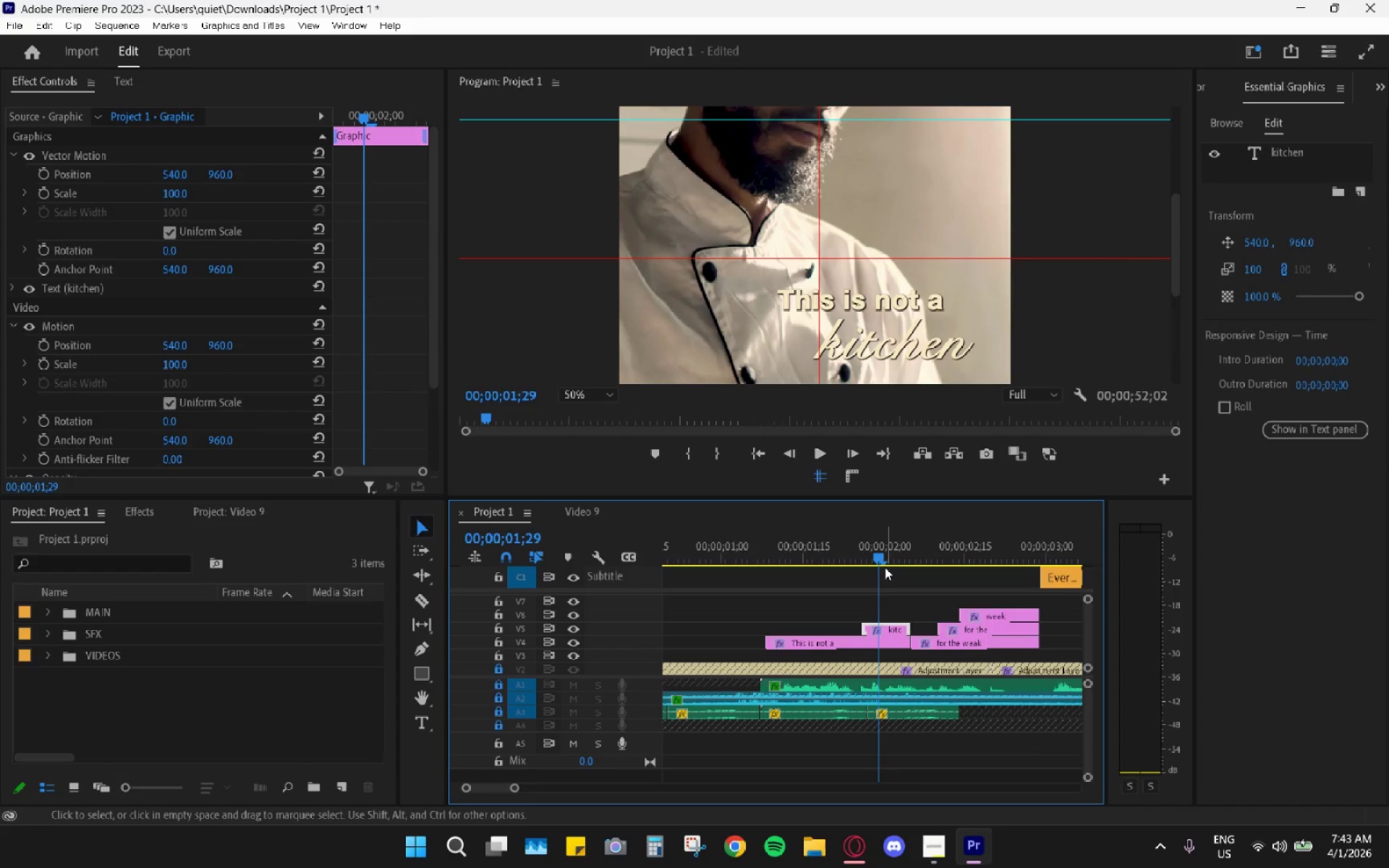 
key(Control+Z)
 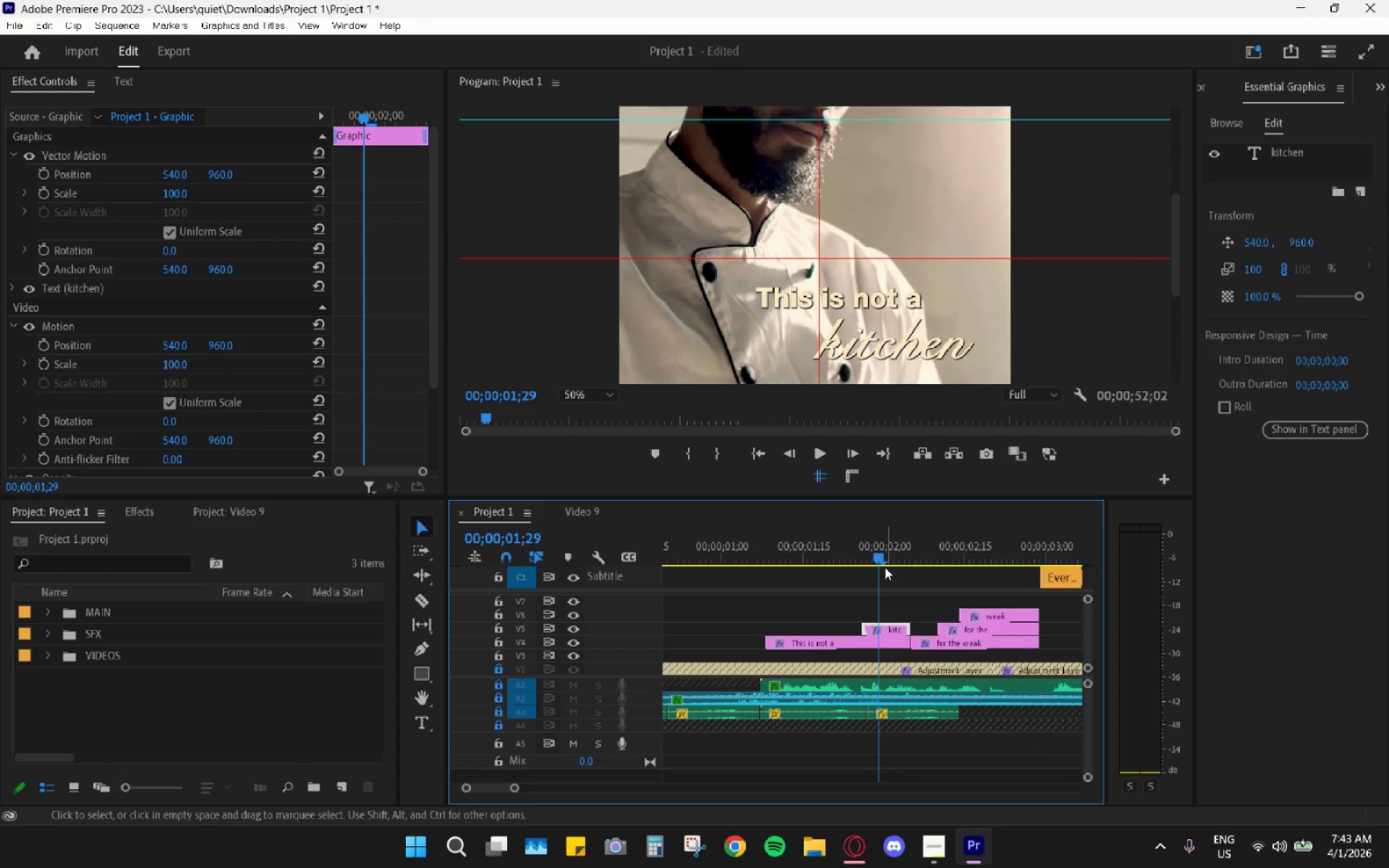 
key(Control+Z)
 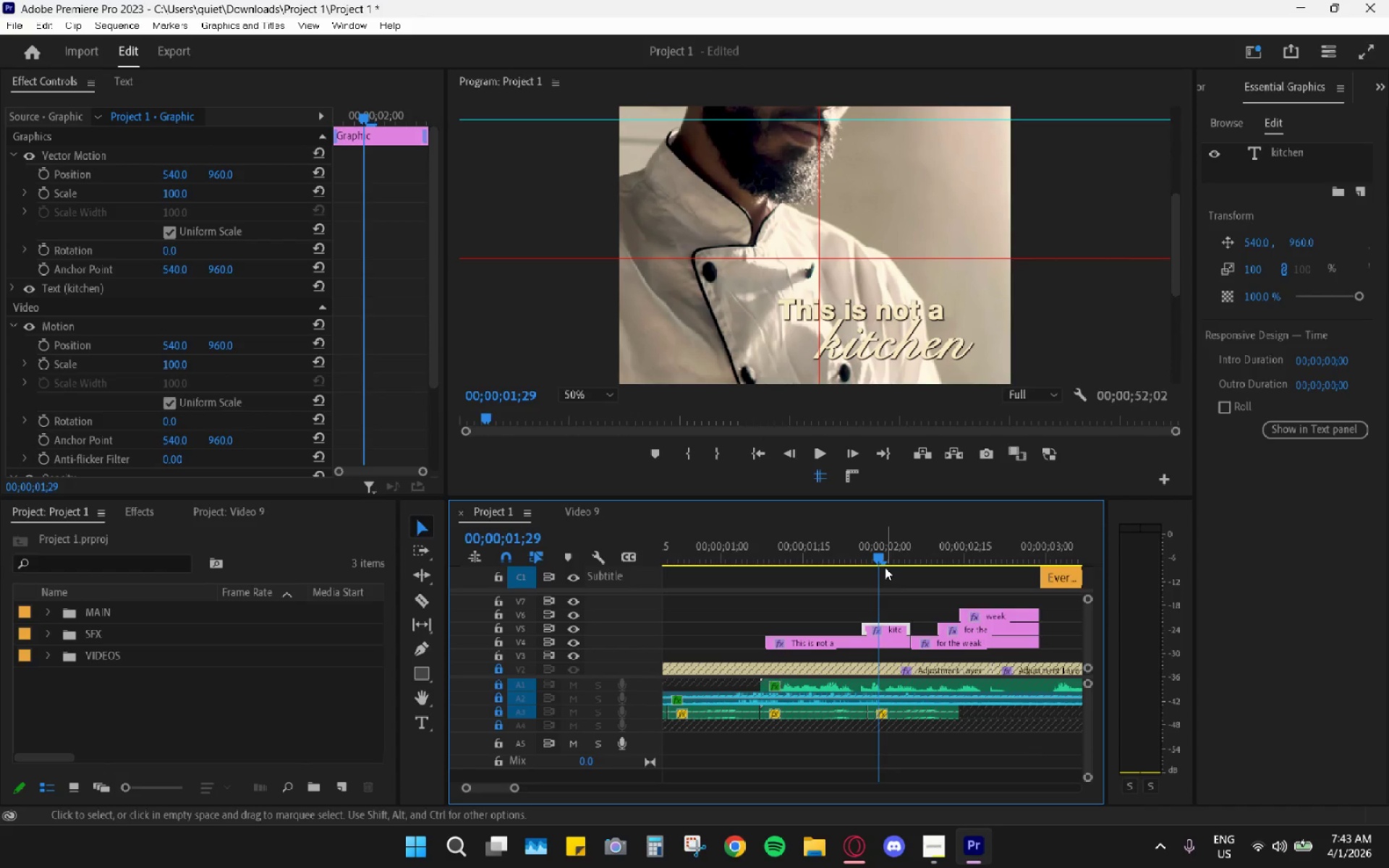 
key(Control+Z)
 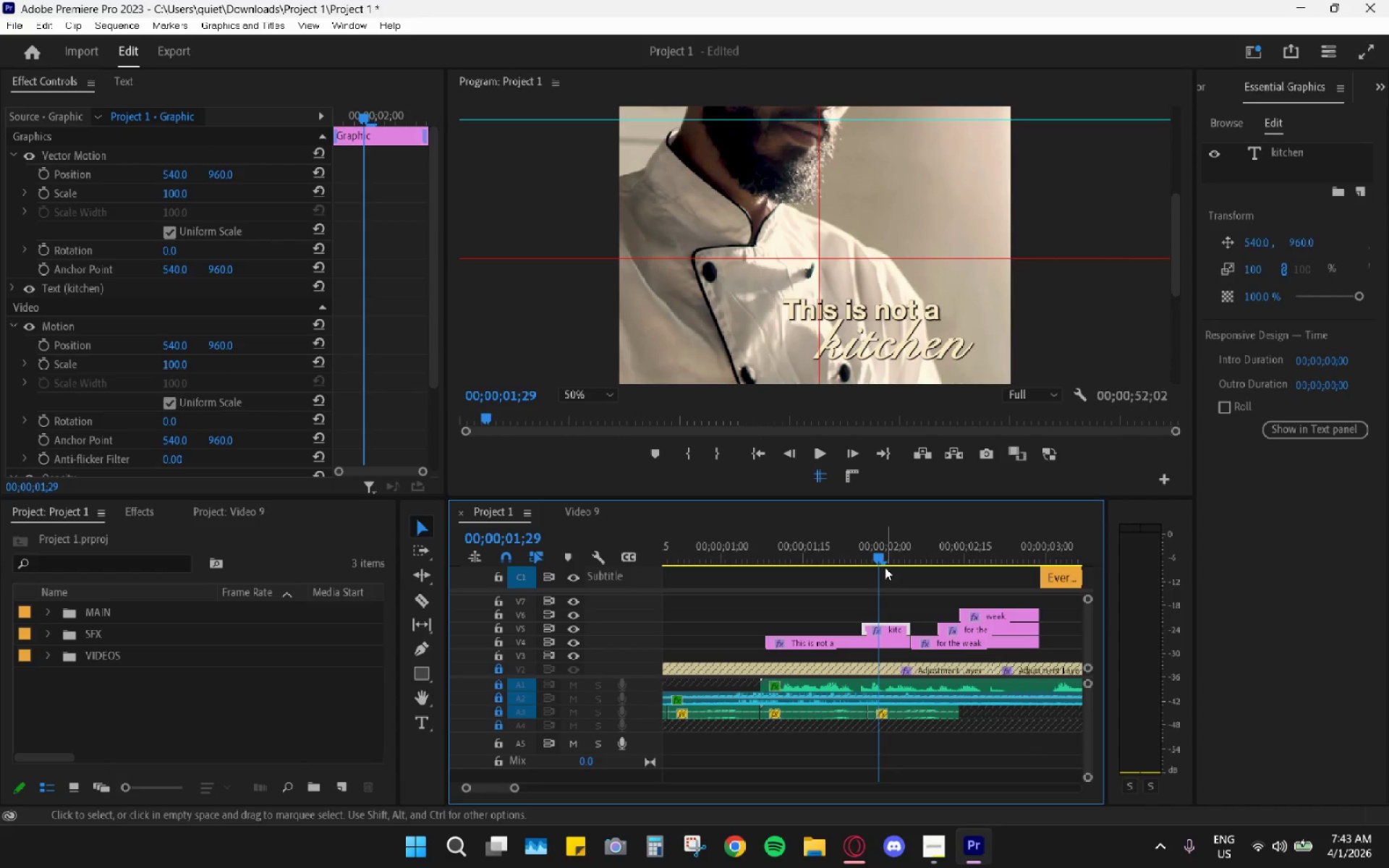 
key(Control+Z)
 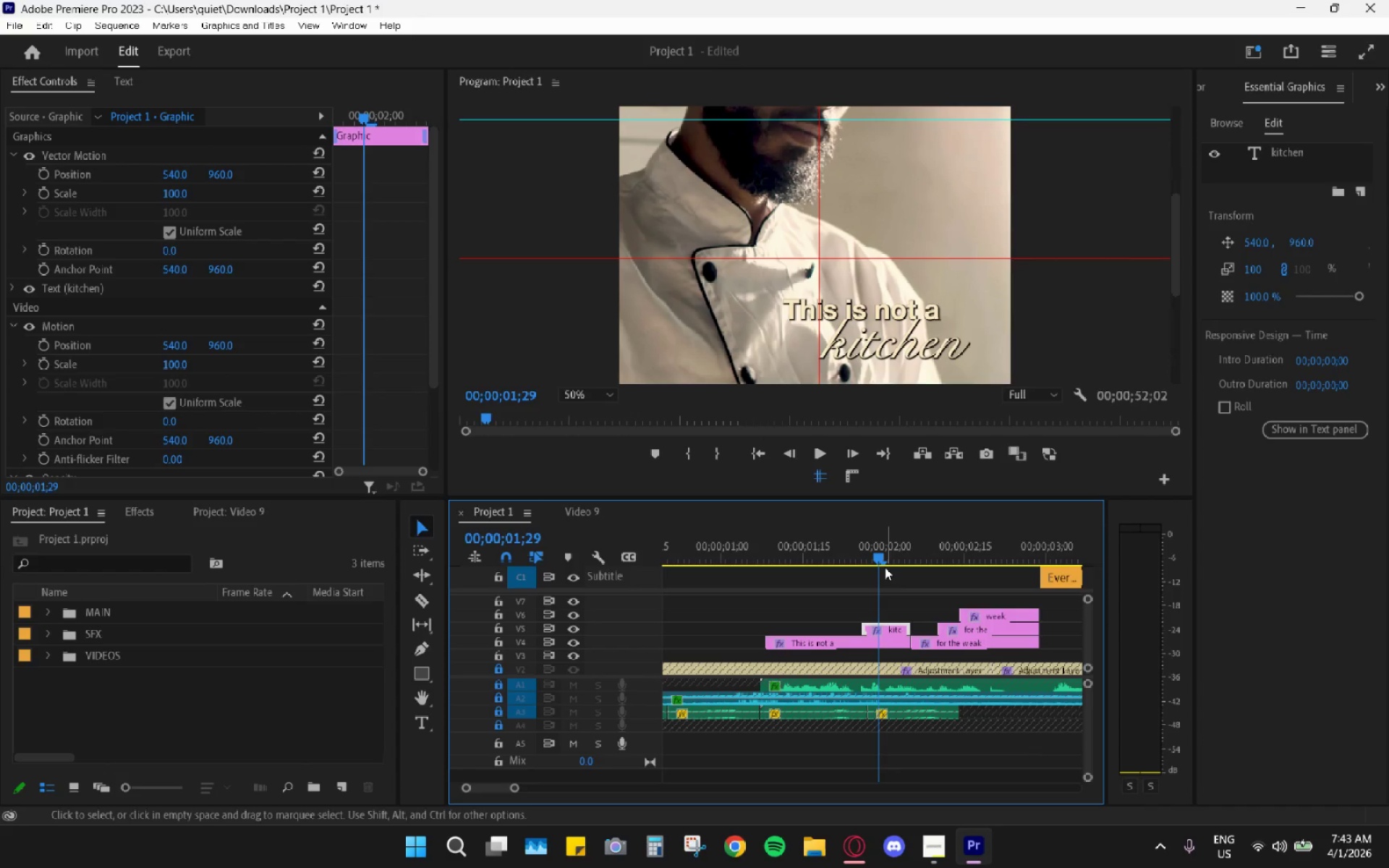 
key(Control+Z)
 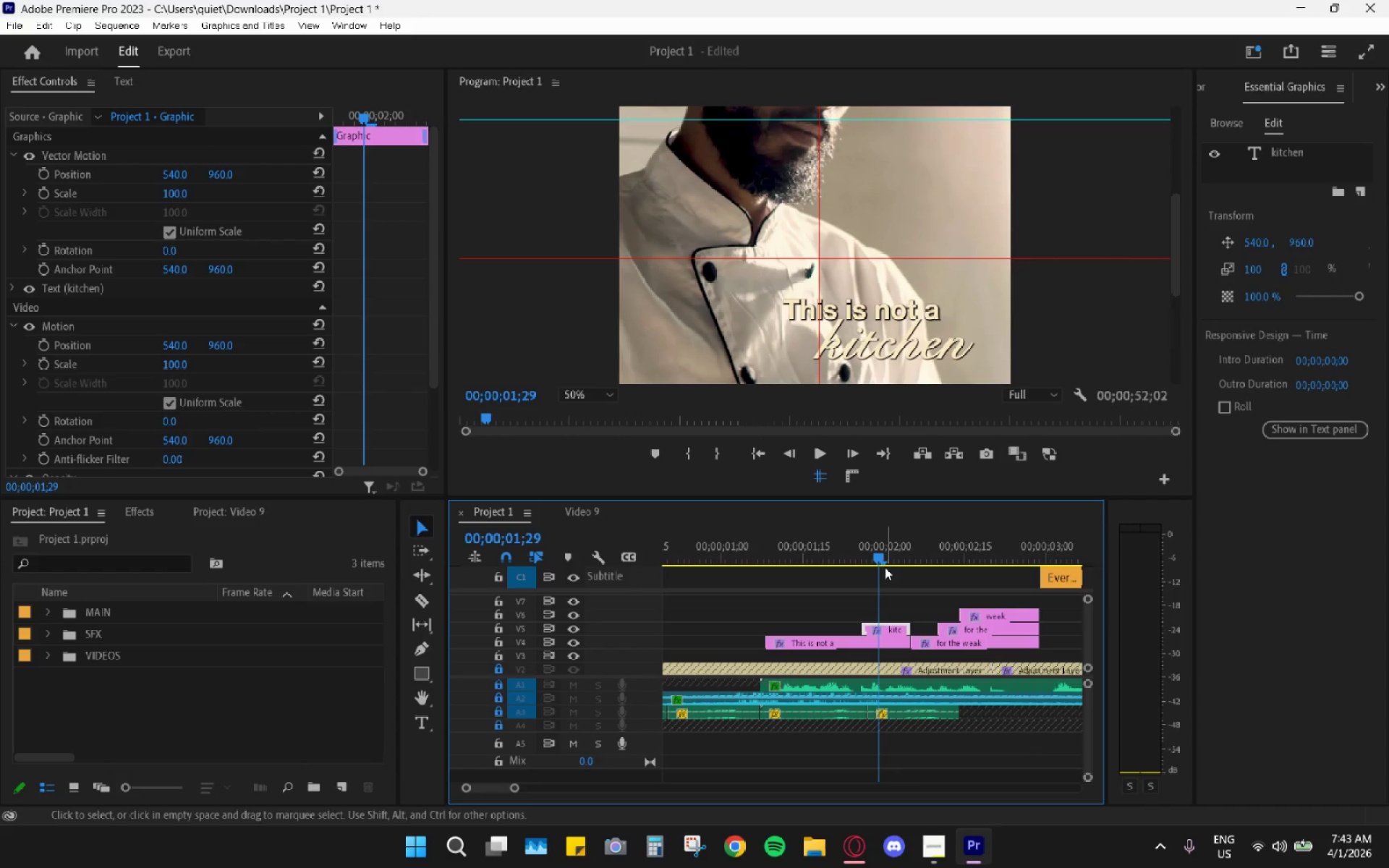 
key(Control+Z)
 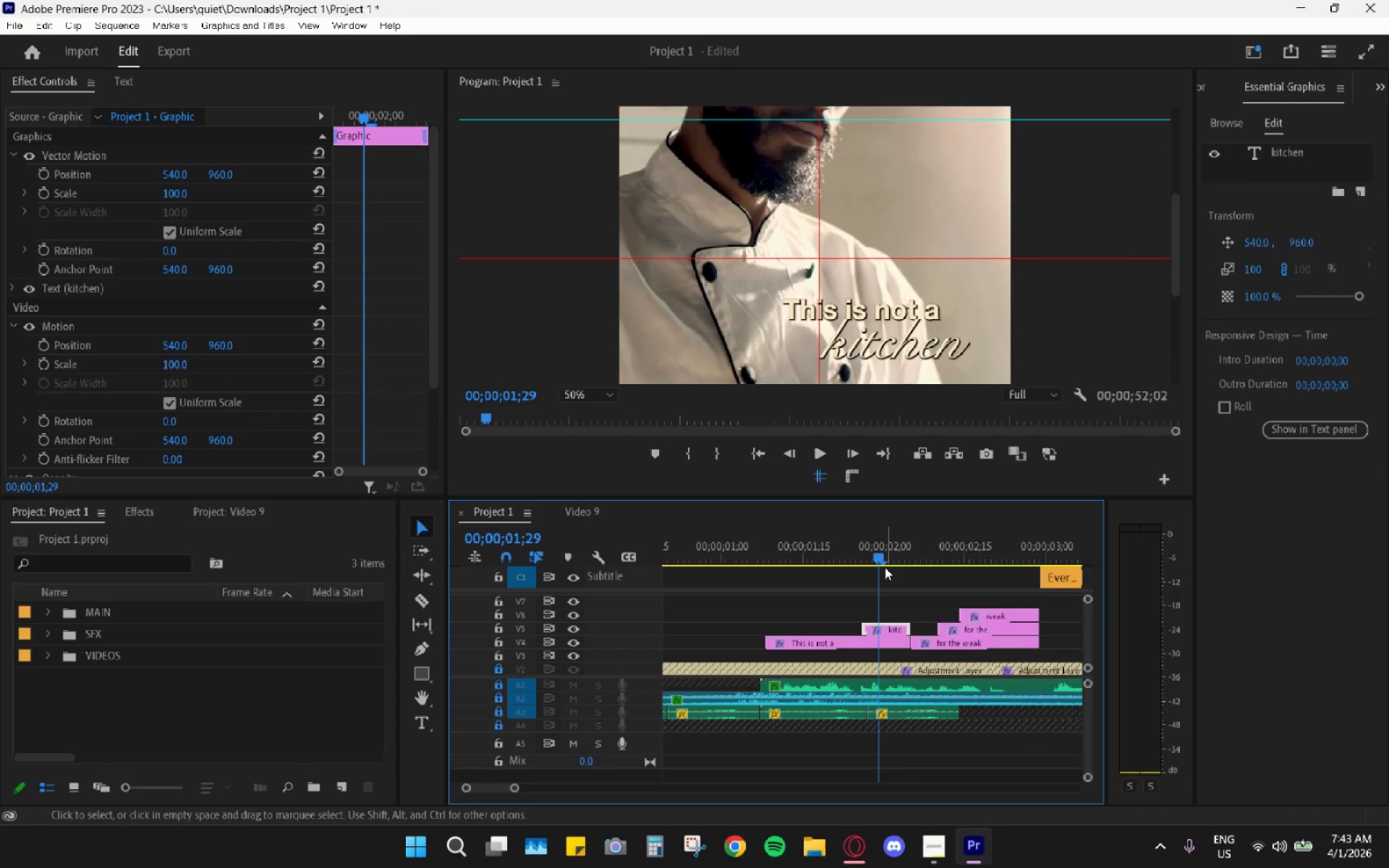 
key(Control+Z)
 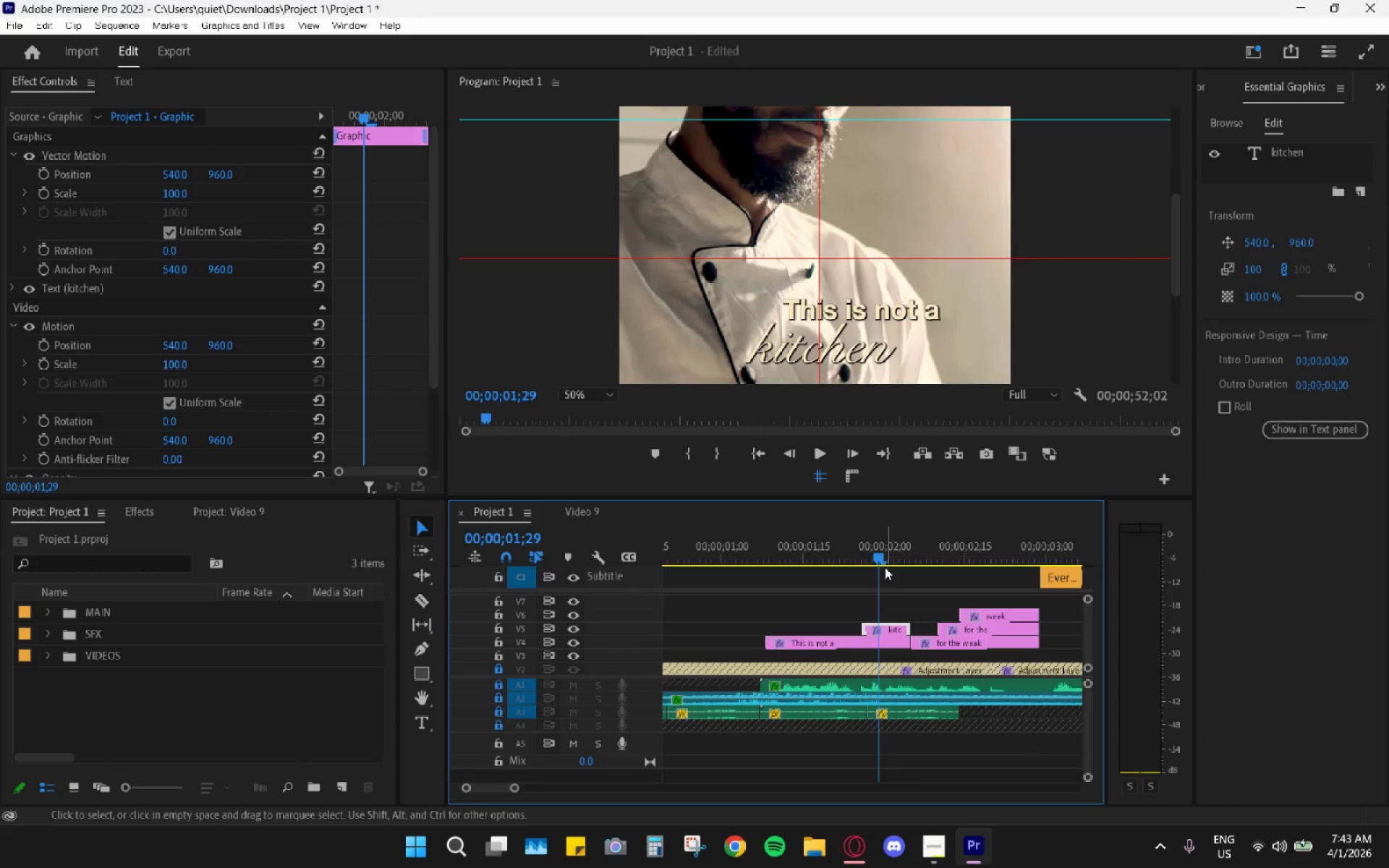 
key(Control+Z)
 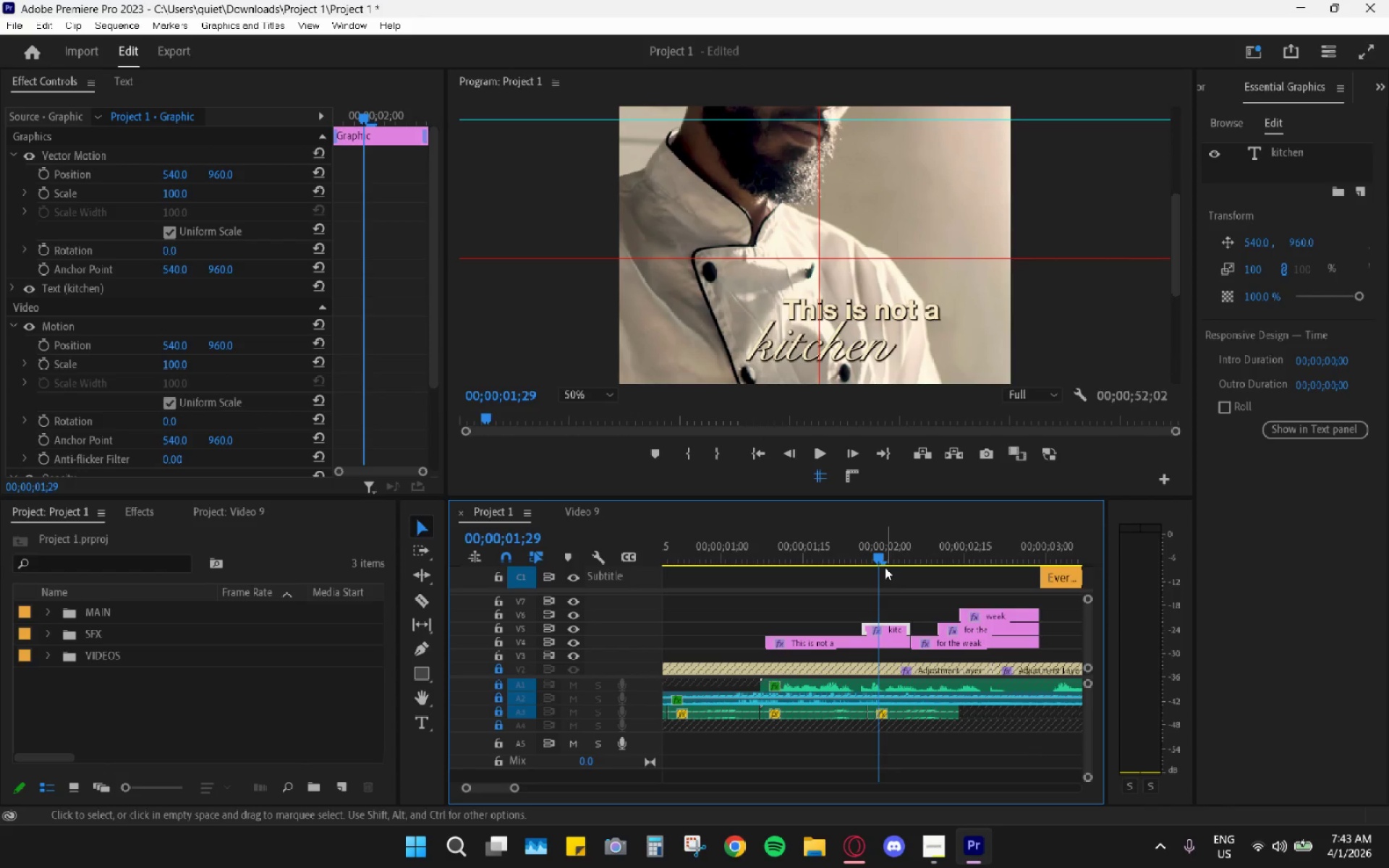 
key(Control+Z)
 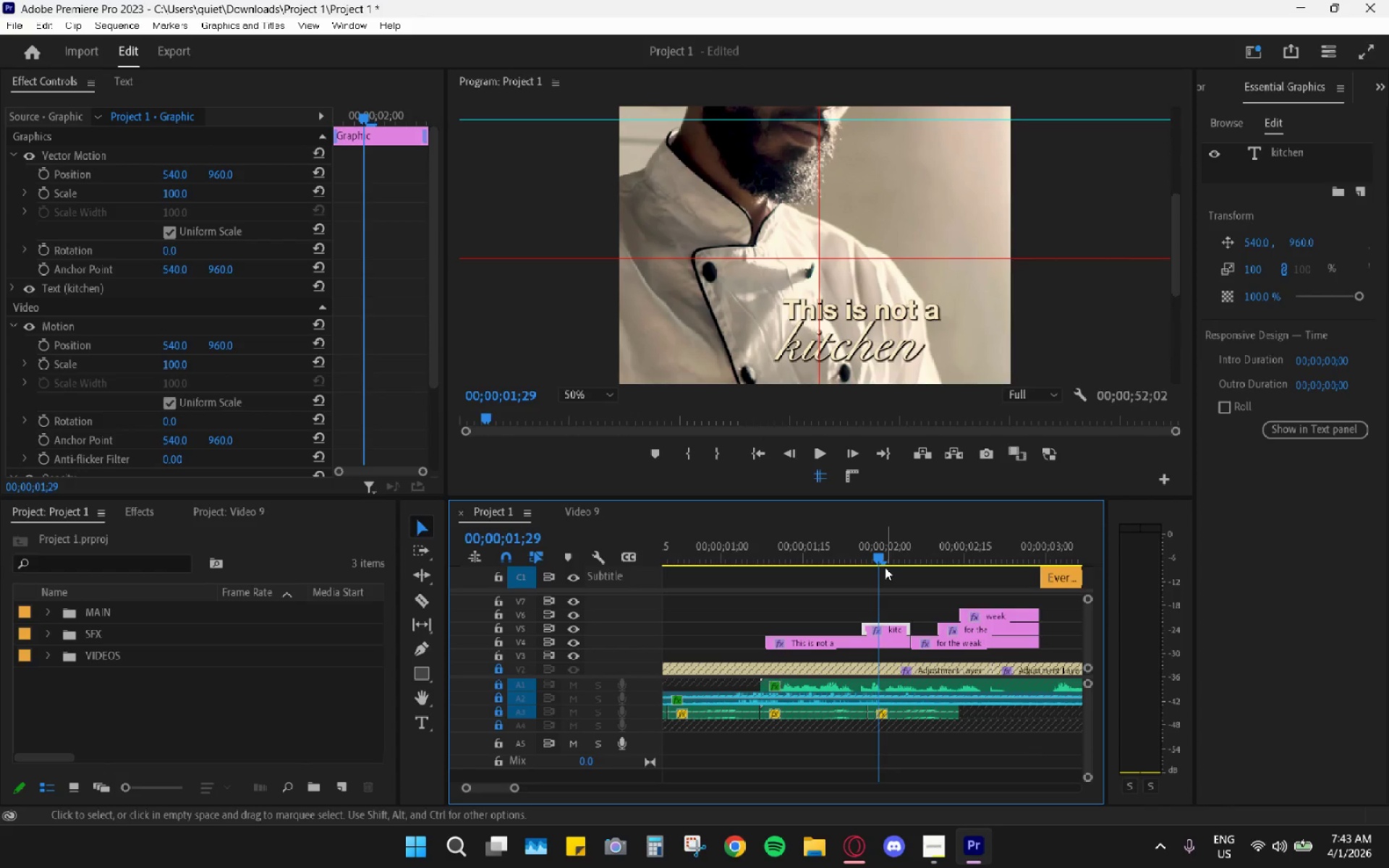 
key(Control+Z)
 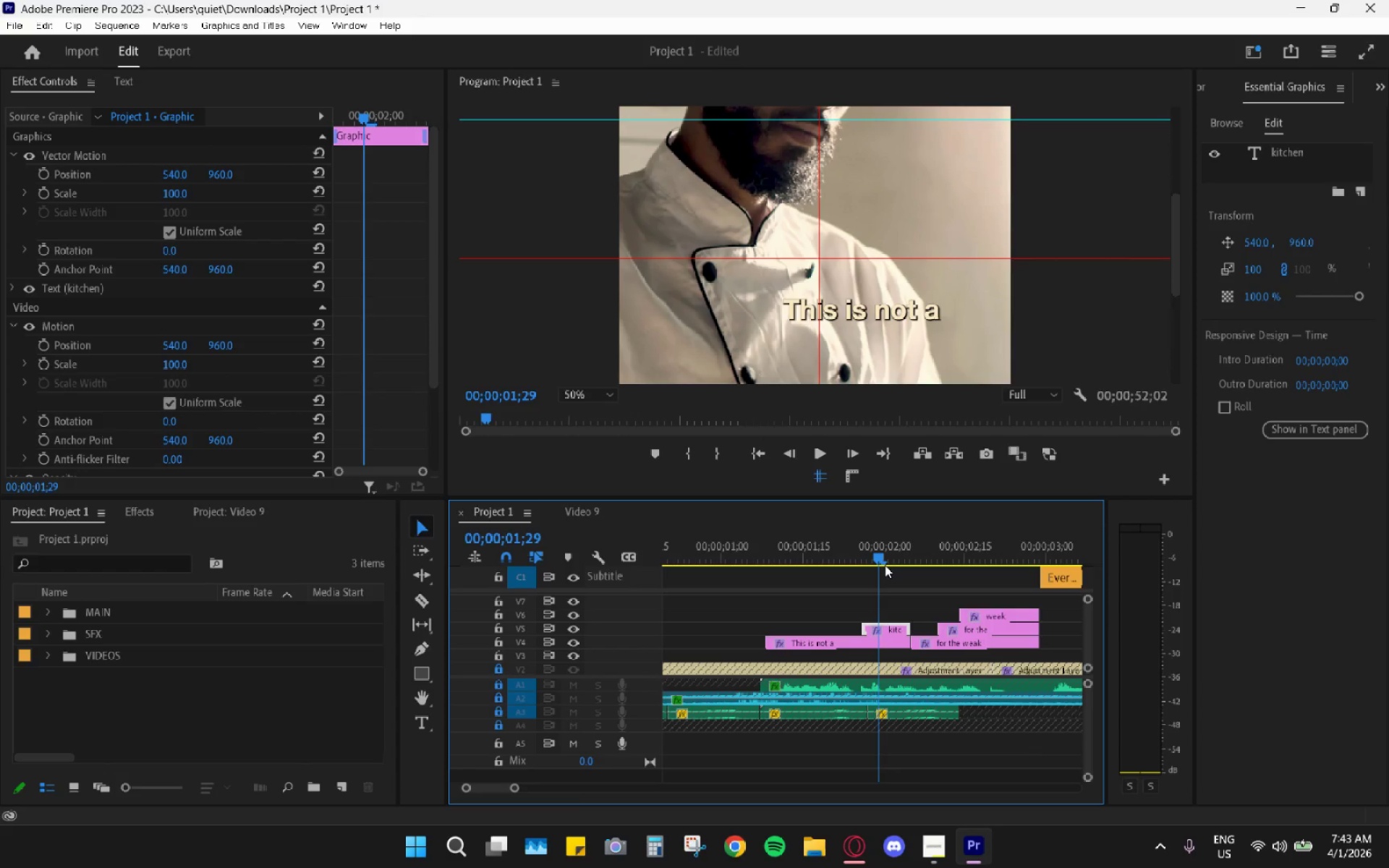 
key(Control+Z)
 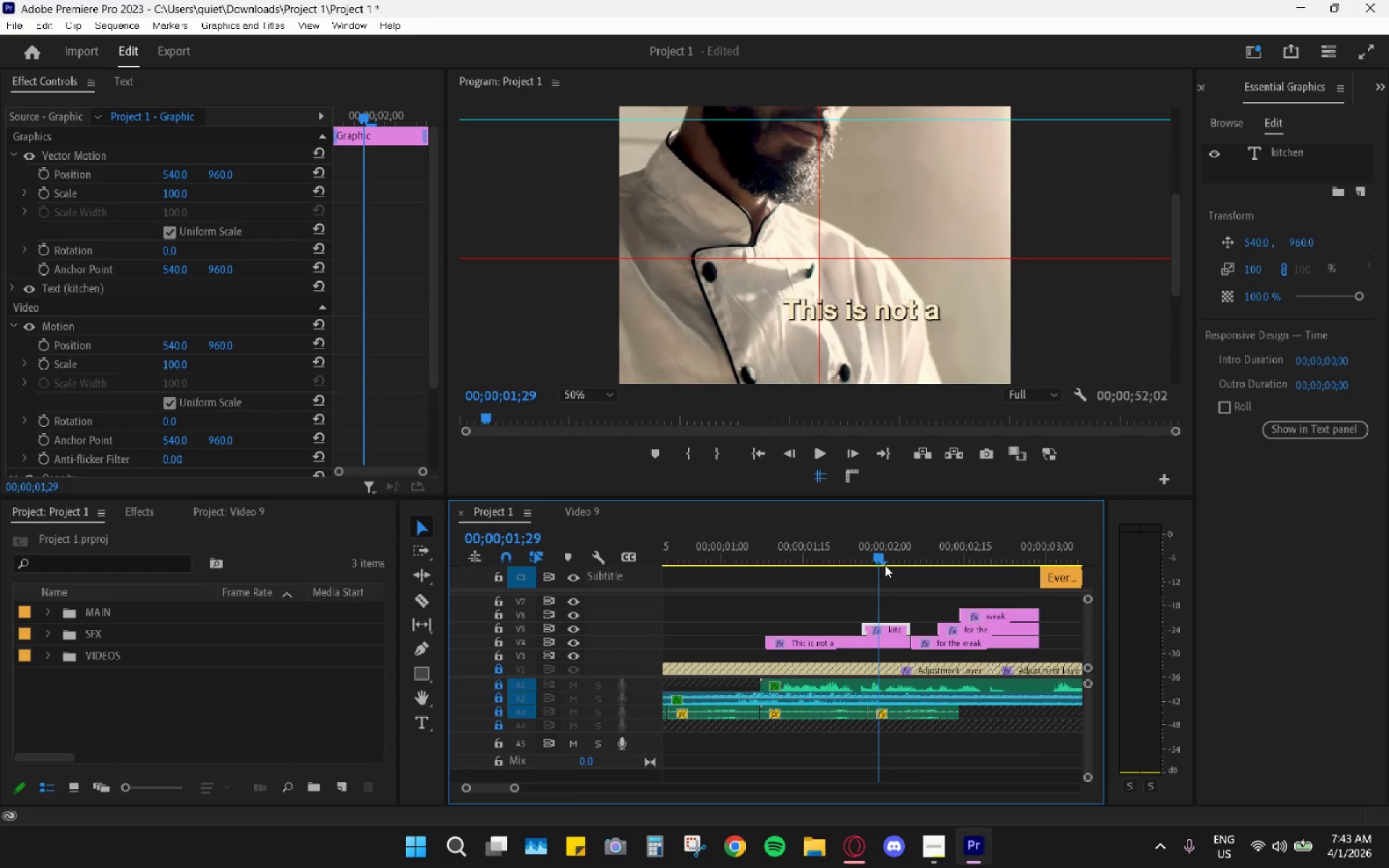 
key(Control+Z)
 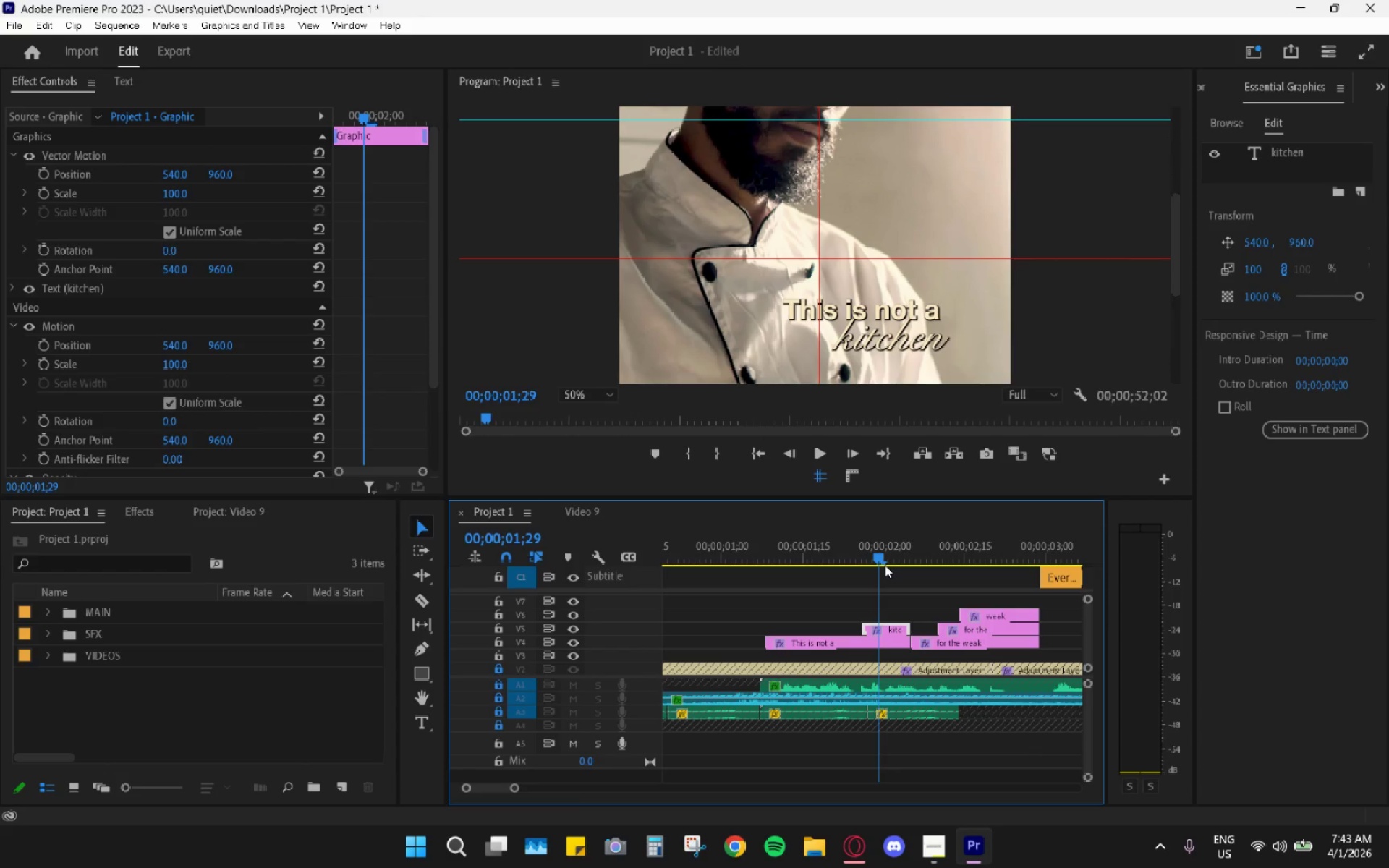 
key(Control+Z)
 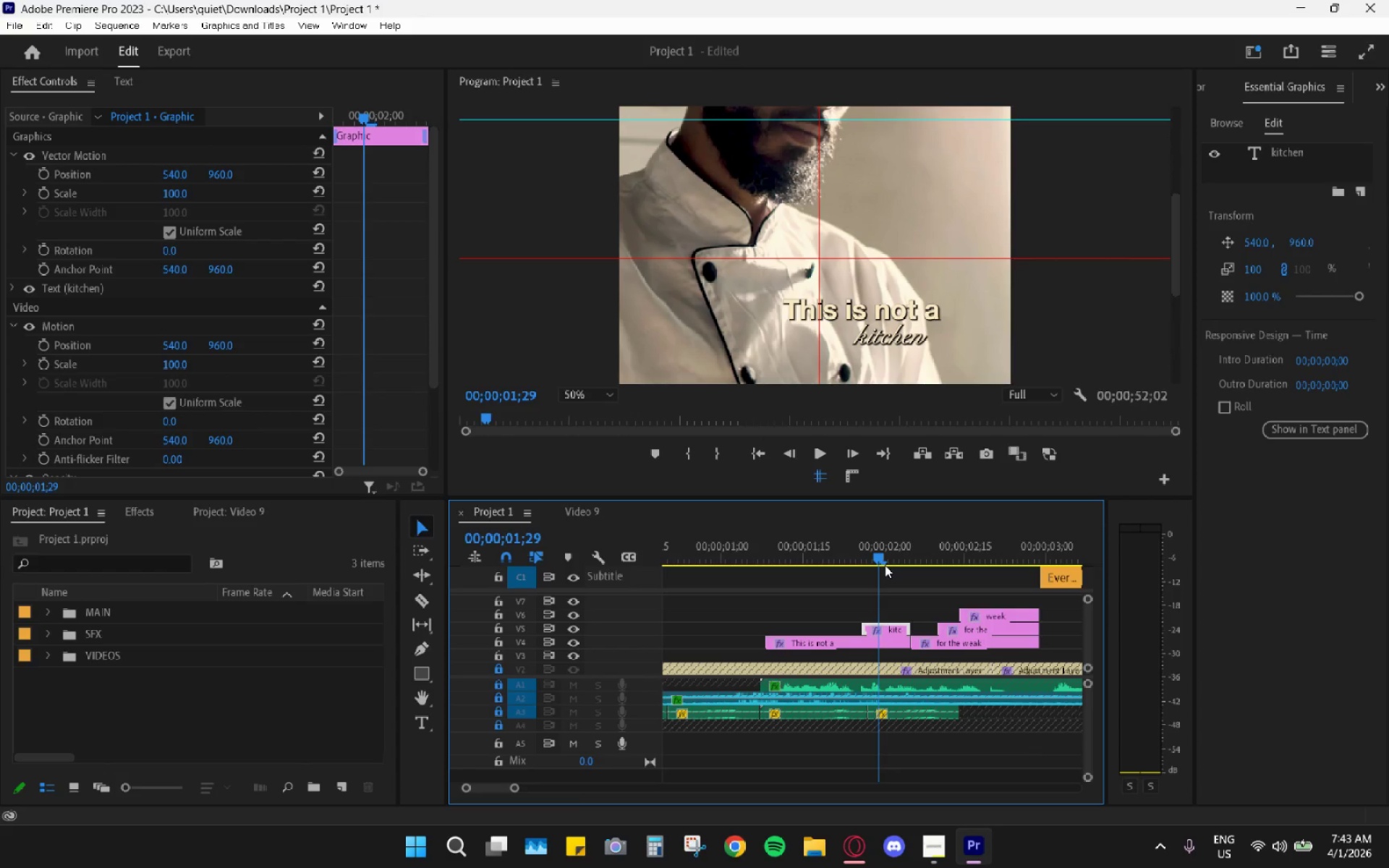 
key(Control+Z)
 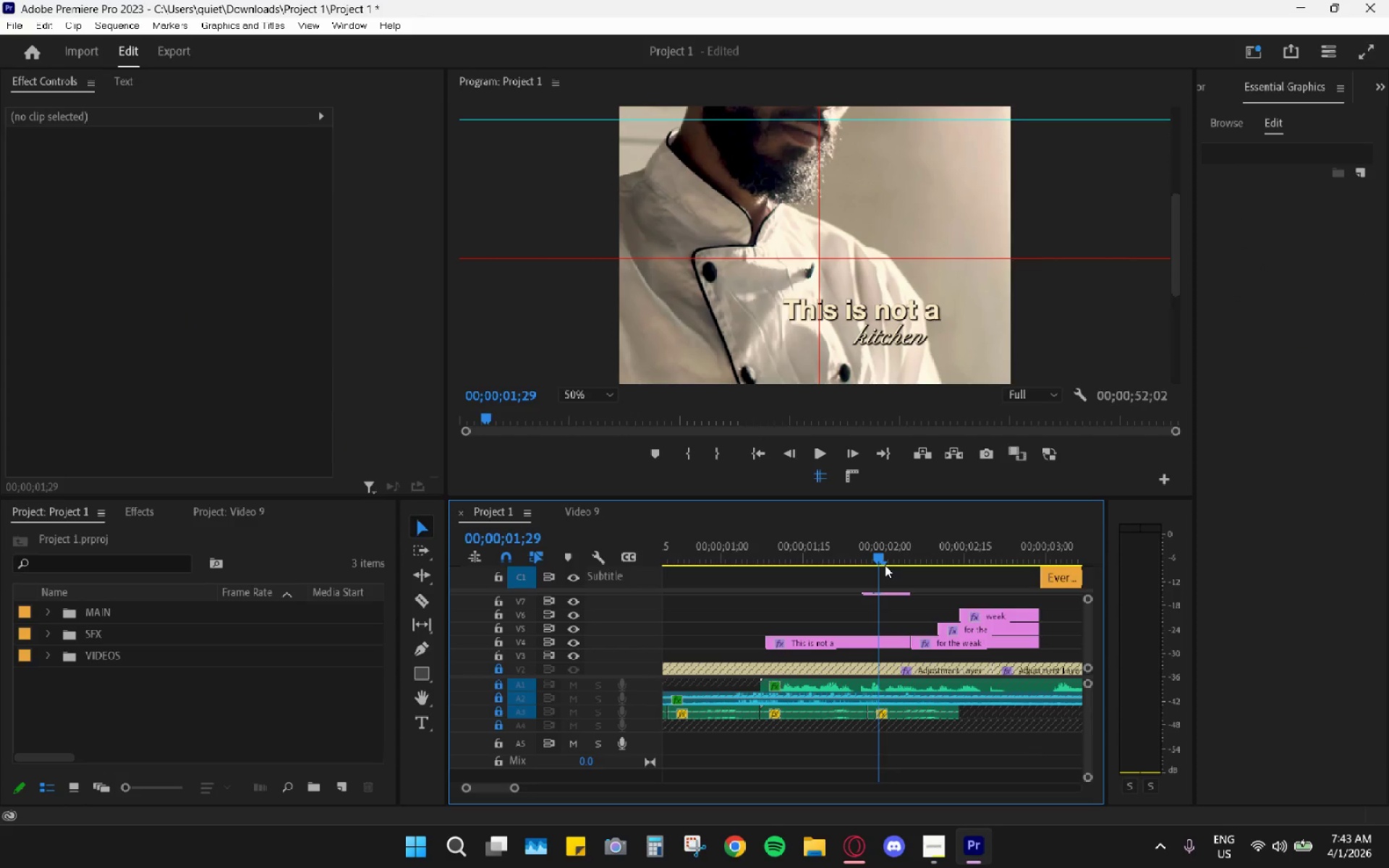 
key(Control+Z)
 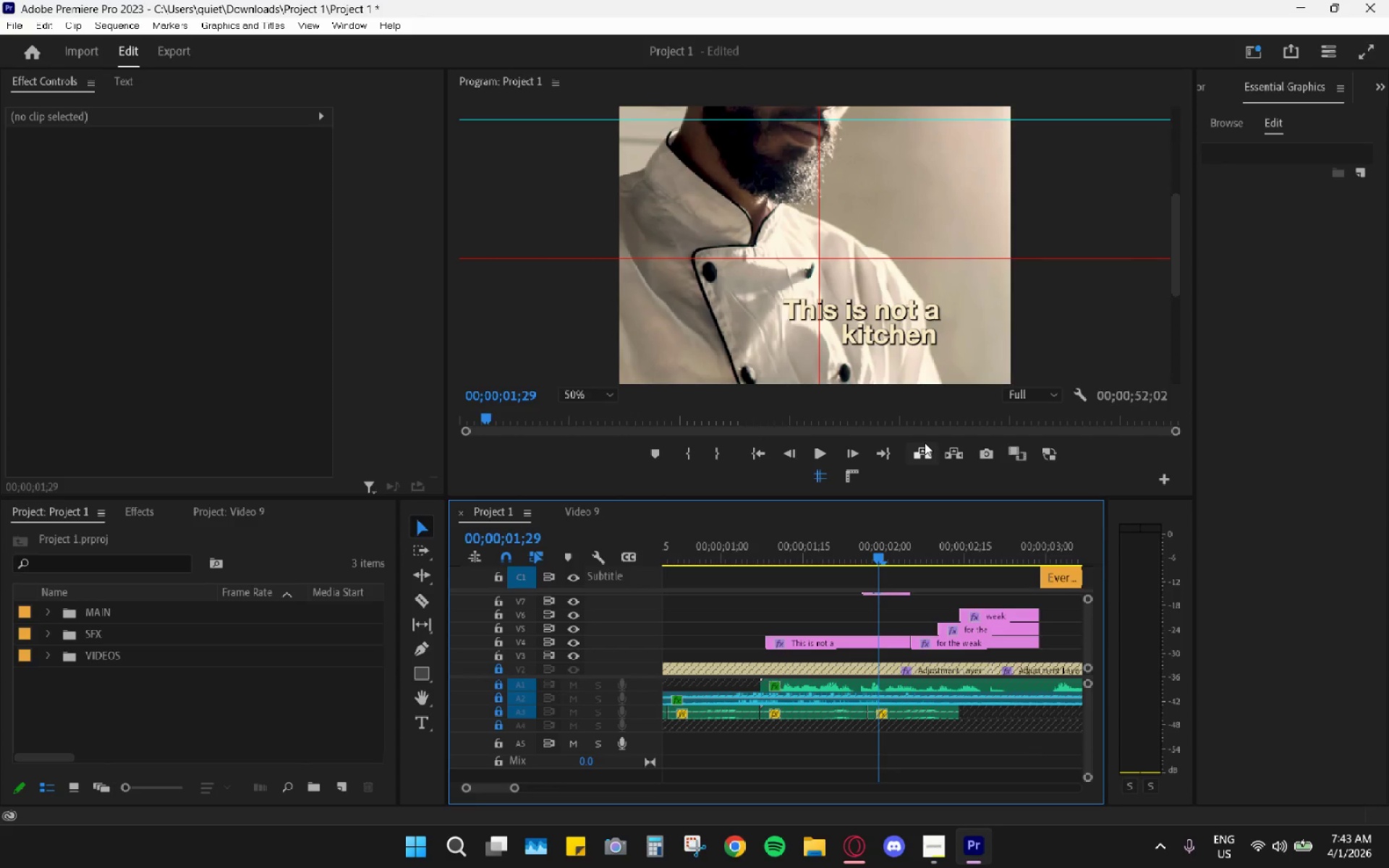 
key(V)
 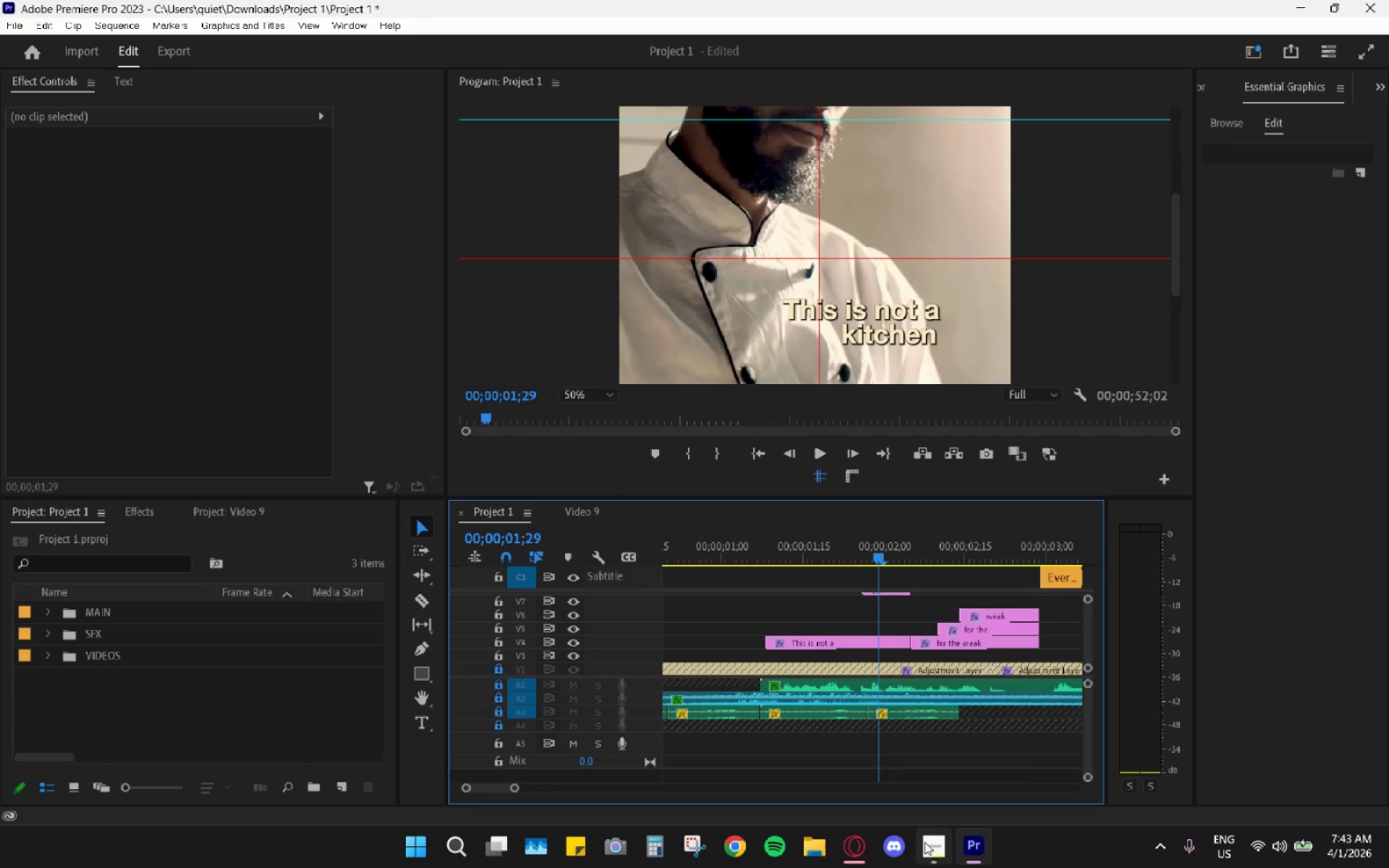 
left_click([867, 838])
 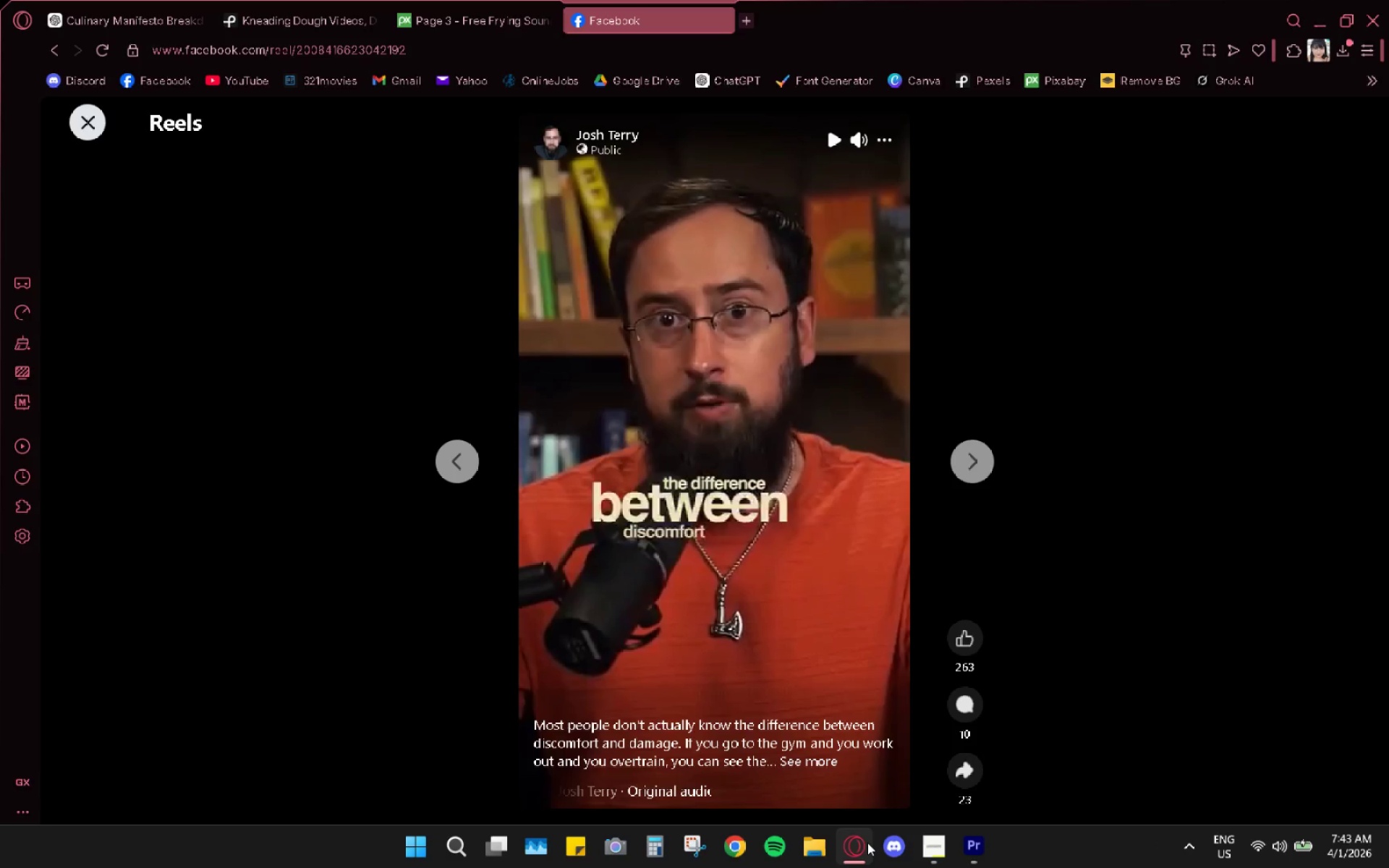 
left_click([867, 843])
 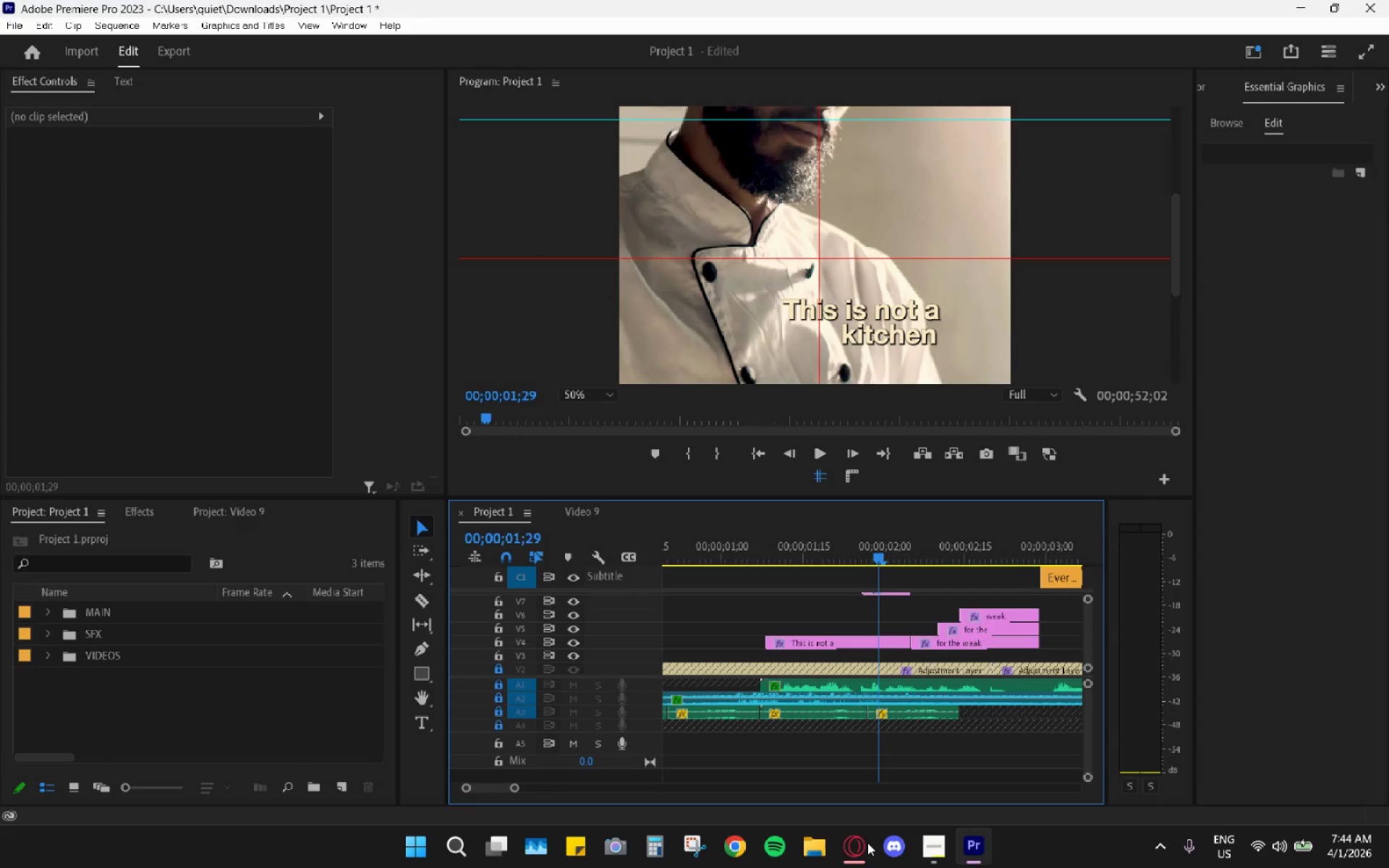 
left_click([867, 843])
 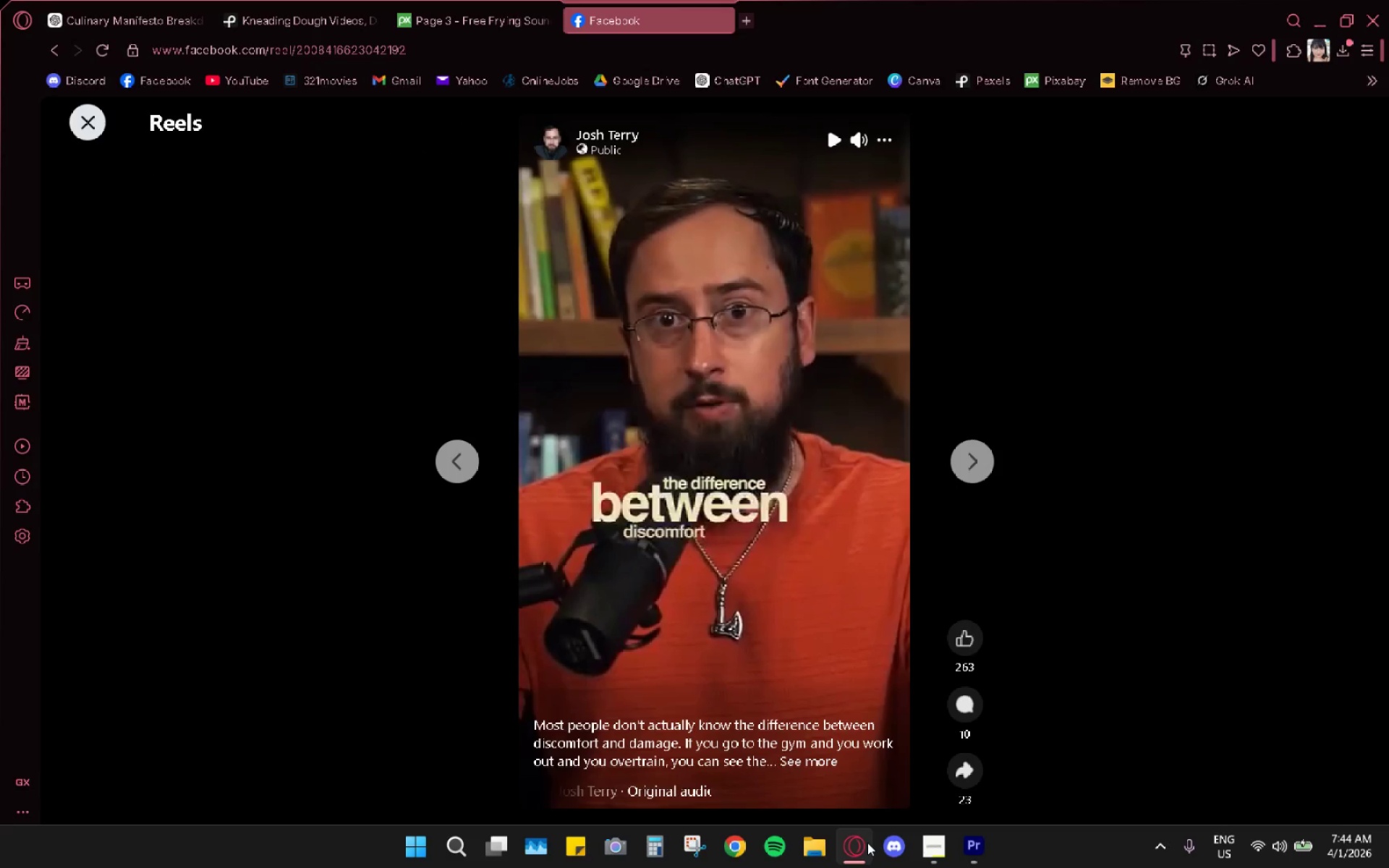 
left_click([867, 843])
 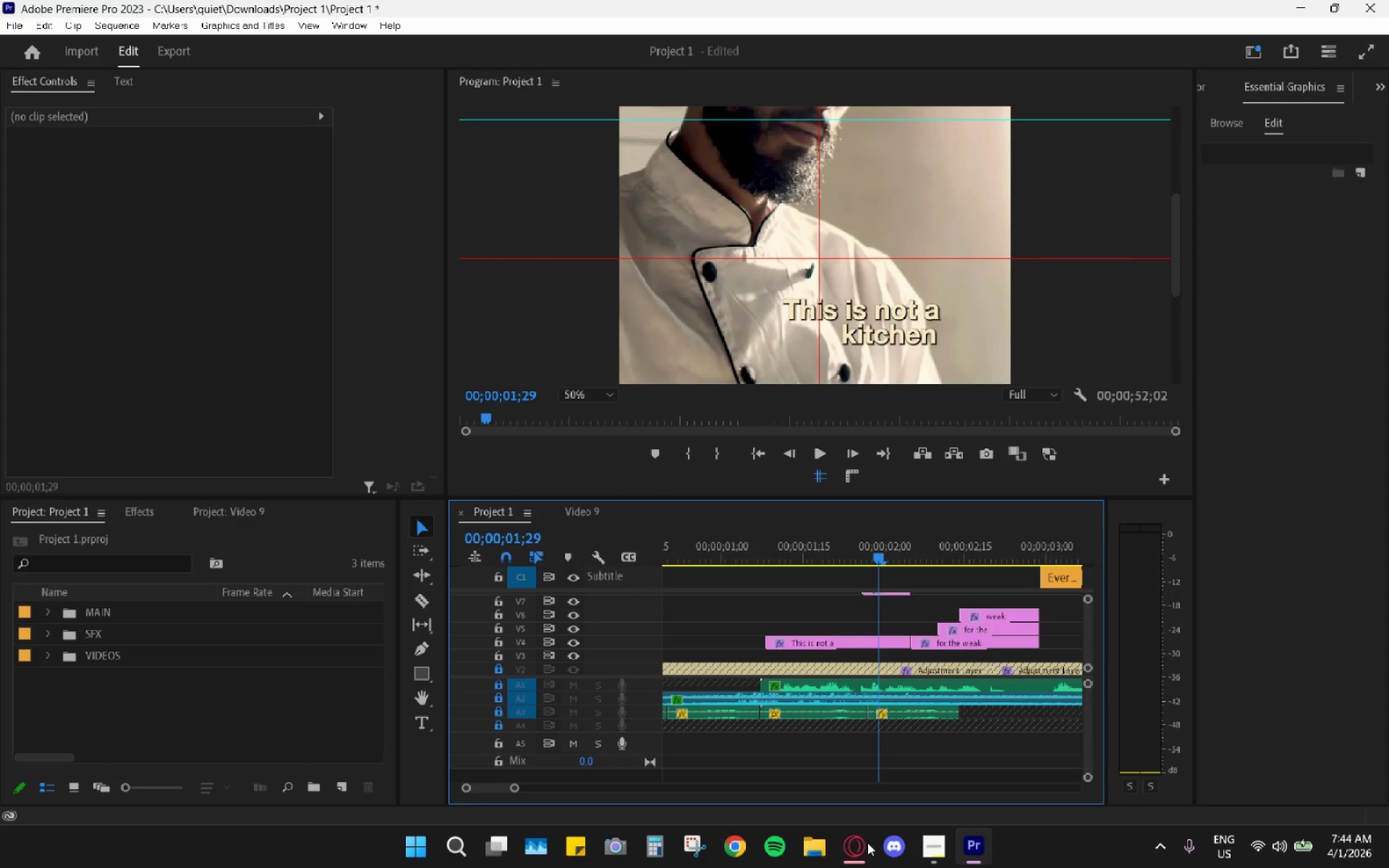 
left_click([867, 843])
 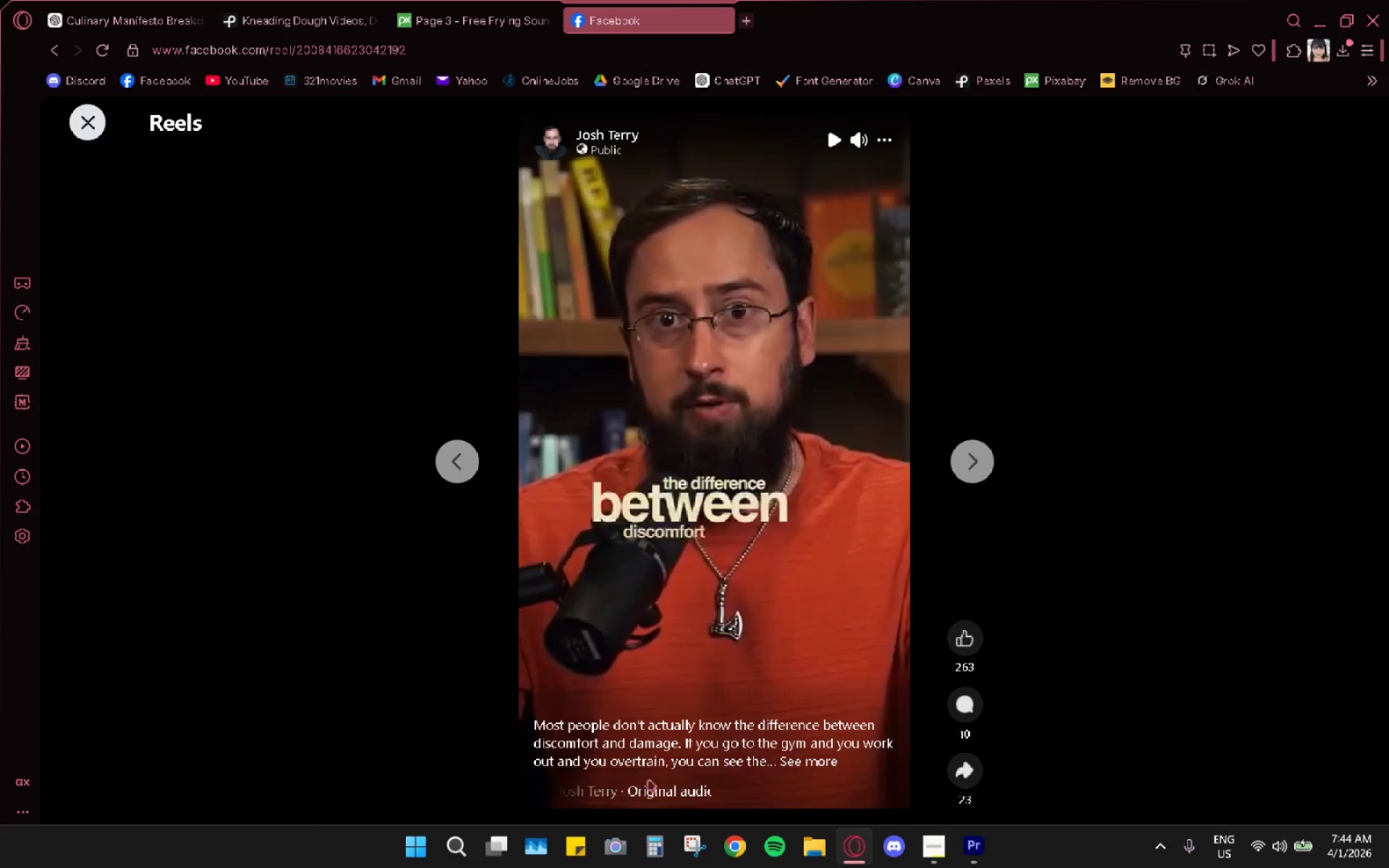 
left_click([443, 482])
 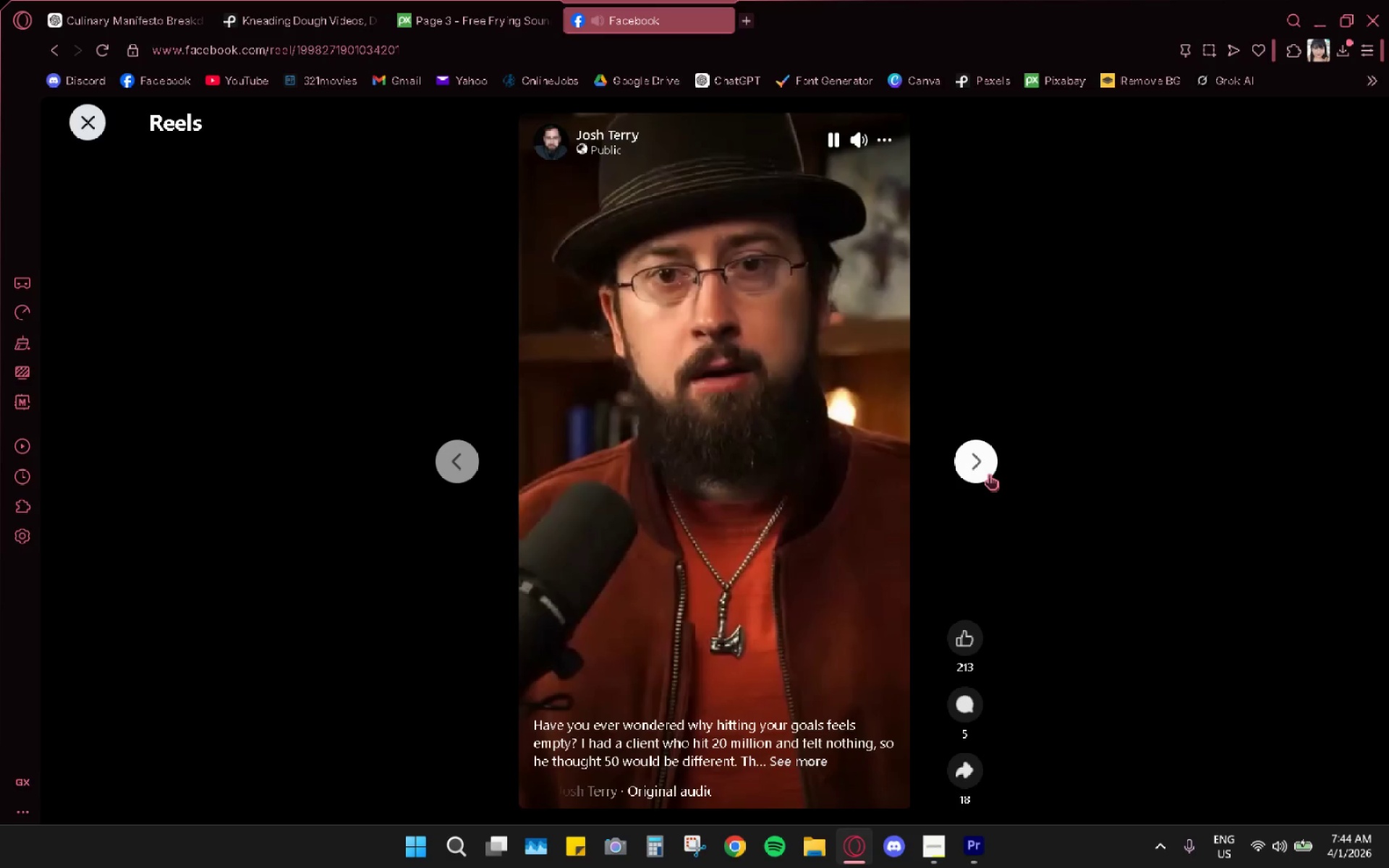 
left_click([686, 484])
 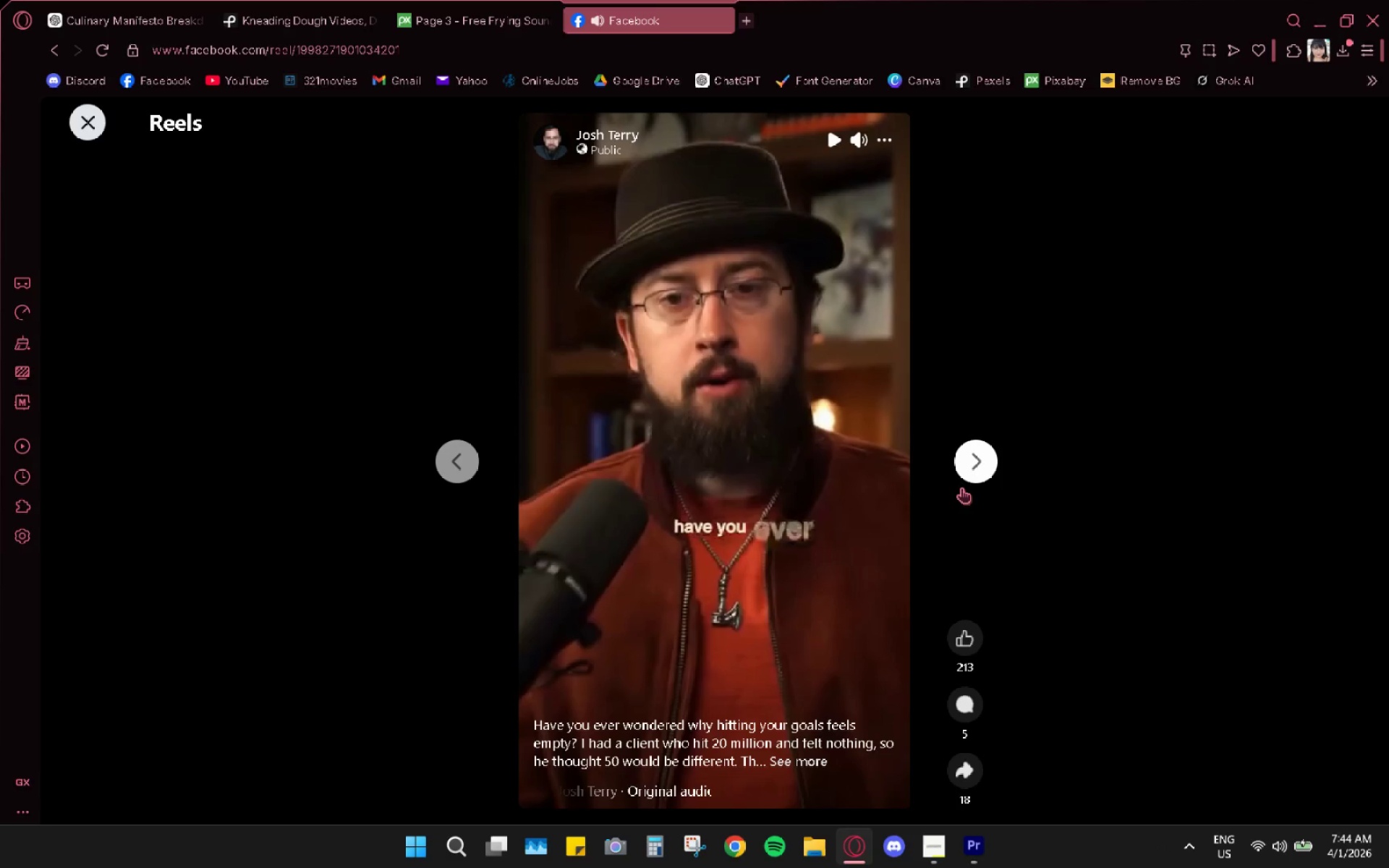 
left_click([962, 477])
 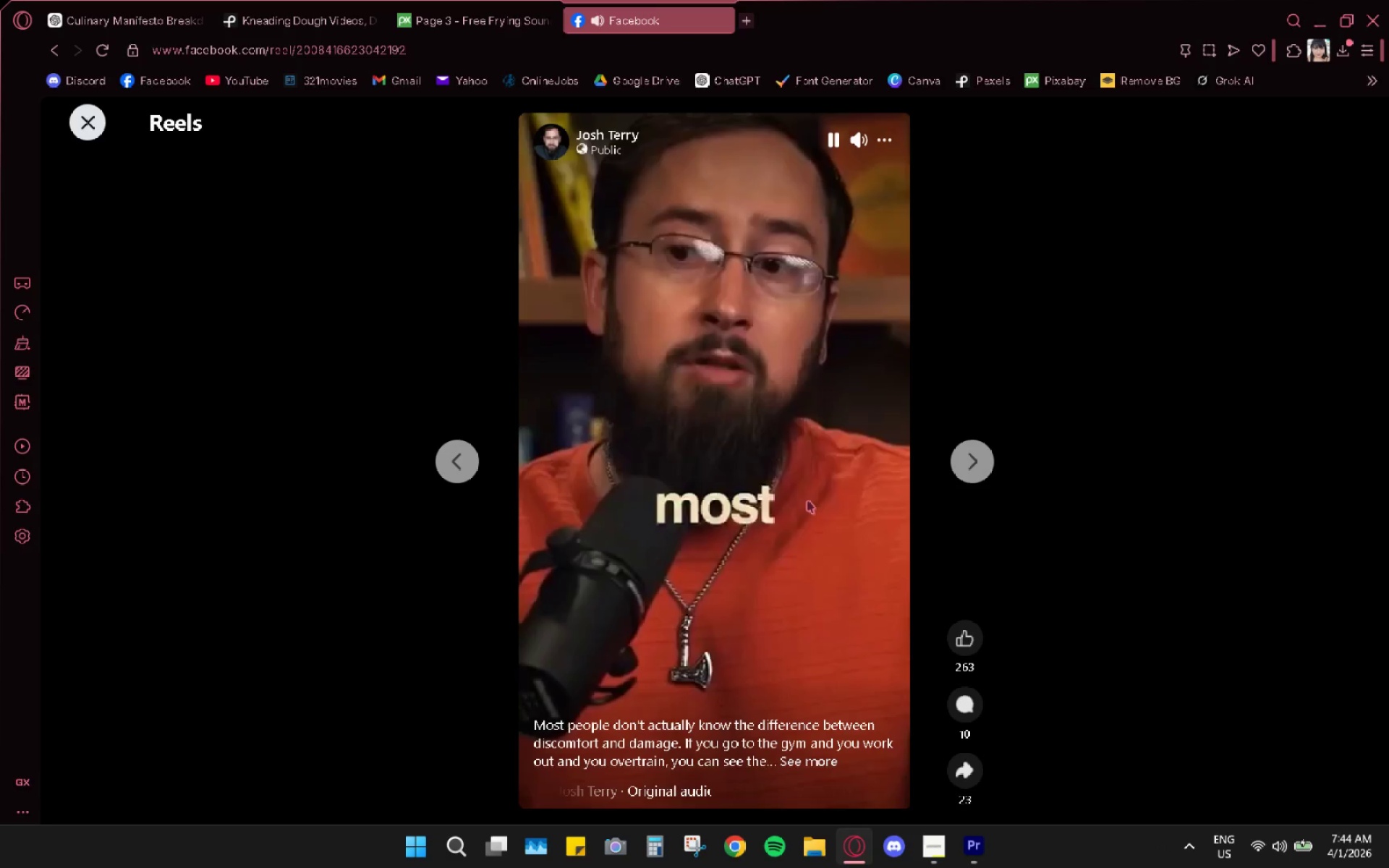 
left_click([807, 501])
 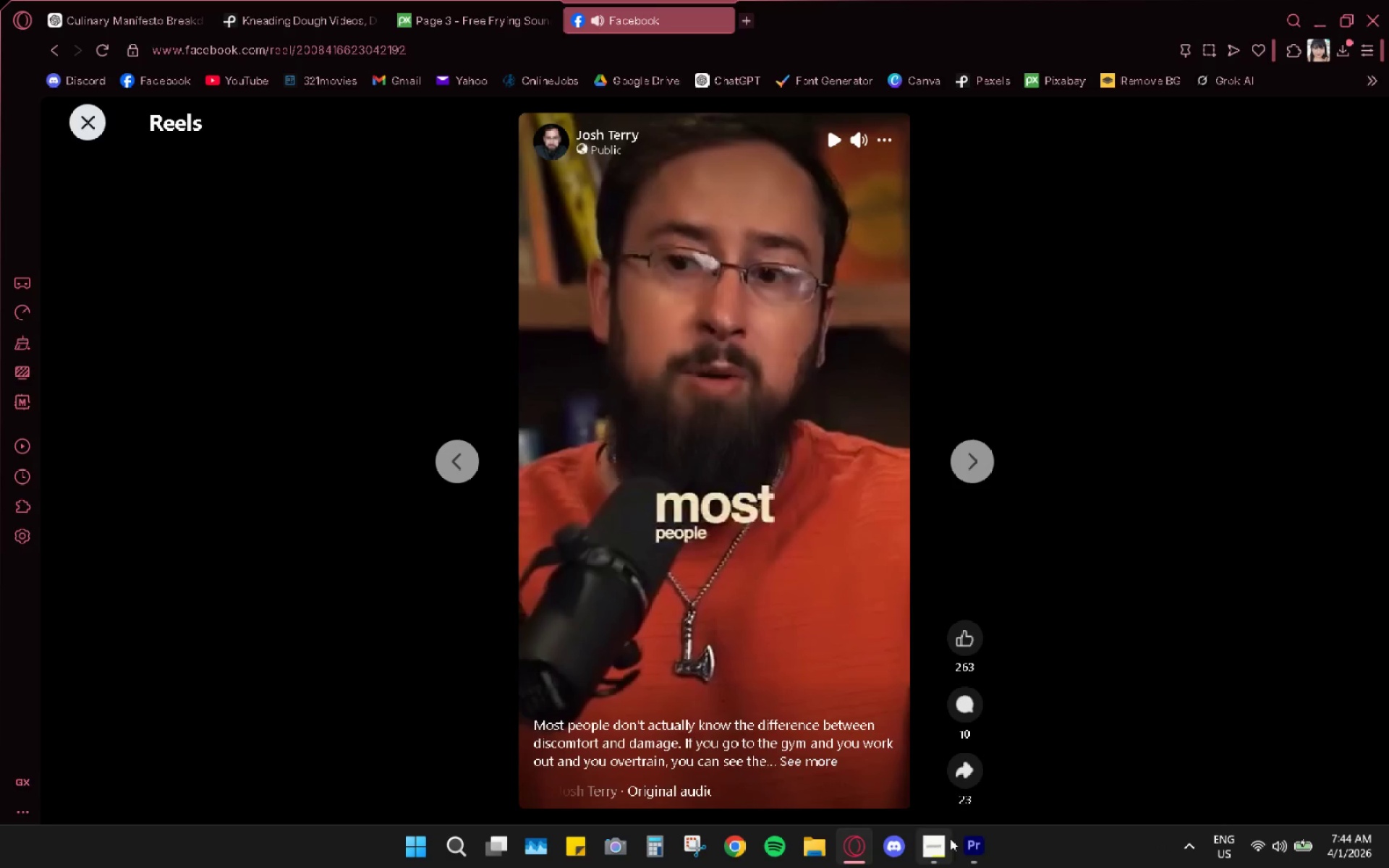 
left_click([980, 847])
 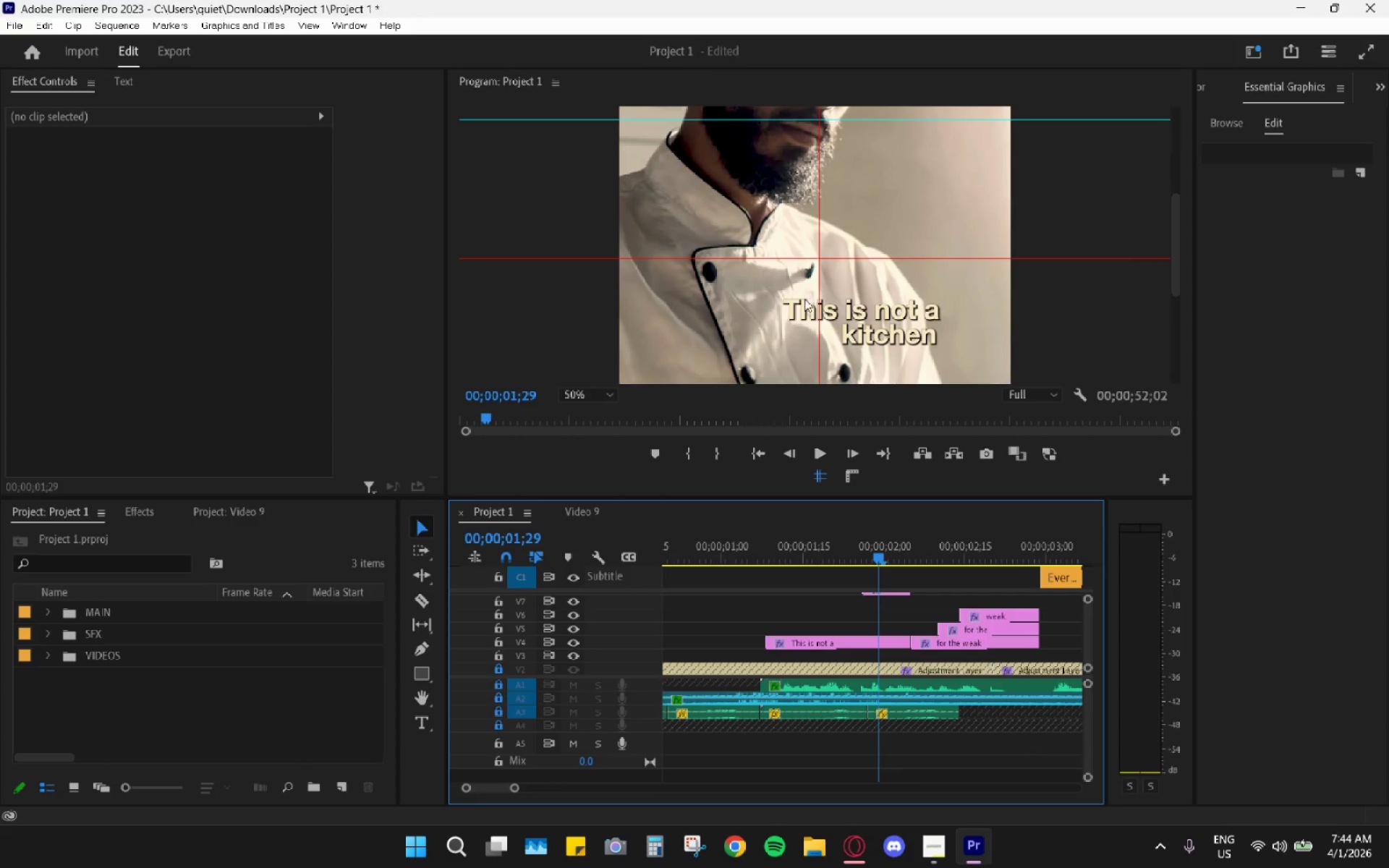 
double_click([803, 306])
 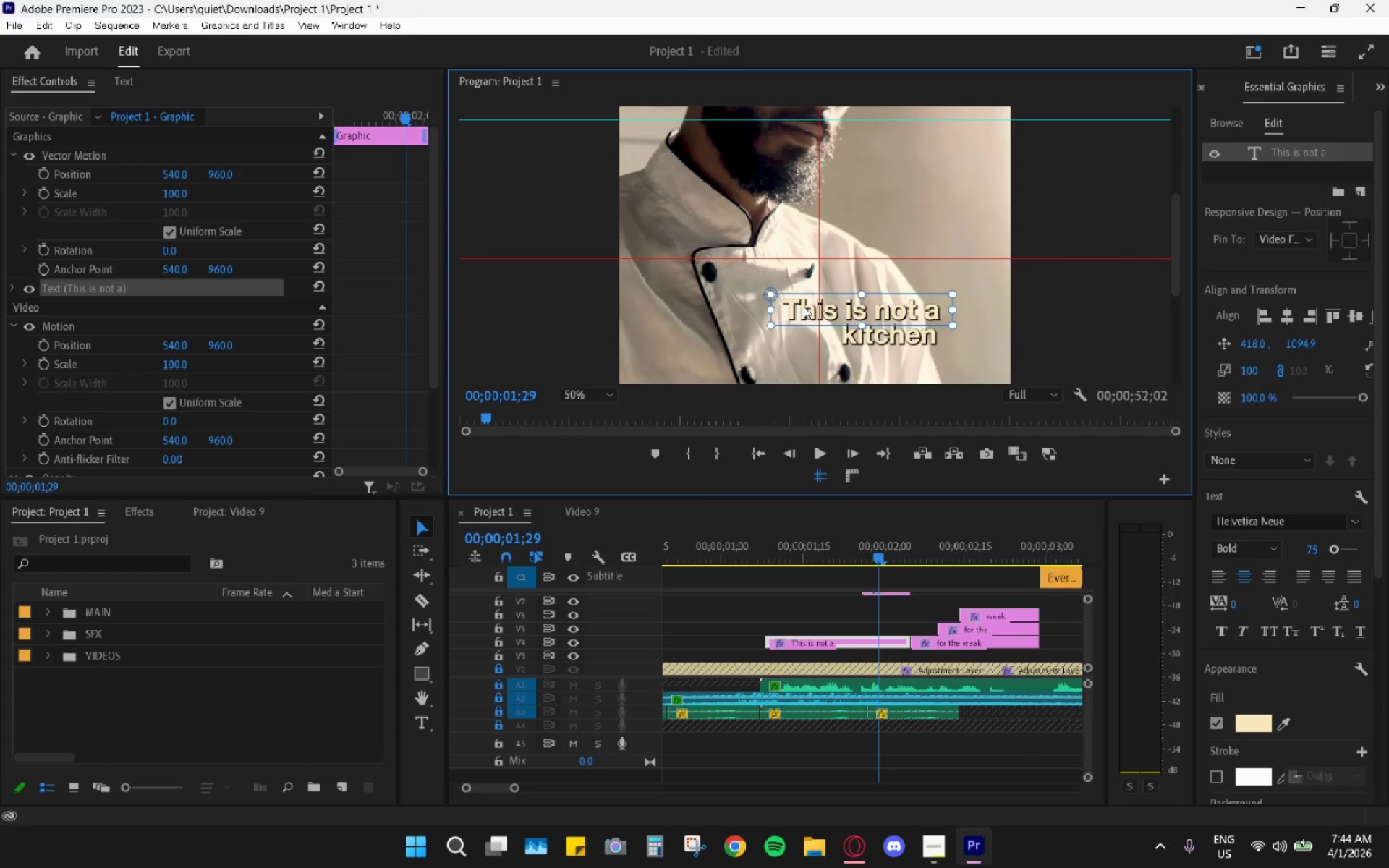 
triple_click([803, 306])
 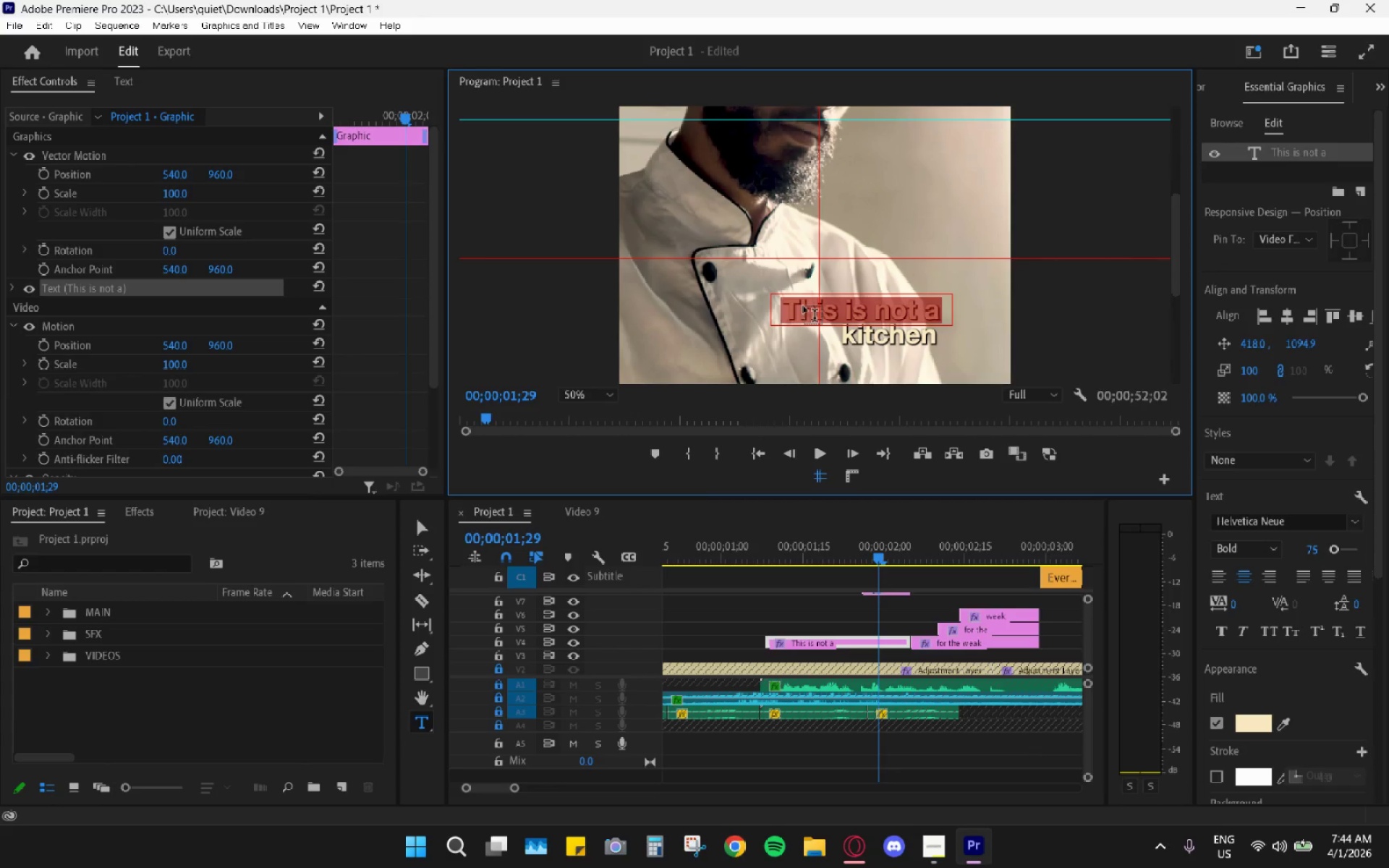 
triple_click([799, 308])
 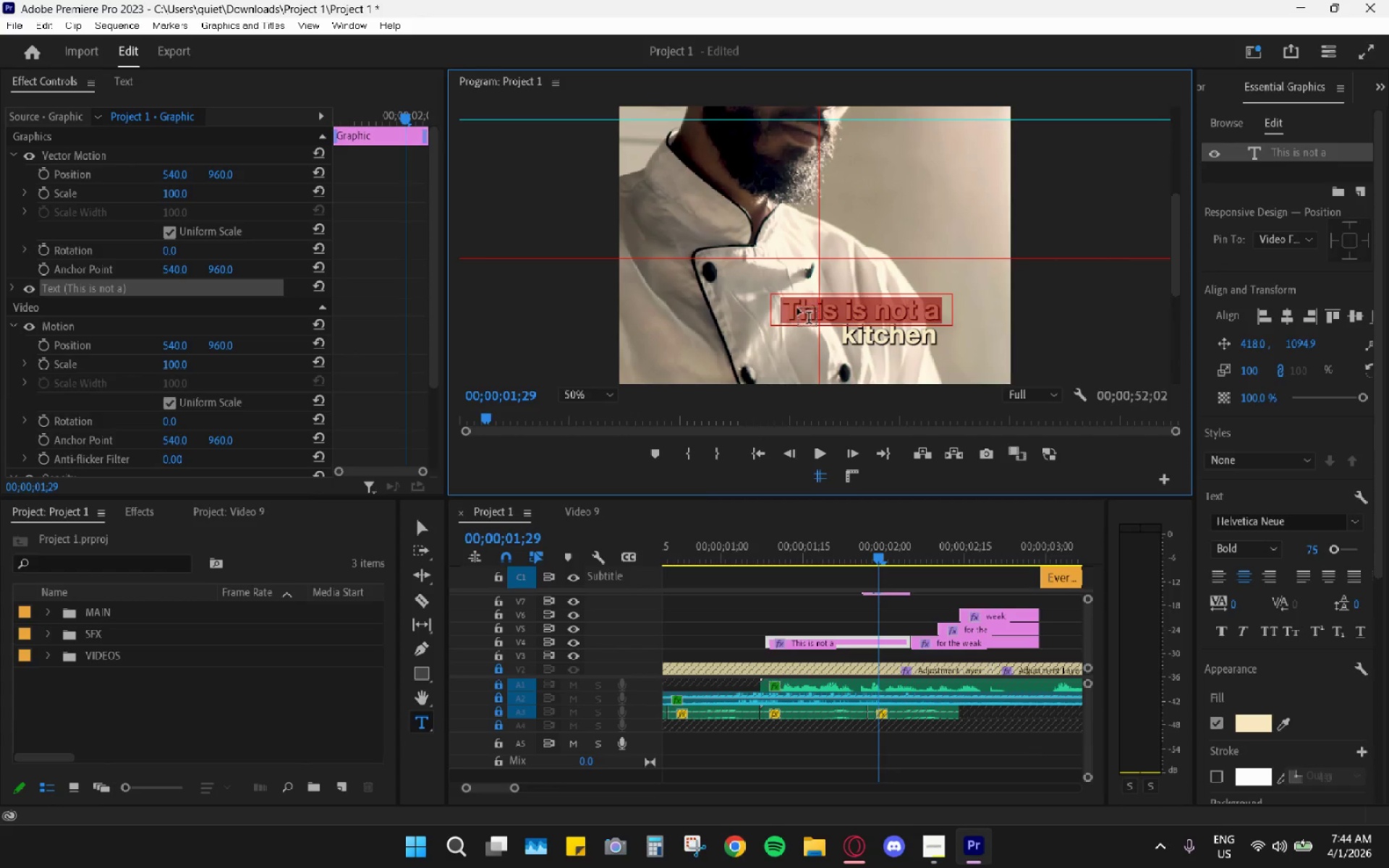 
triple_click([797, 308])
 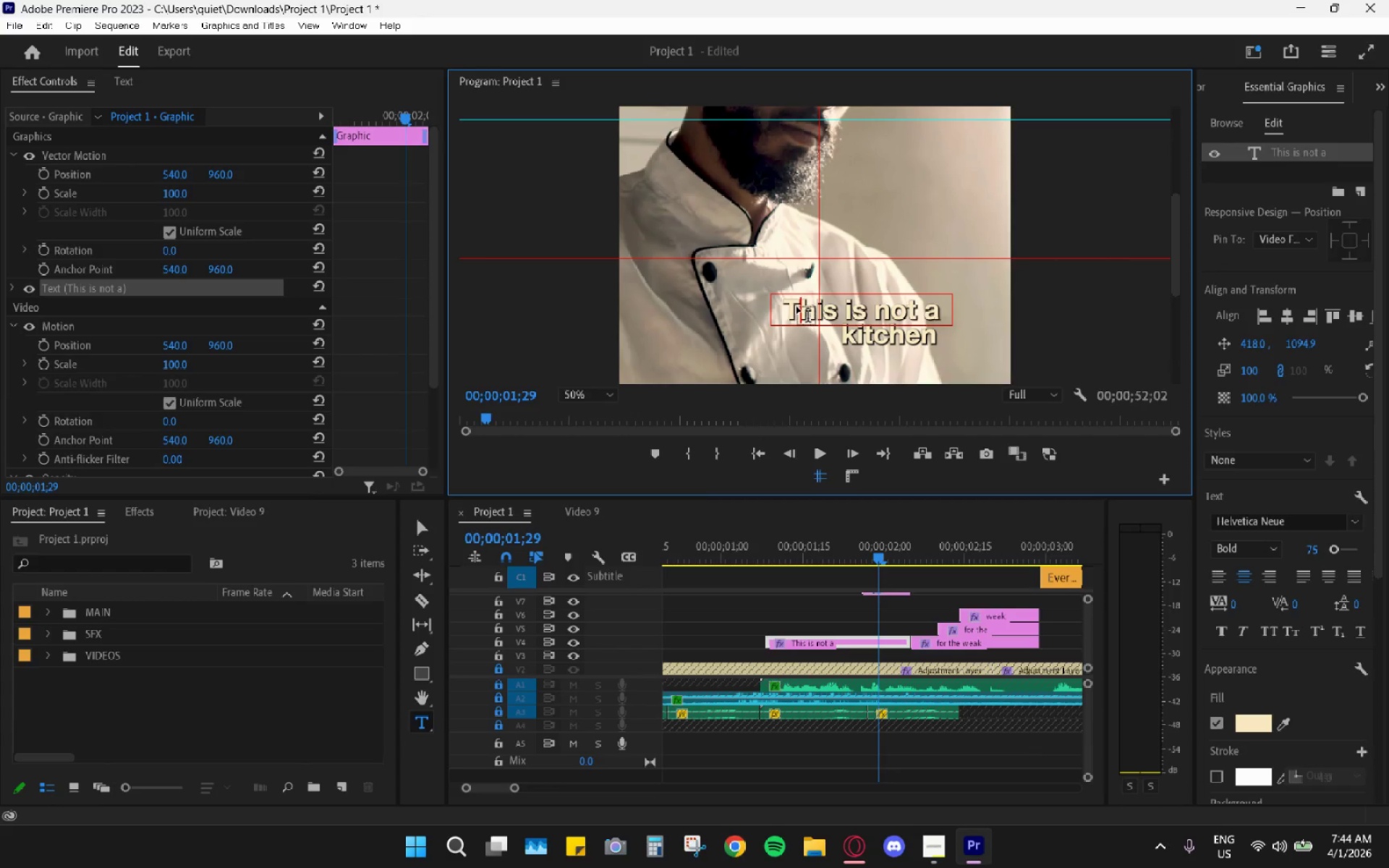 
key(Backspace)
 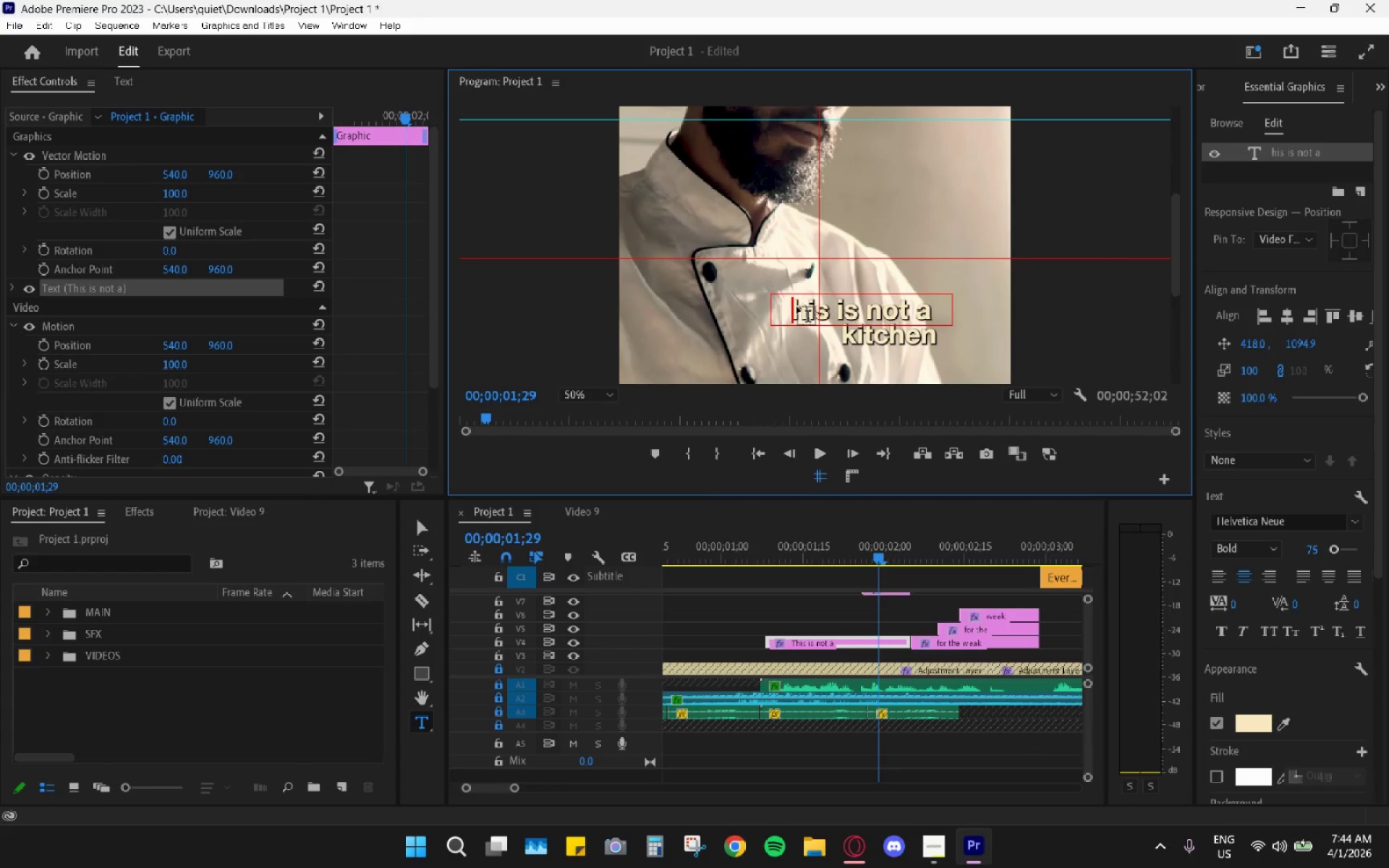 
key(T)
 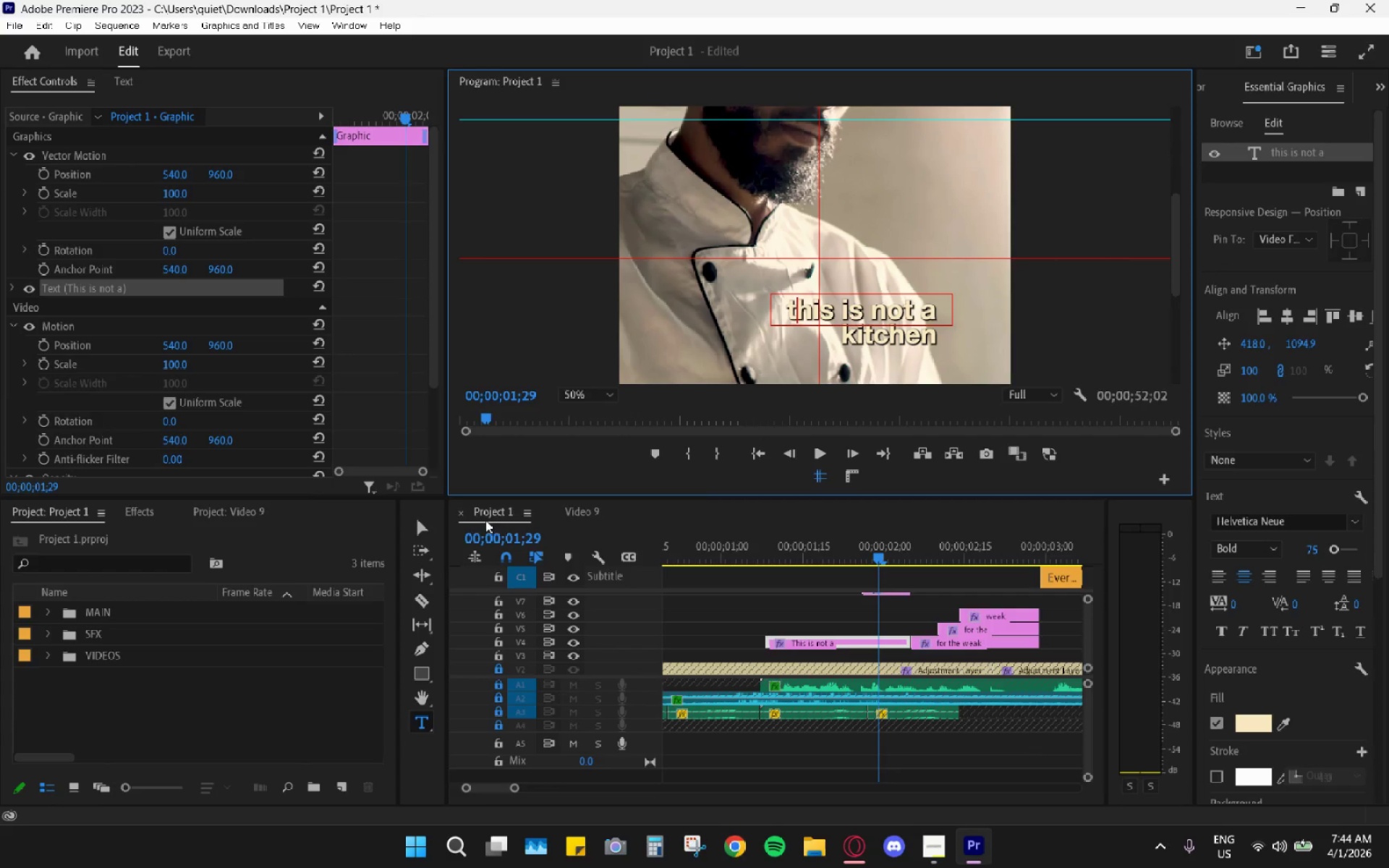 
left_click([428, 525])
 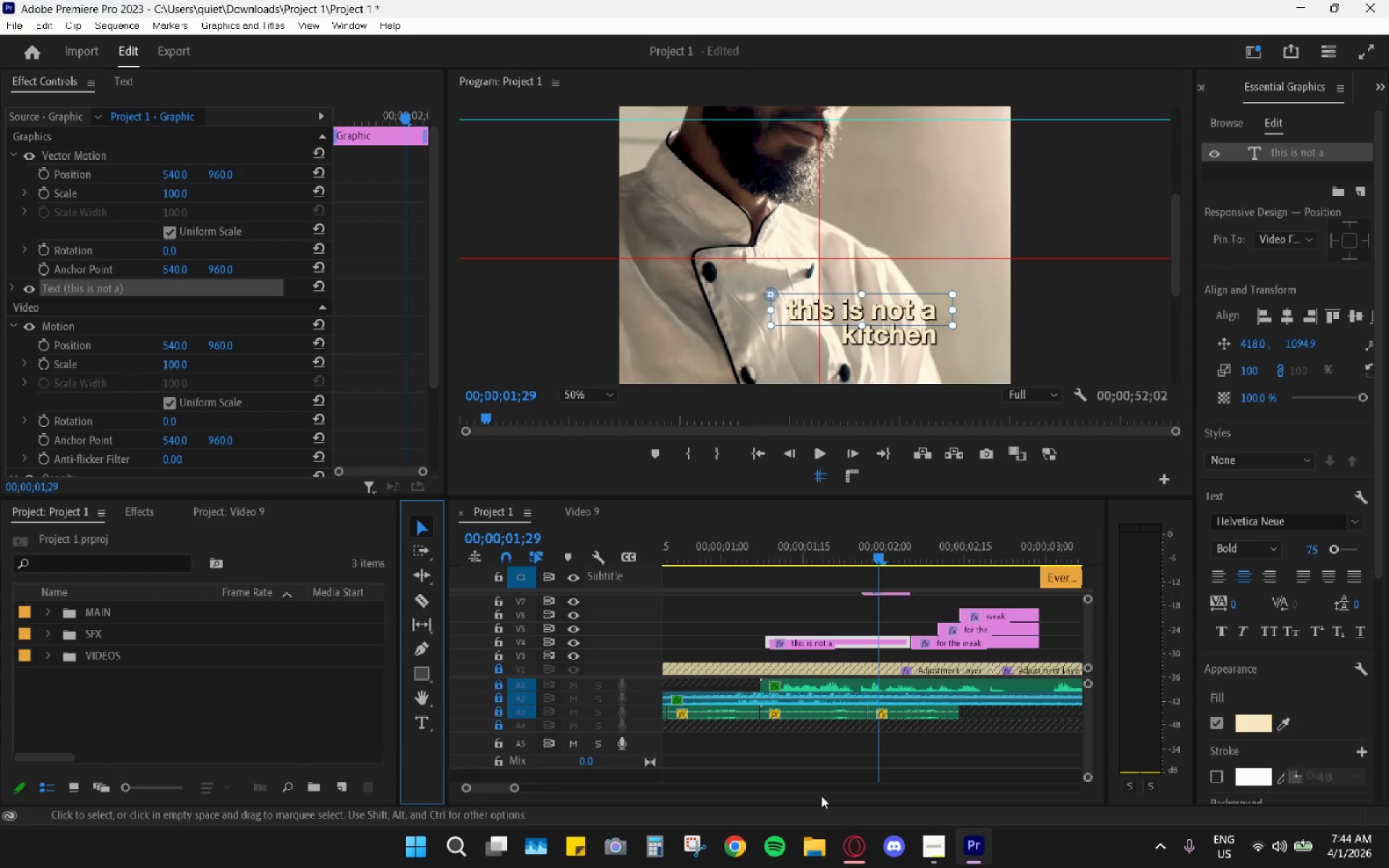 
left_click([846, 834])
 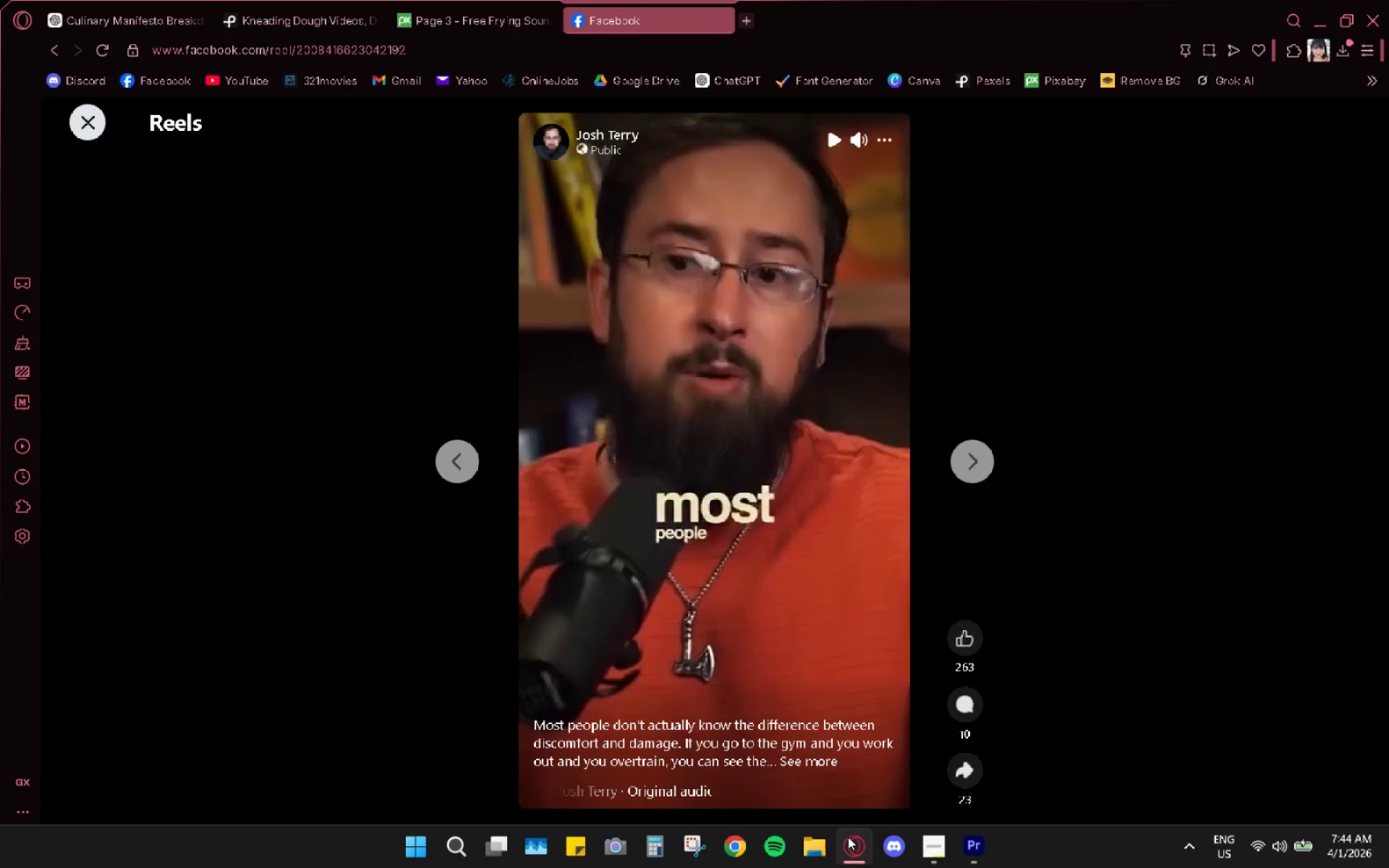 
left_click([848, 837])
 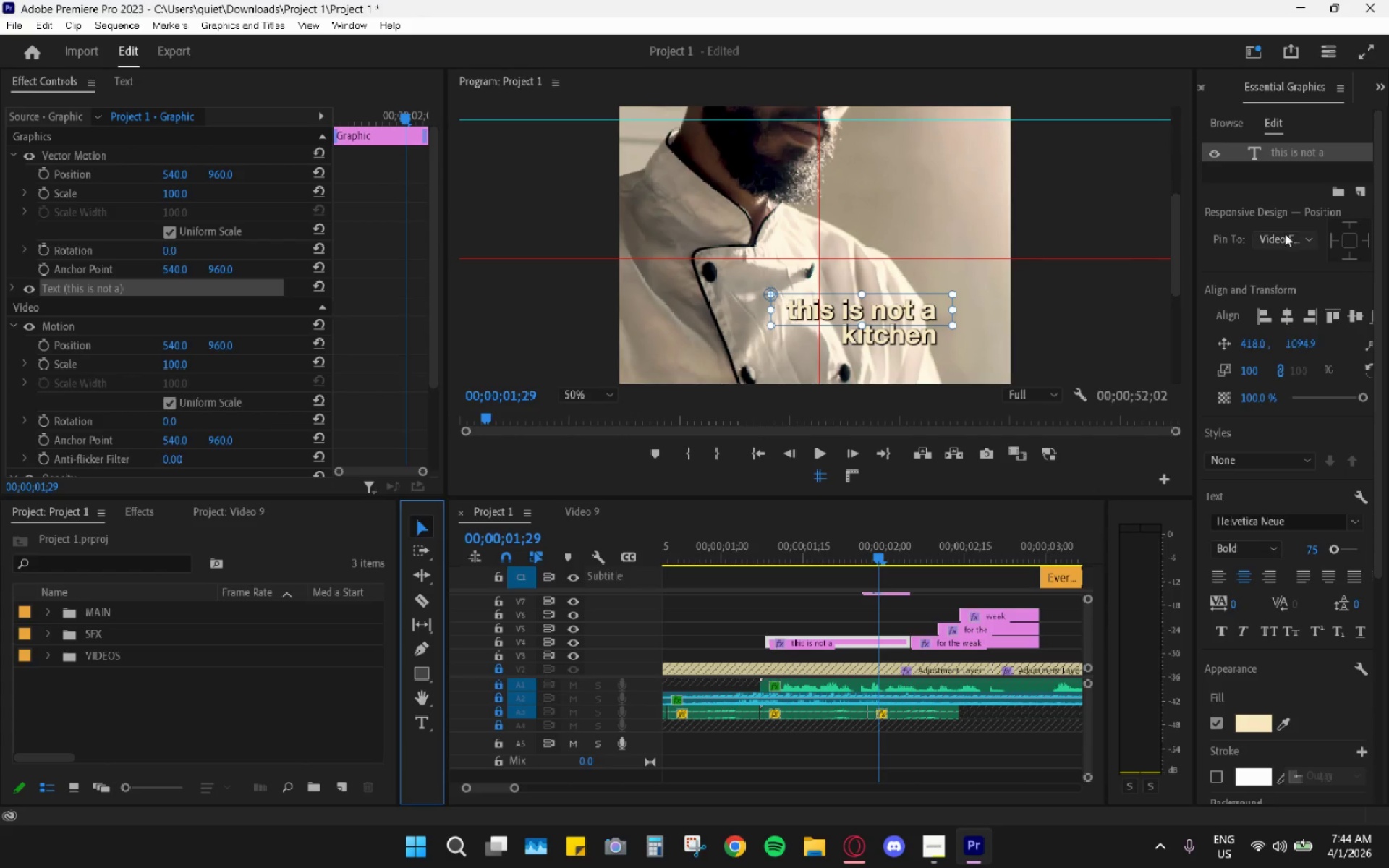 
left_click([1316, 550])
 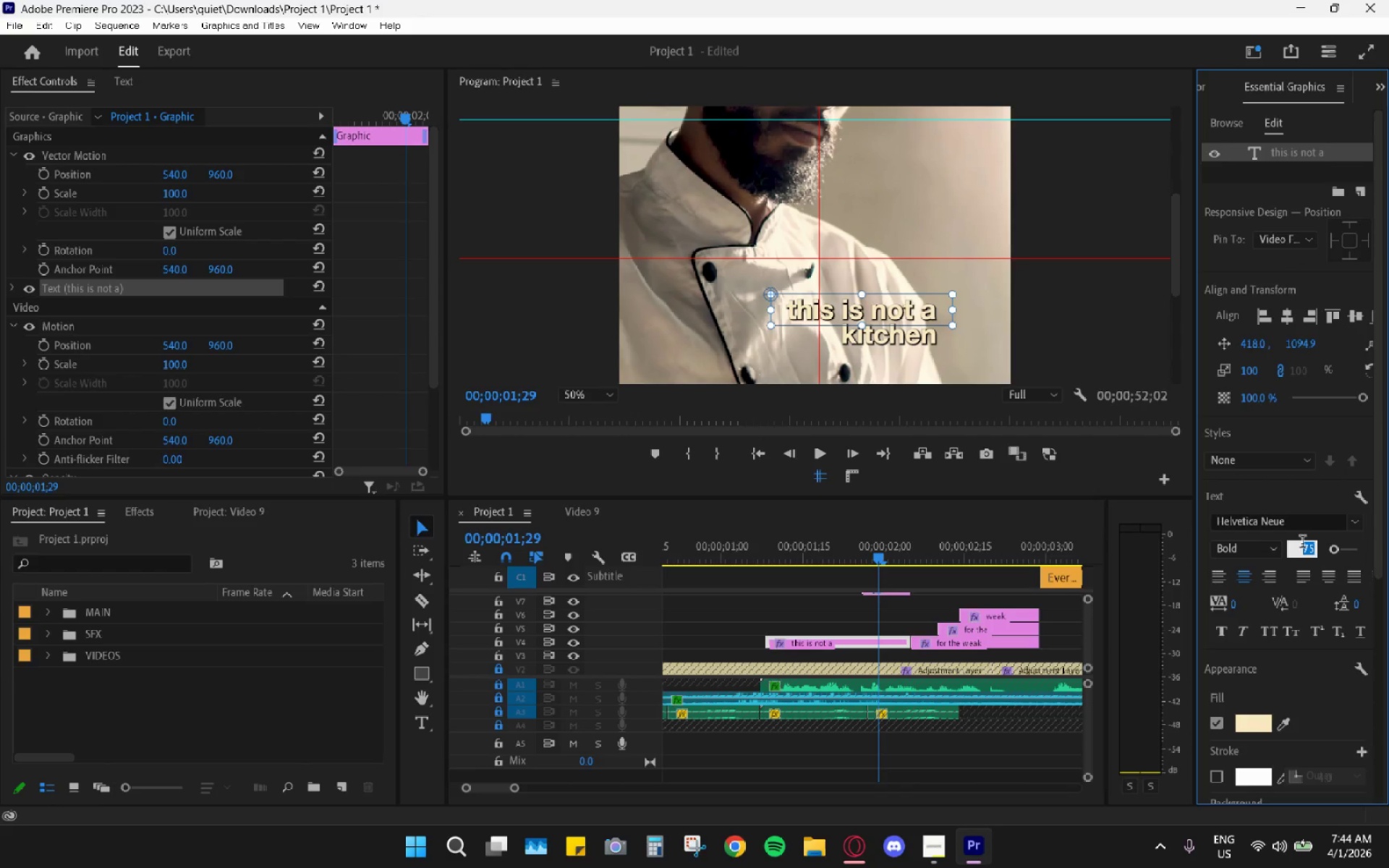 
key(Numpad7)
 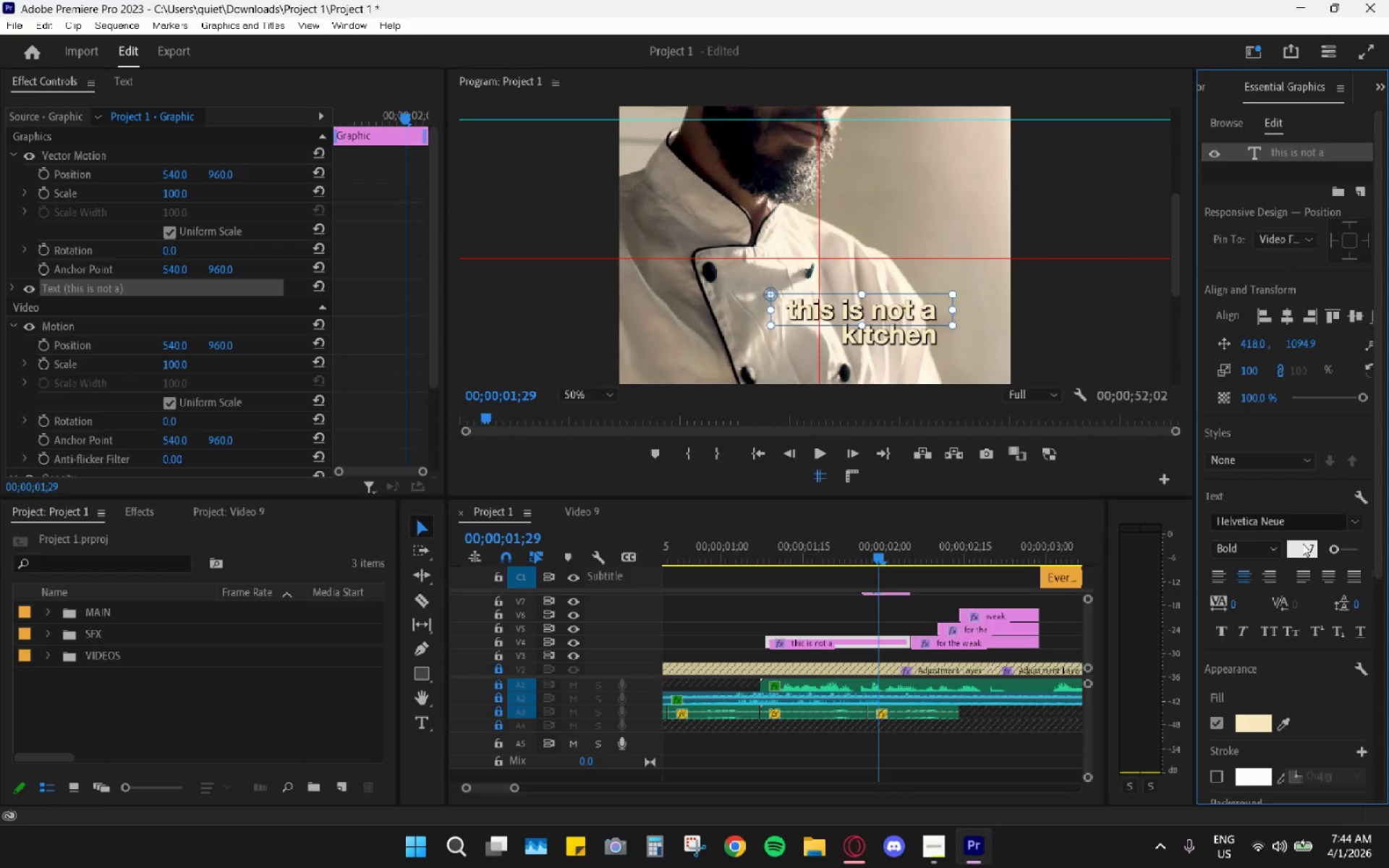 
key(Numpad0)
 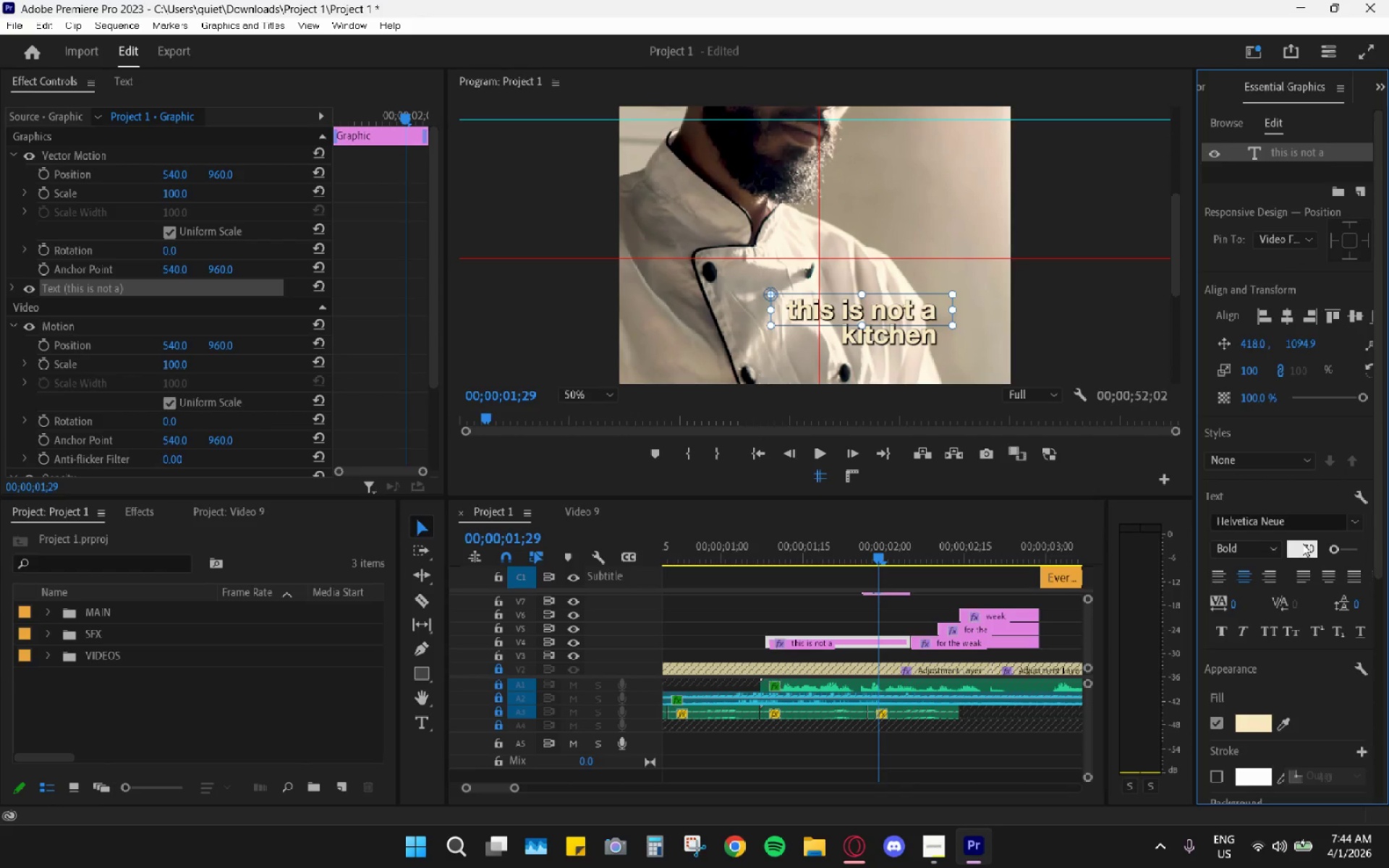 
key(Enter)
 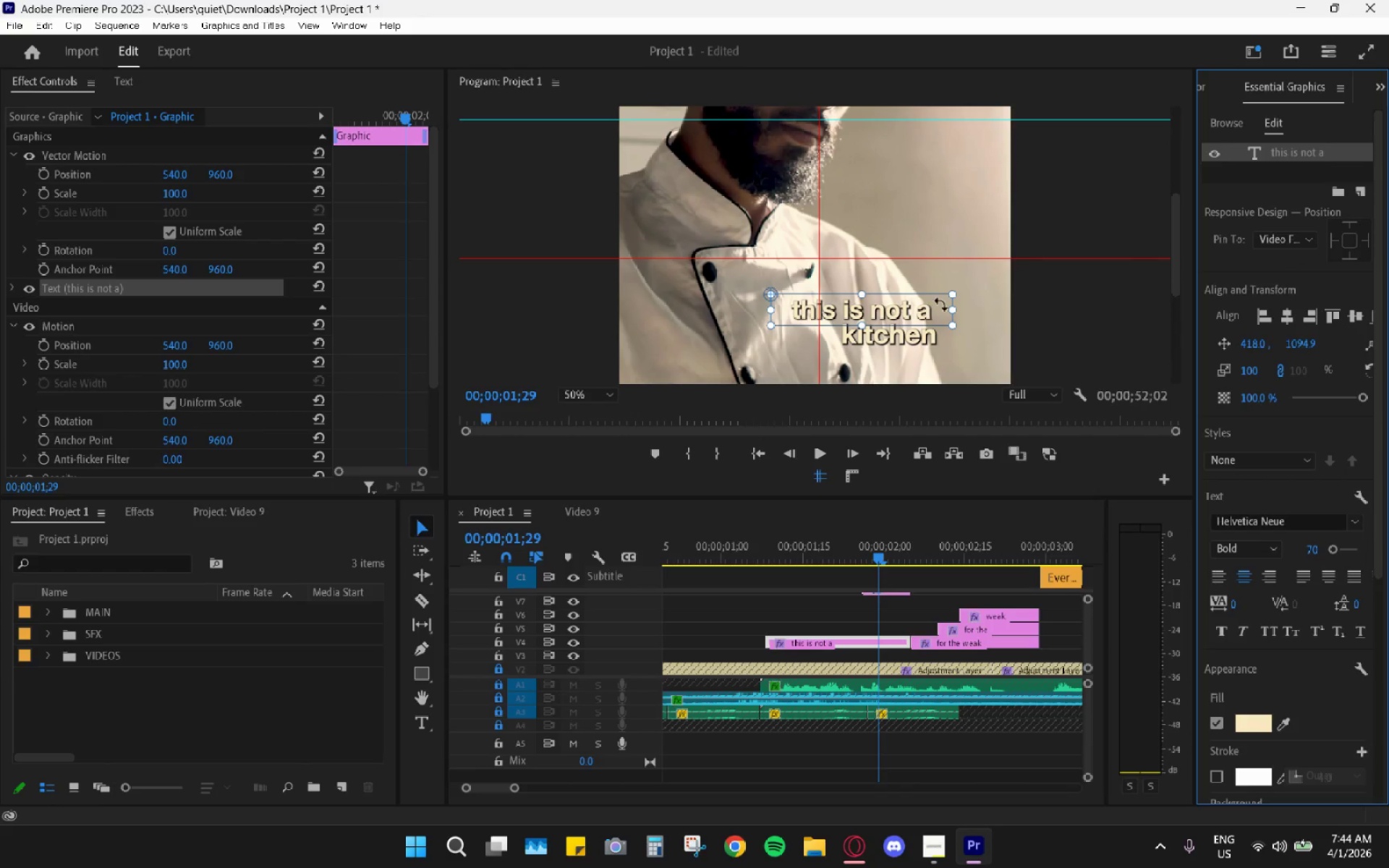 
left_click([925, 340])
 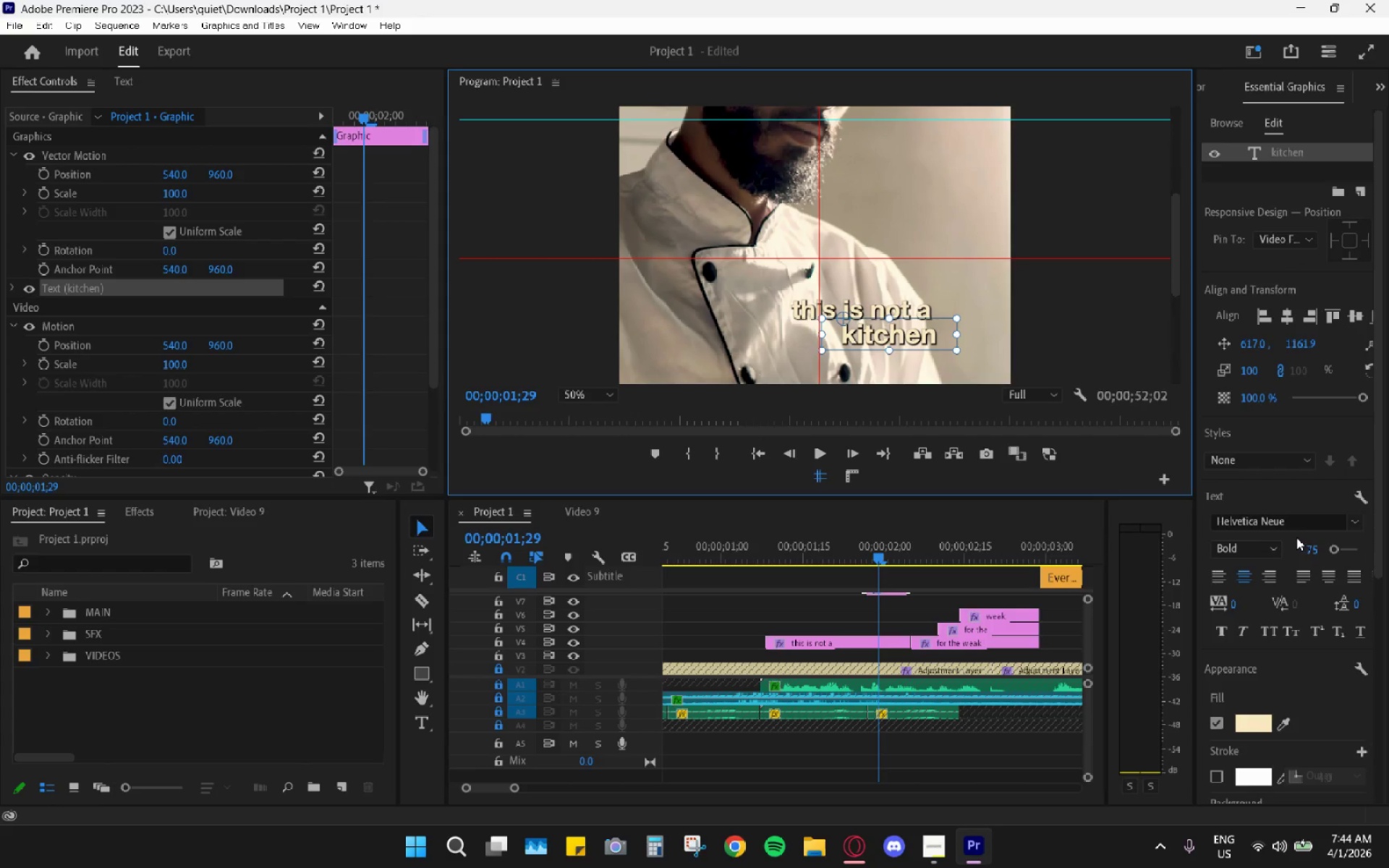 
left_click([1312, 551])
 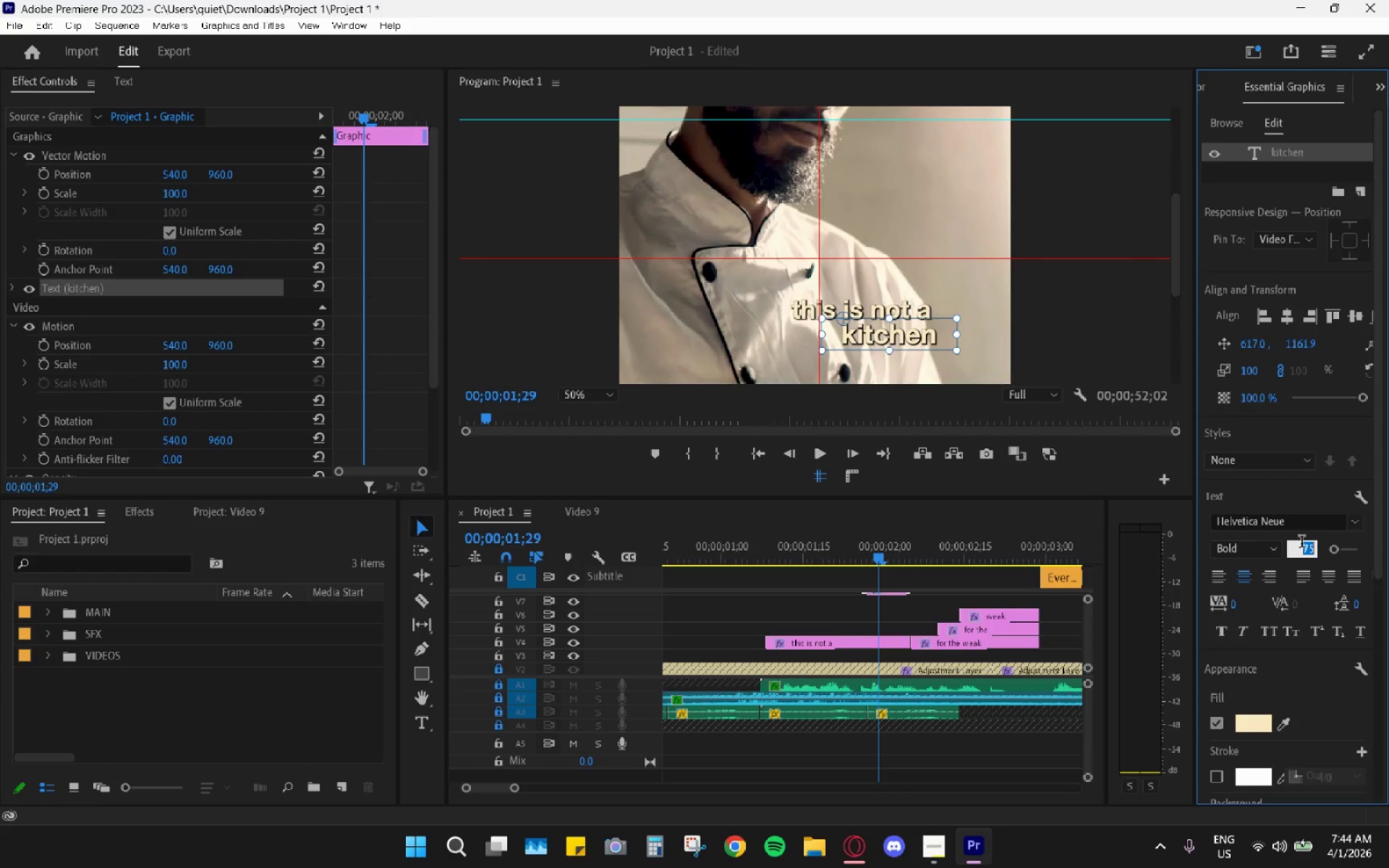 
key(Numpad9)
 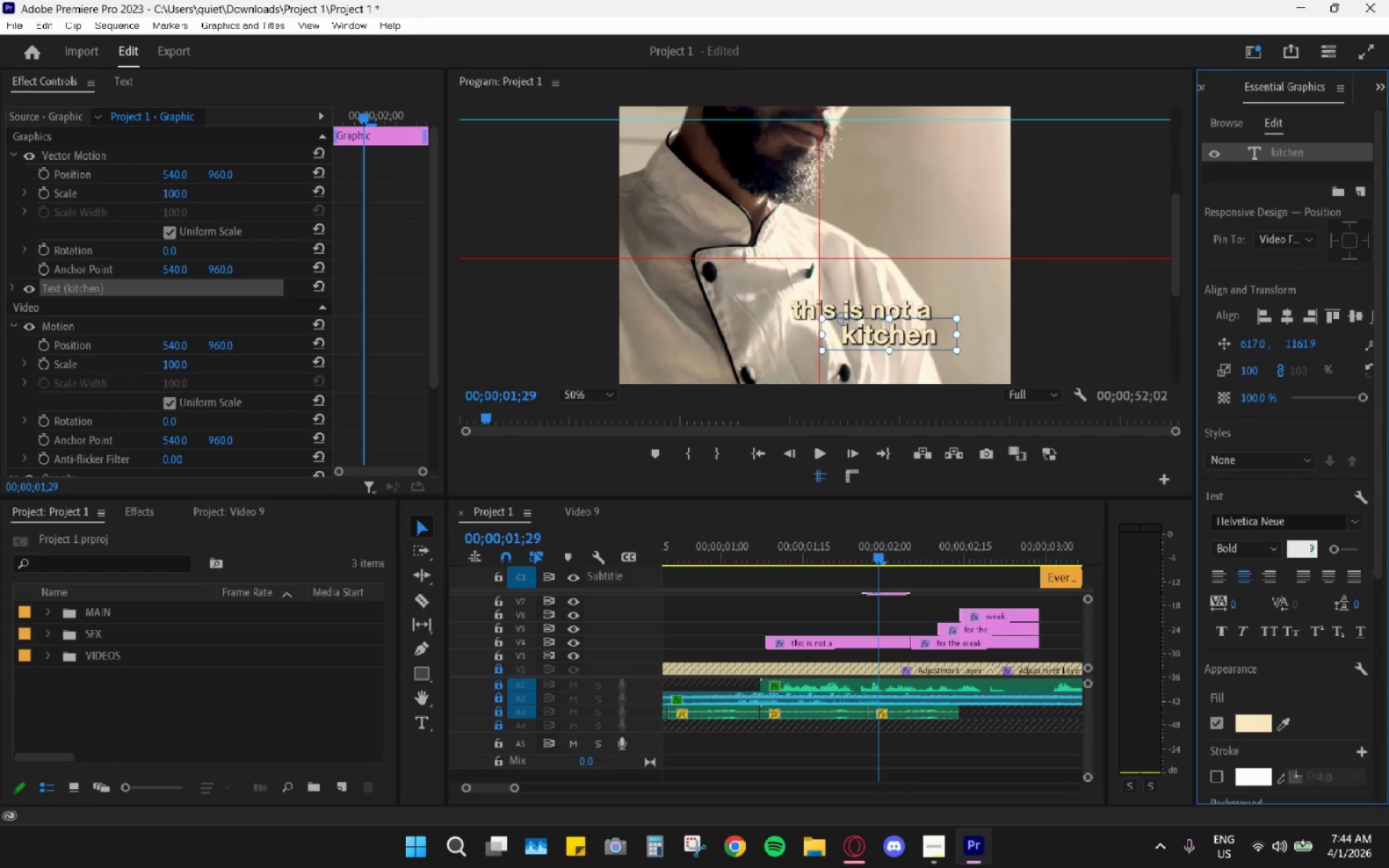 
key(Numpad0)
 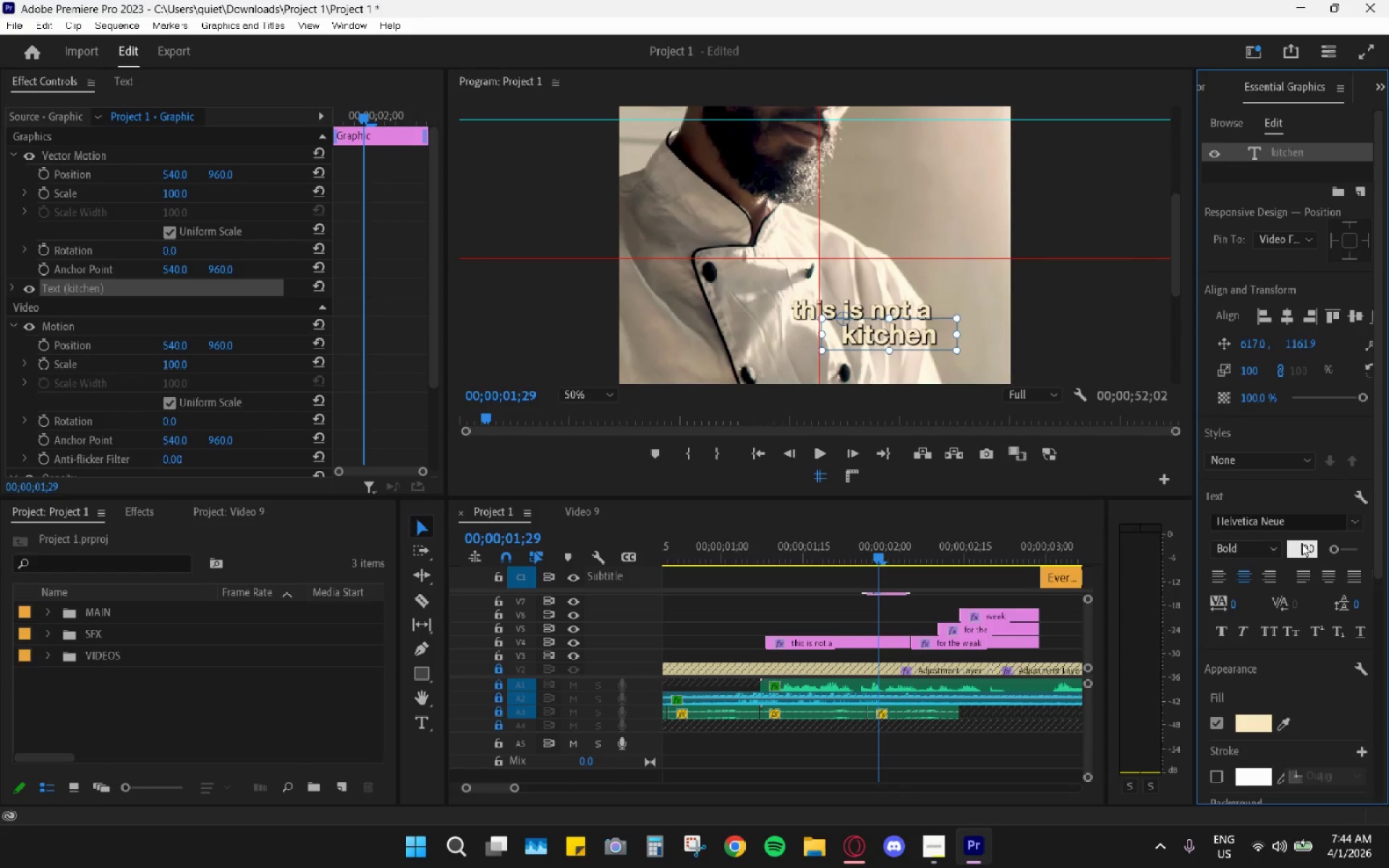 
key(Enter)
 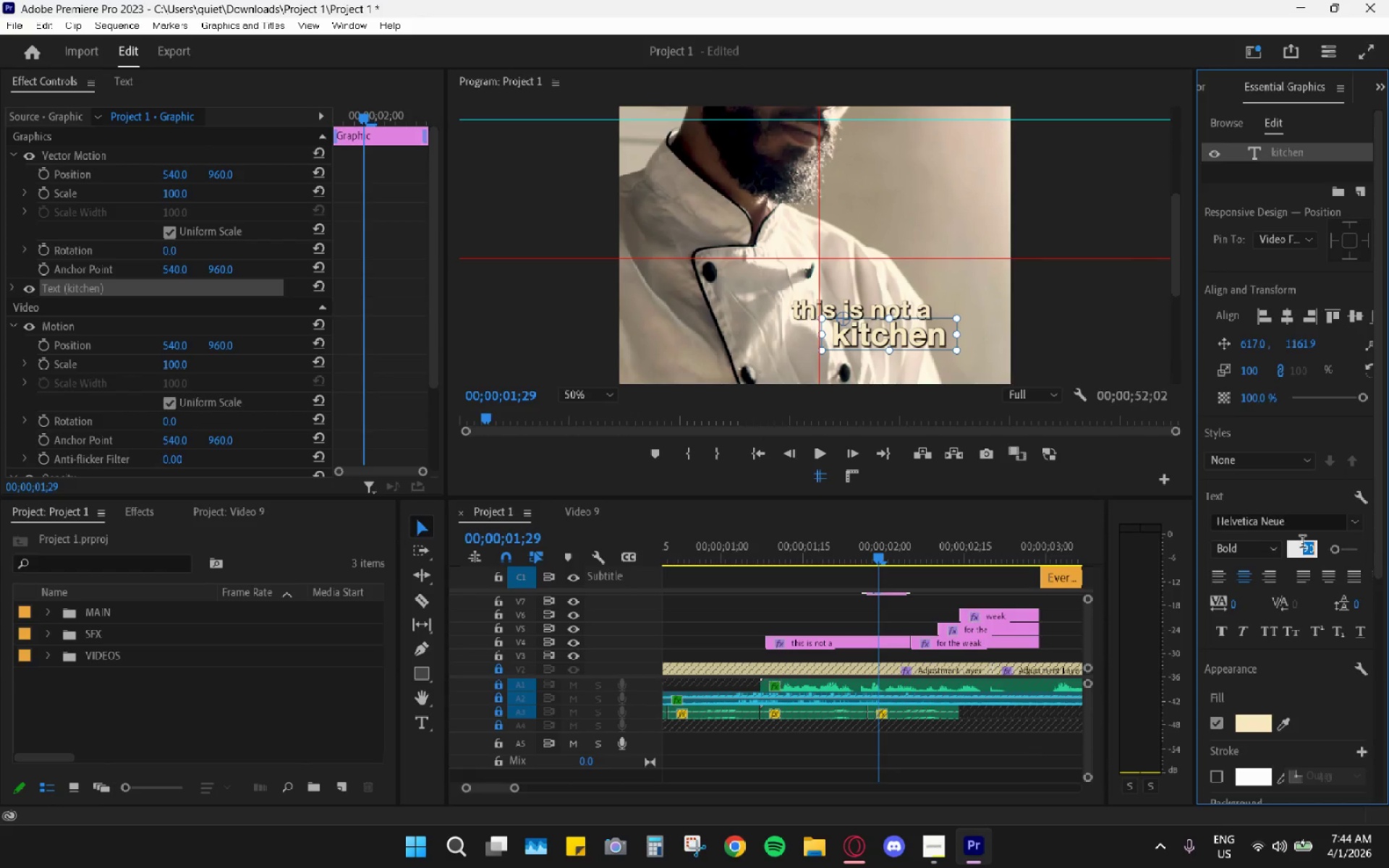 
key(Numpad1)
 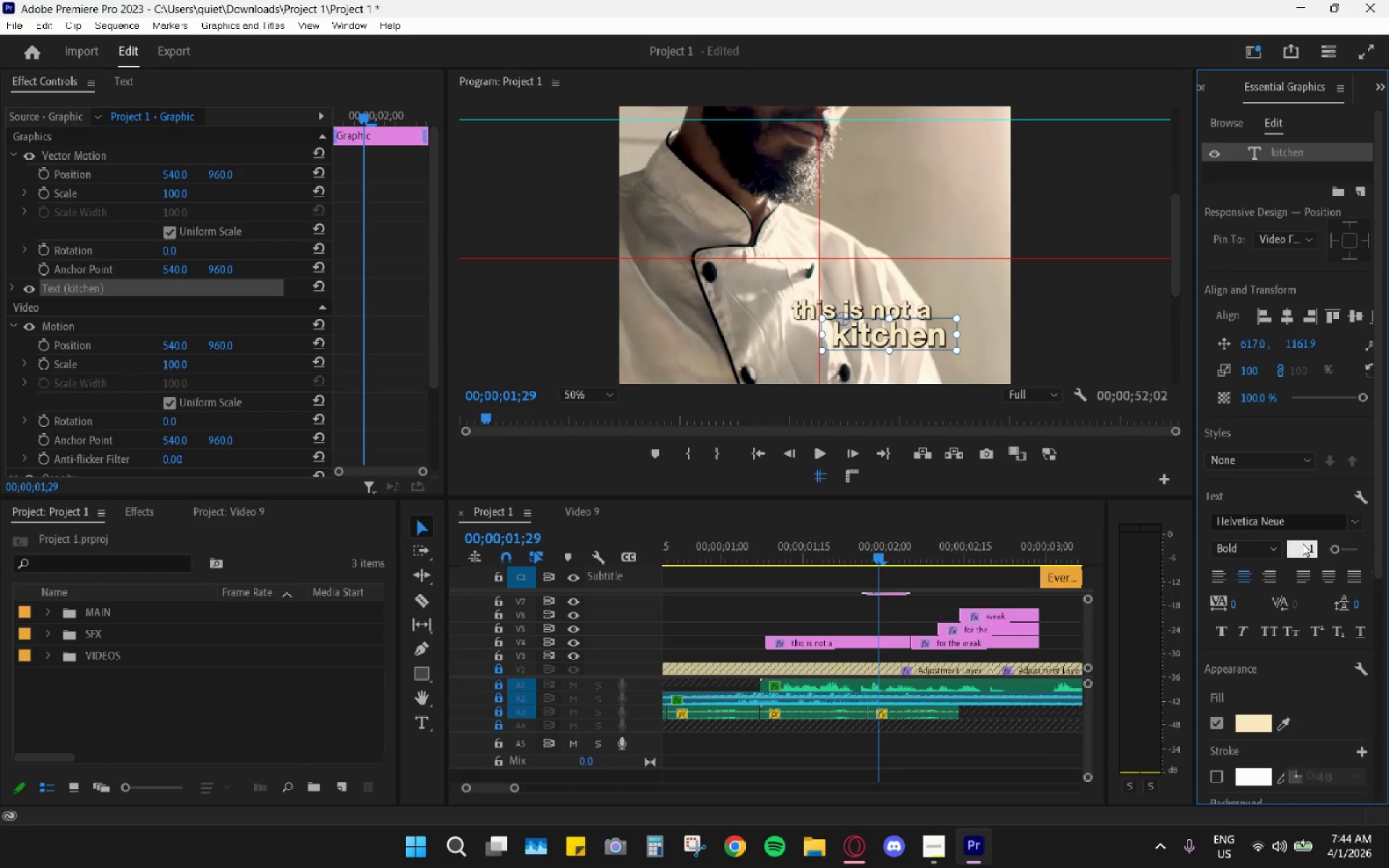 
key(Numpad2)
 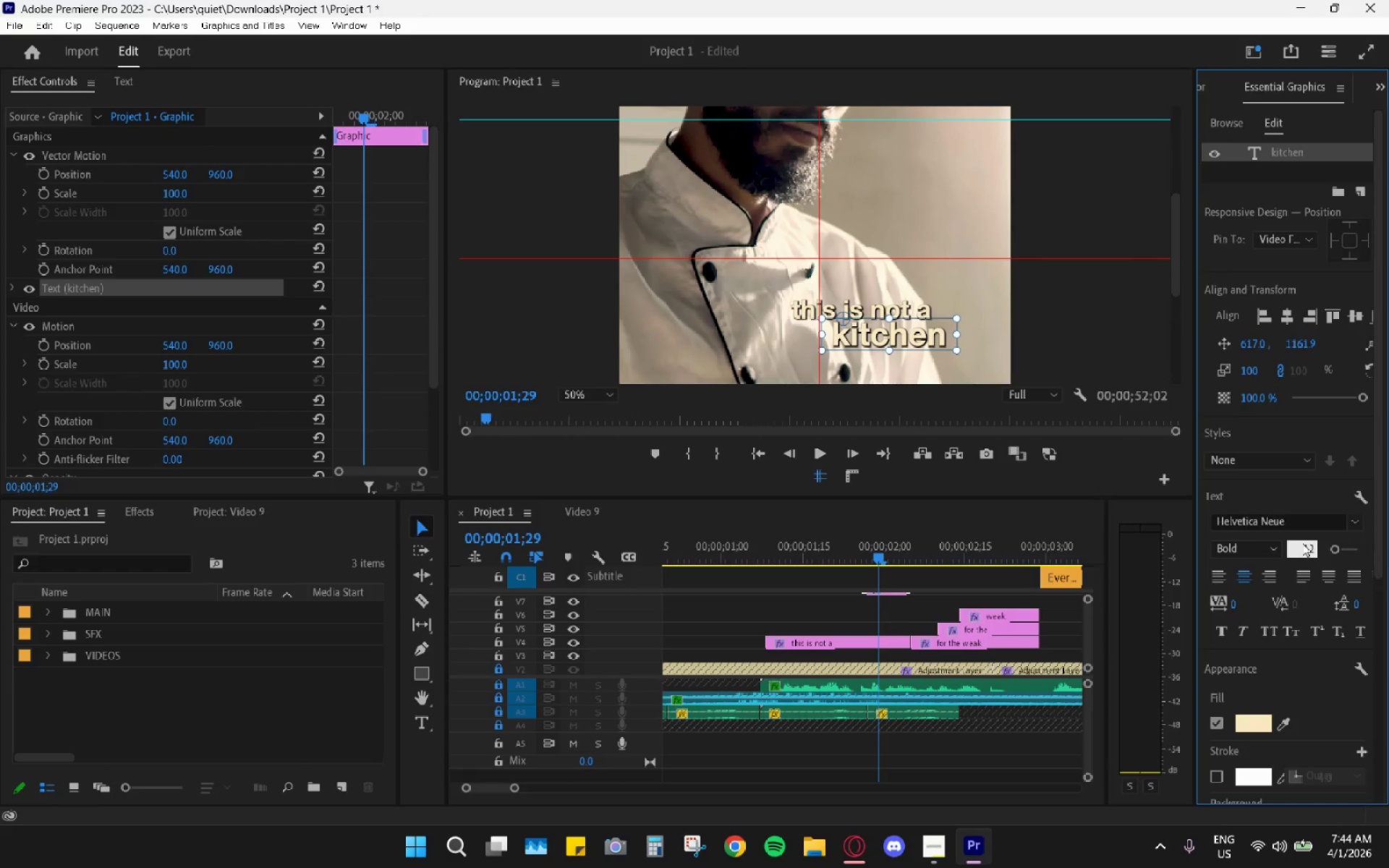 
key(Numpad0)
 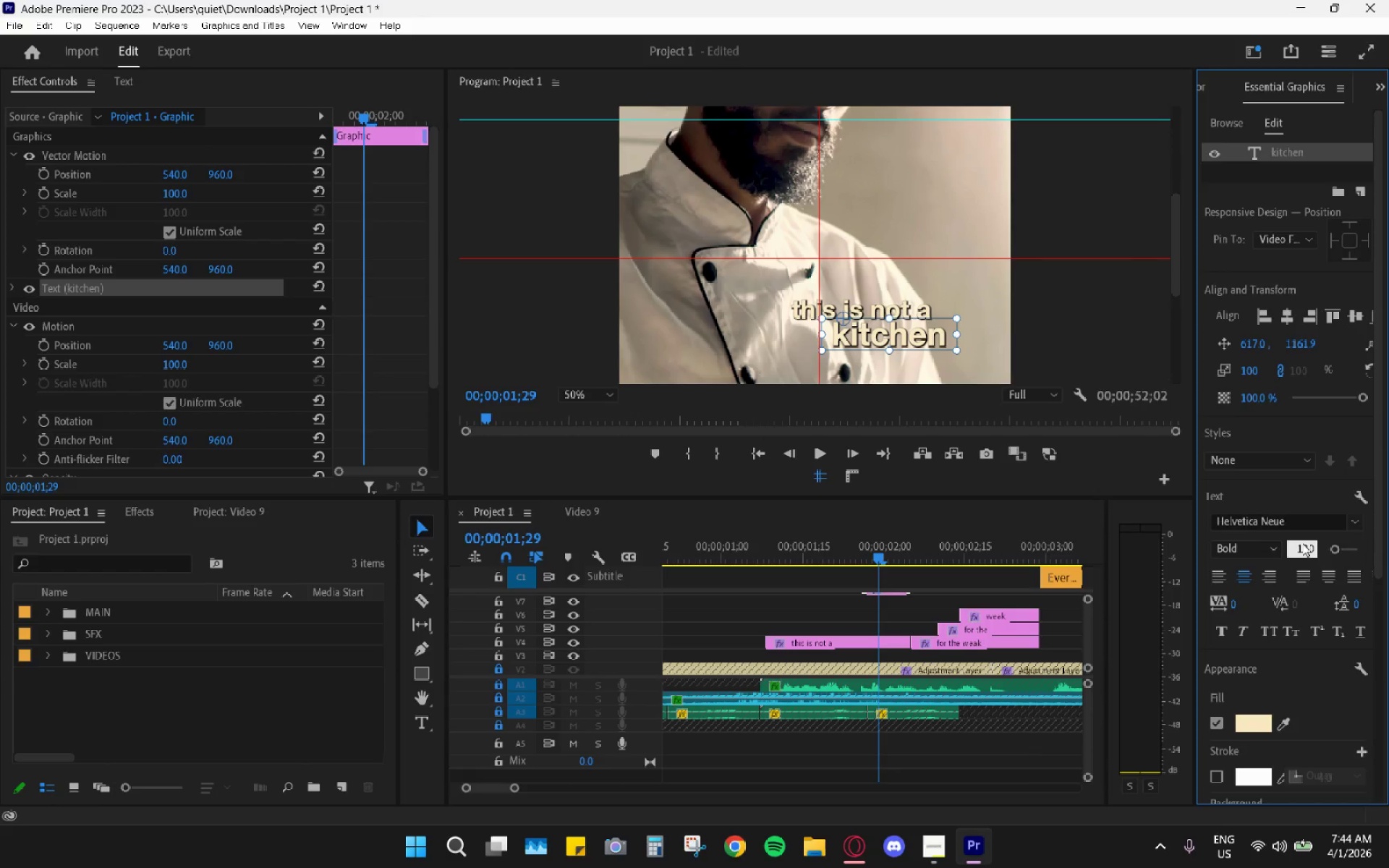 
key(Enter)
 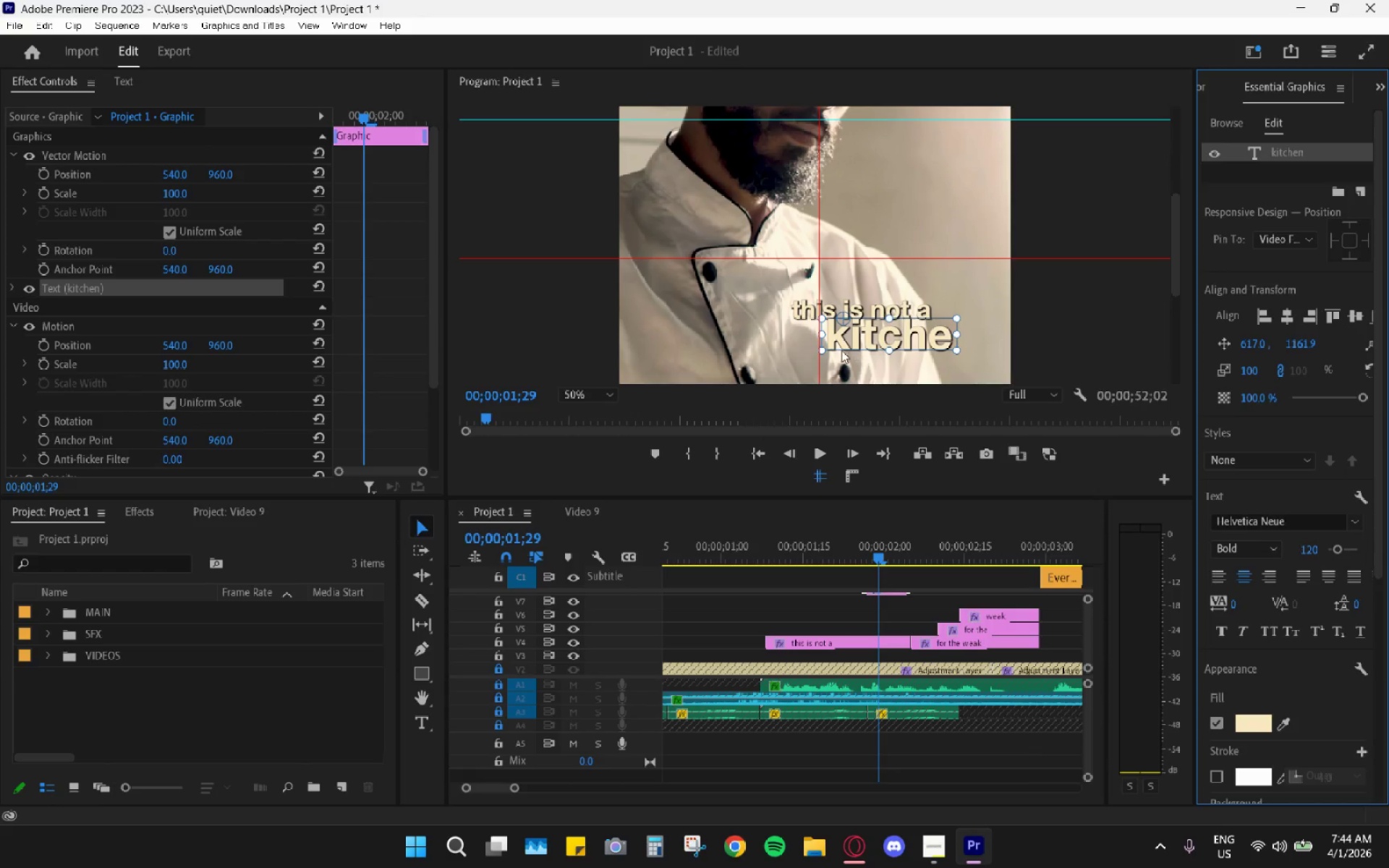 
left_click_drag(start_coordinate=[823, 352], to_coordinate=[807, 357])
 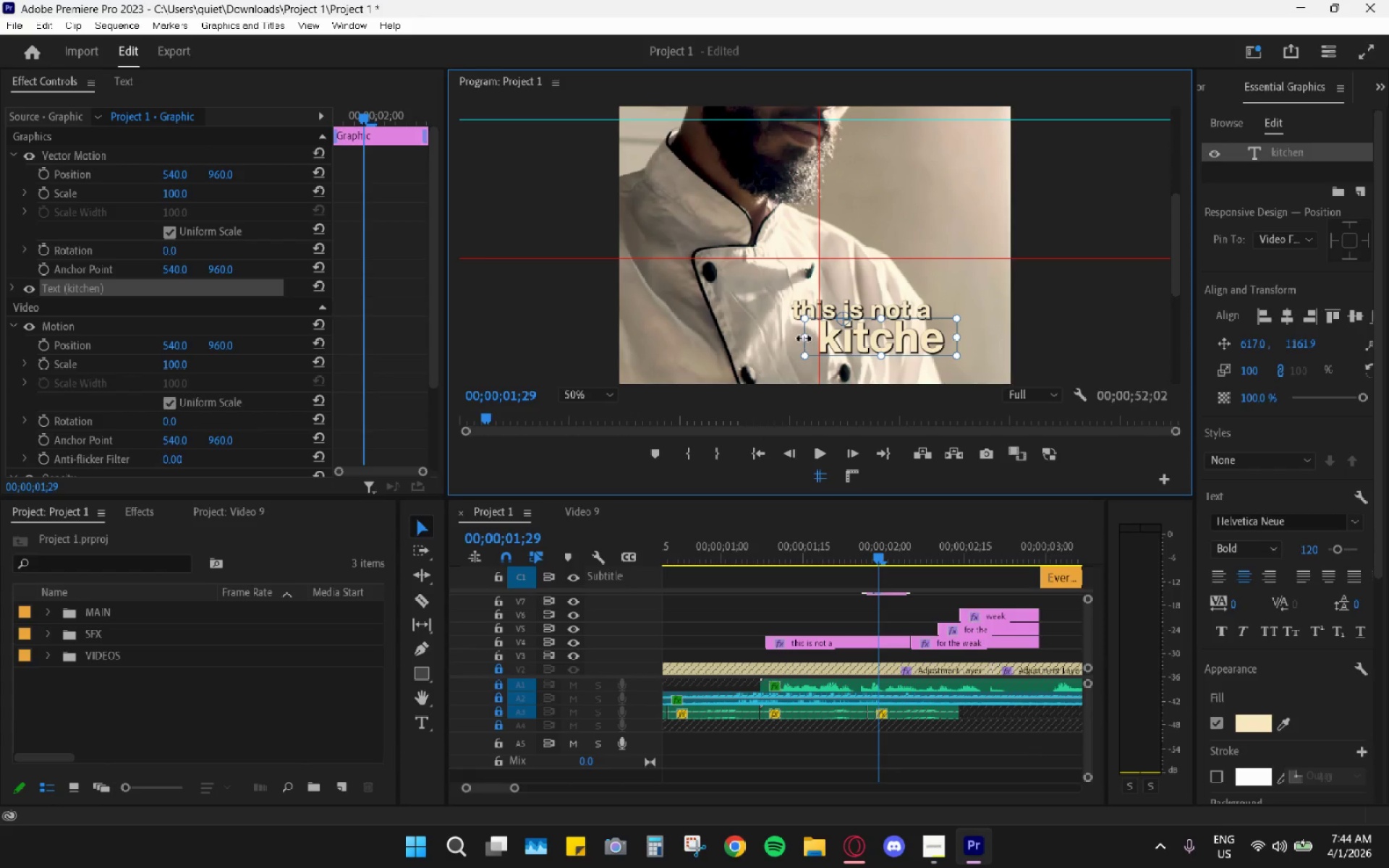 
left_click_drag(start_coordinate=[804, 339], to_coordinate=[799, 339])
 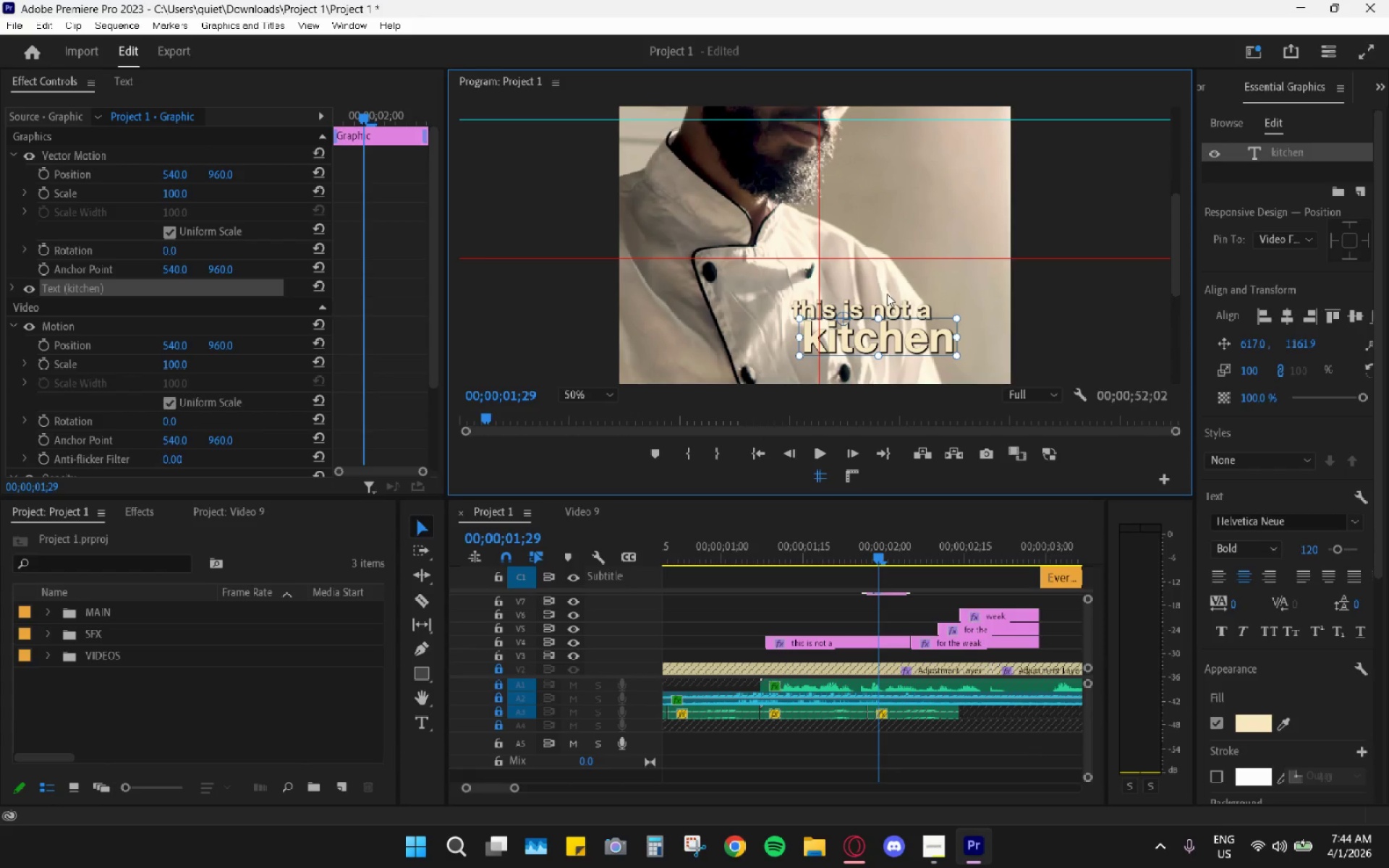 
left_click([871, 302])
 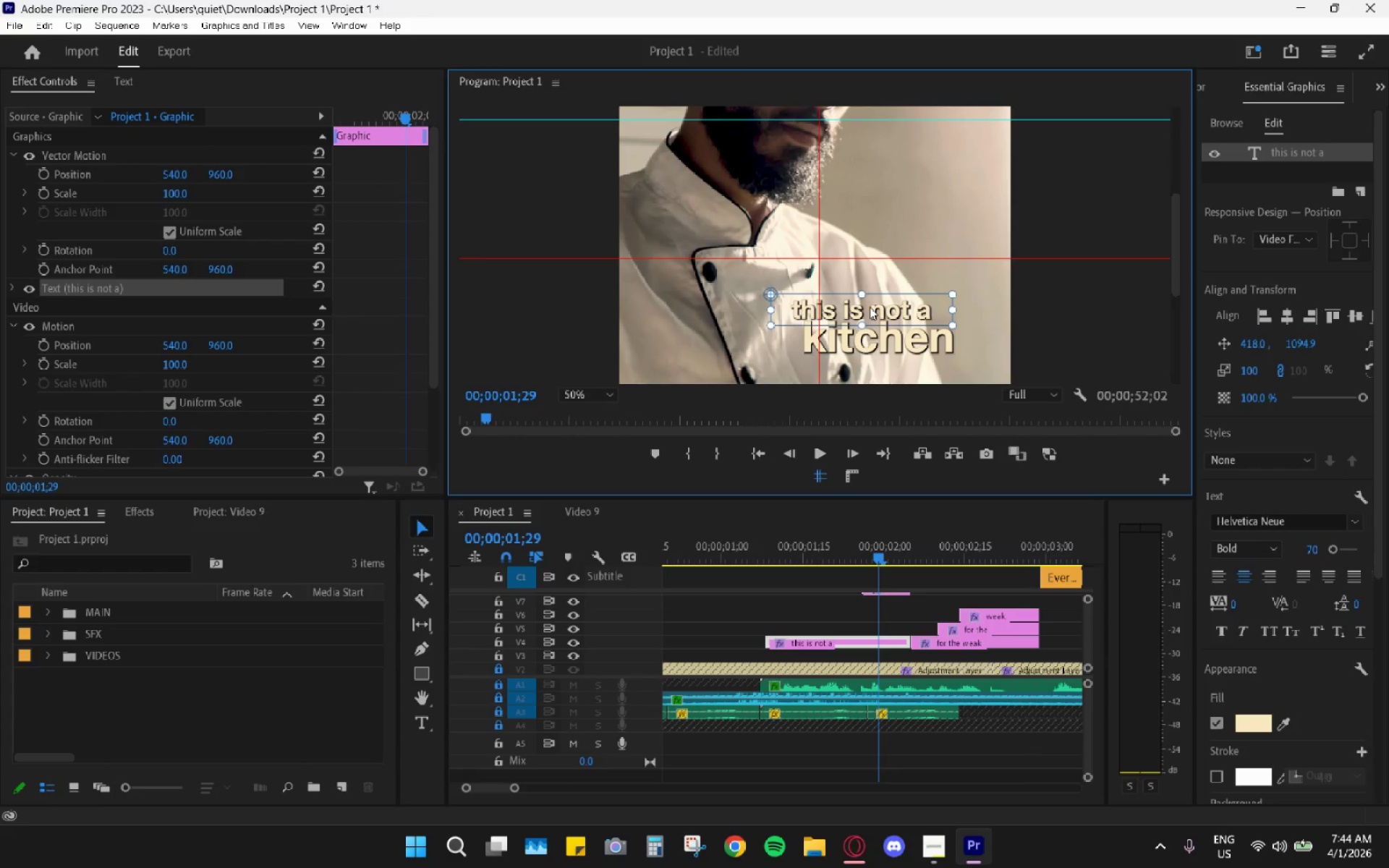 
left_click_drag(start_coordinate=[894, 308], to_coordinate=[854, 307])
 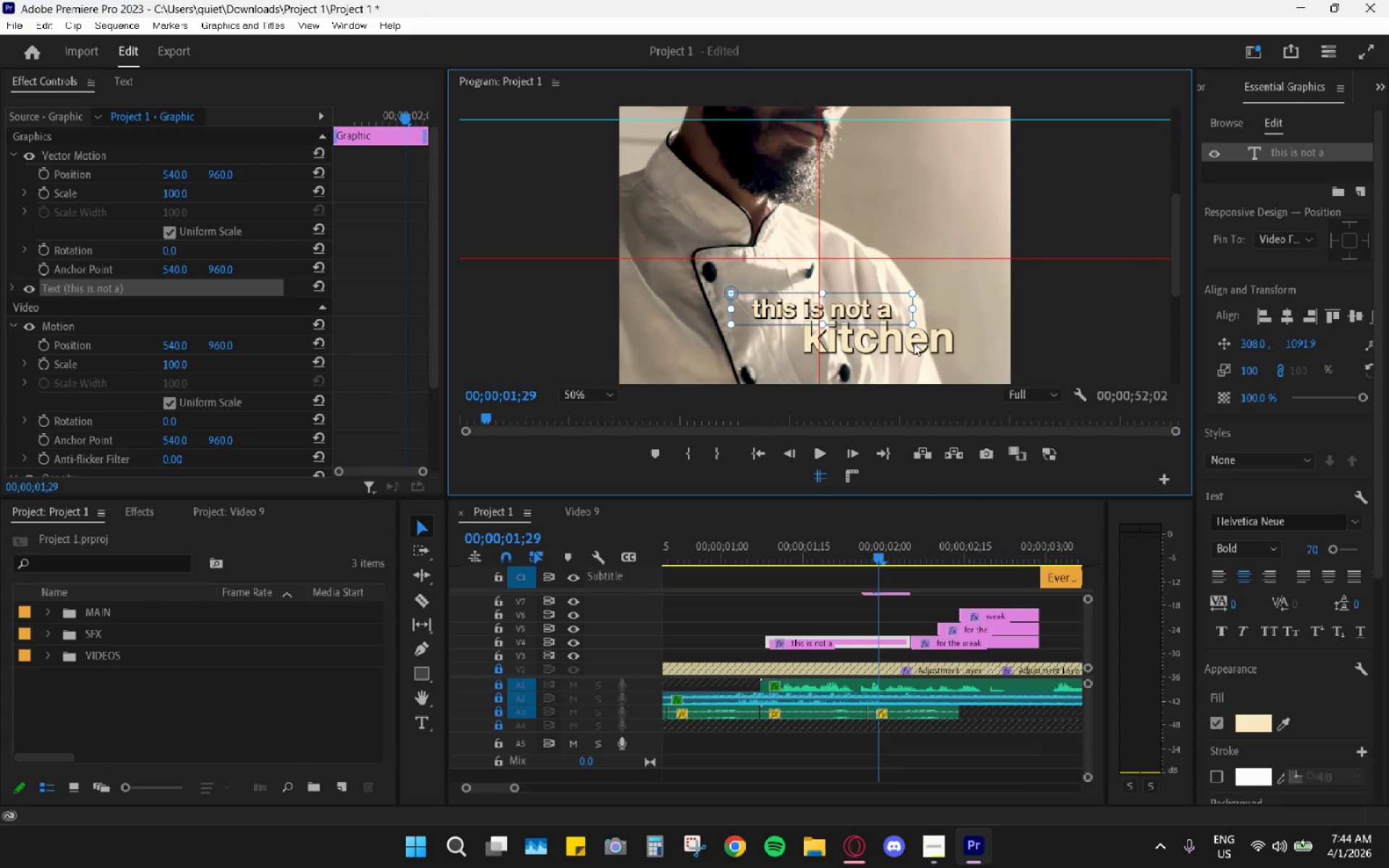 
left_click([904, 348])
 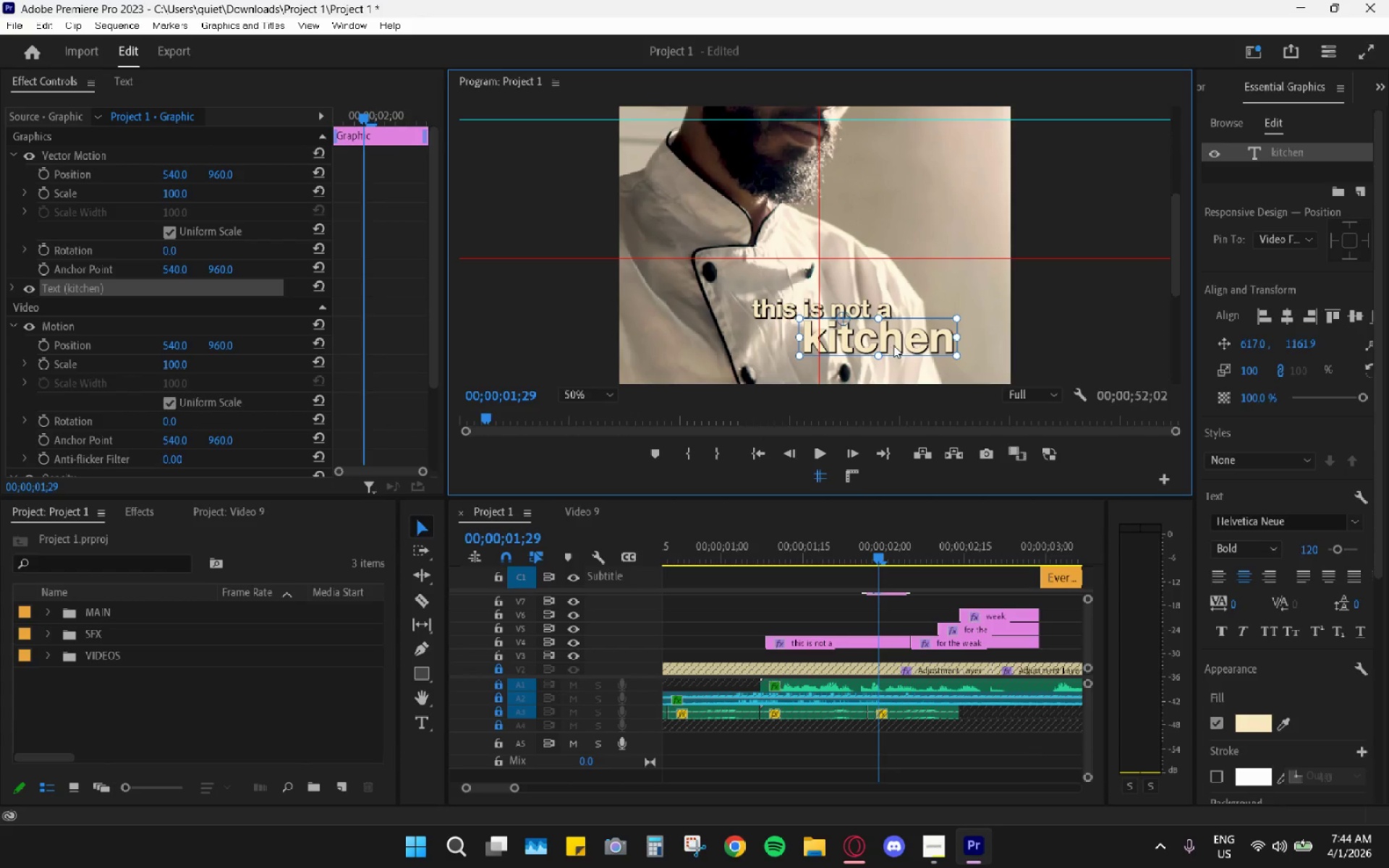 
left_click_drag(start_coordinate=[887, 343], to_coordinate=[919, 342])
 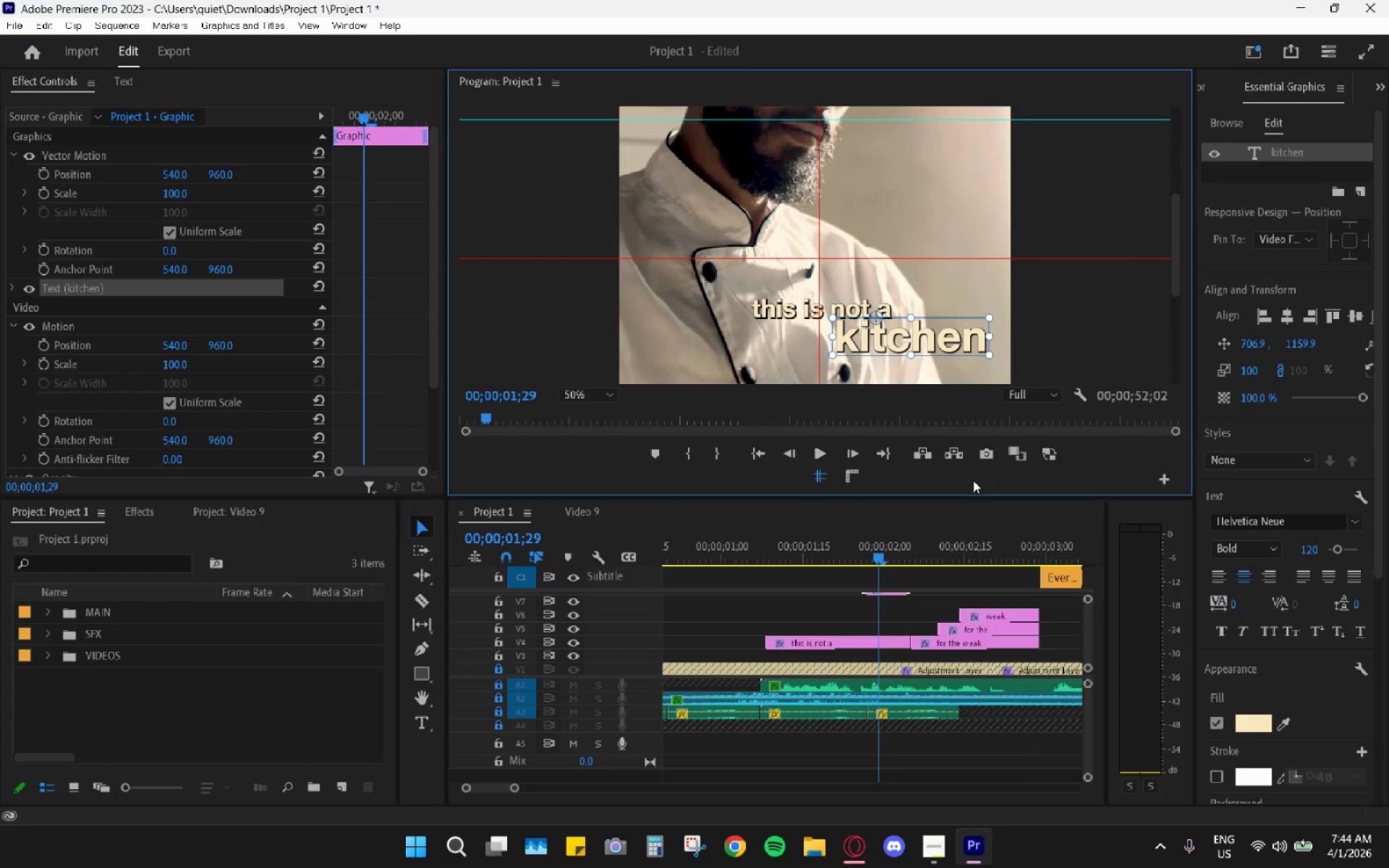 
wait(6.53)
 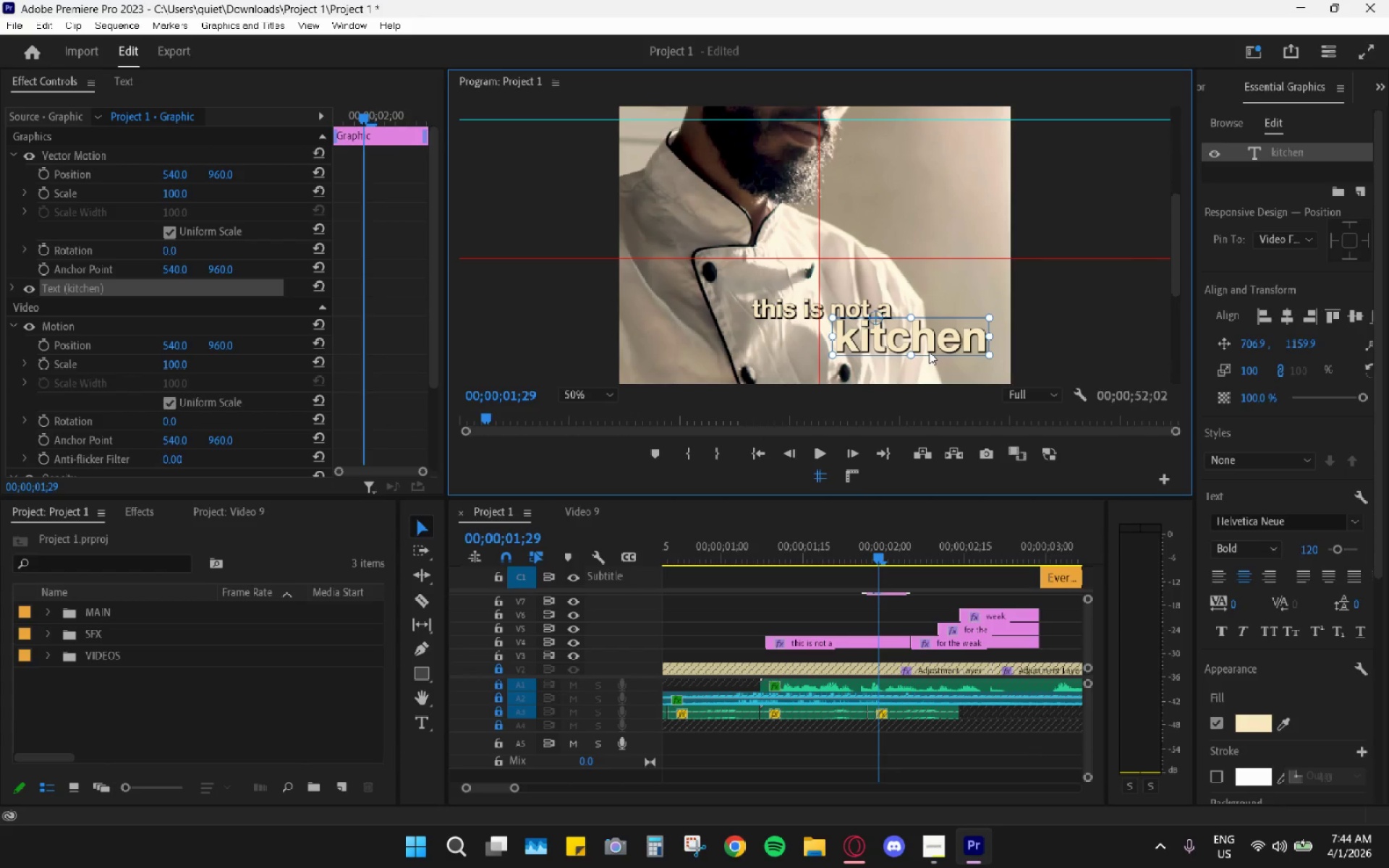 
mouse_move([865, 835])
 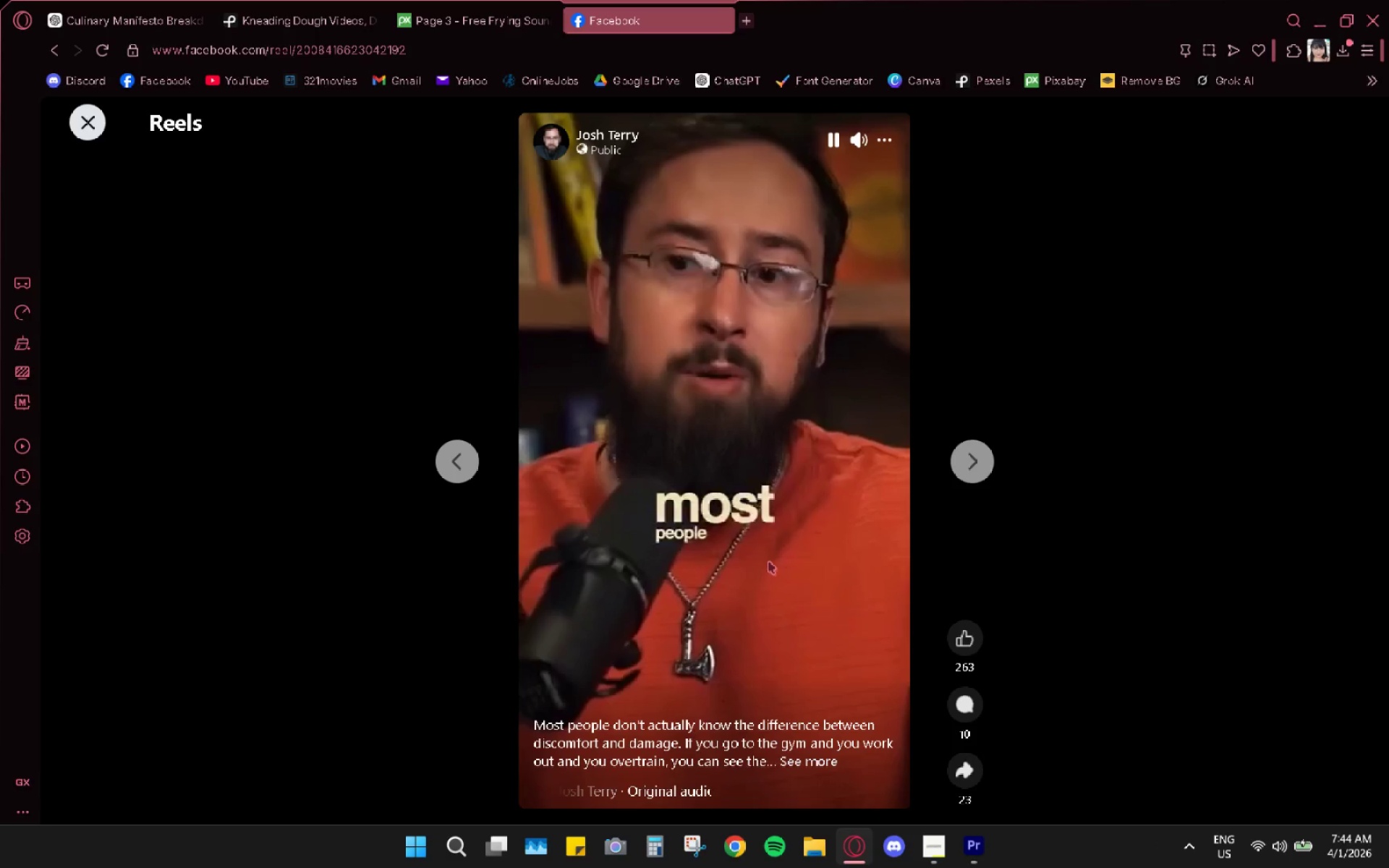 
double_click([760, 574])
 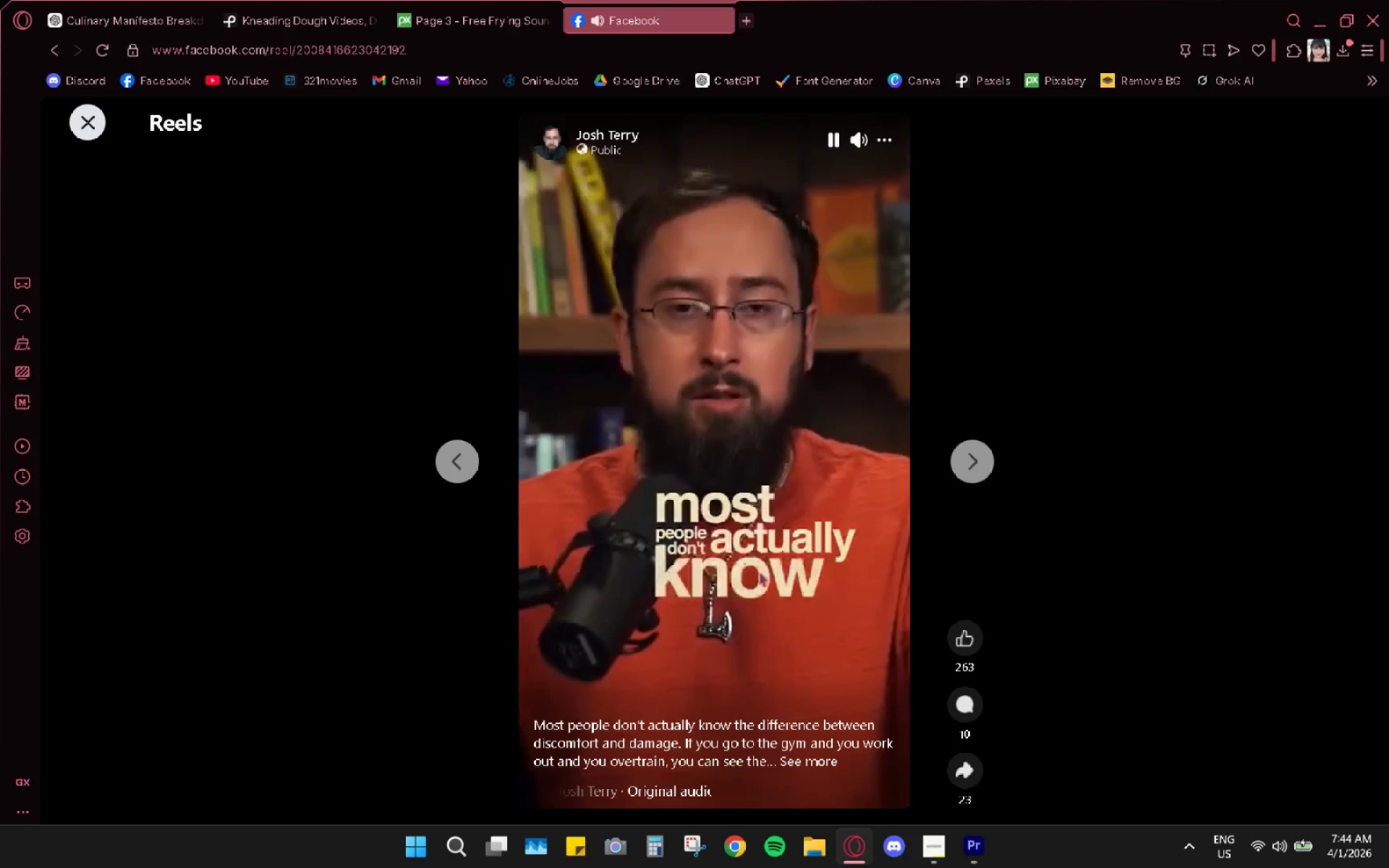 
left_click([760, 574])
 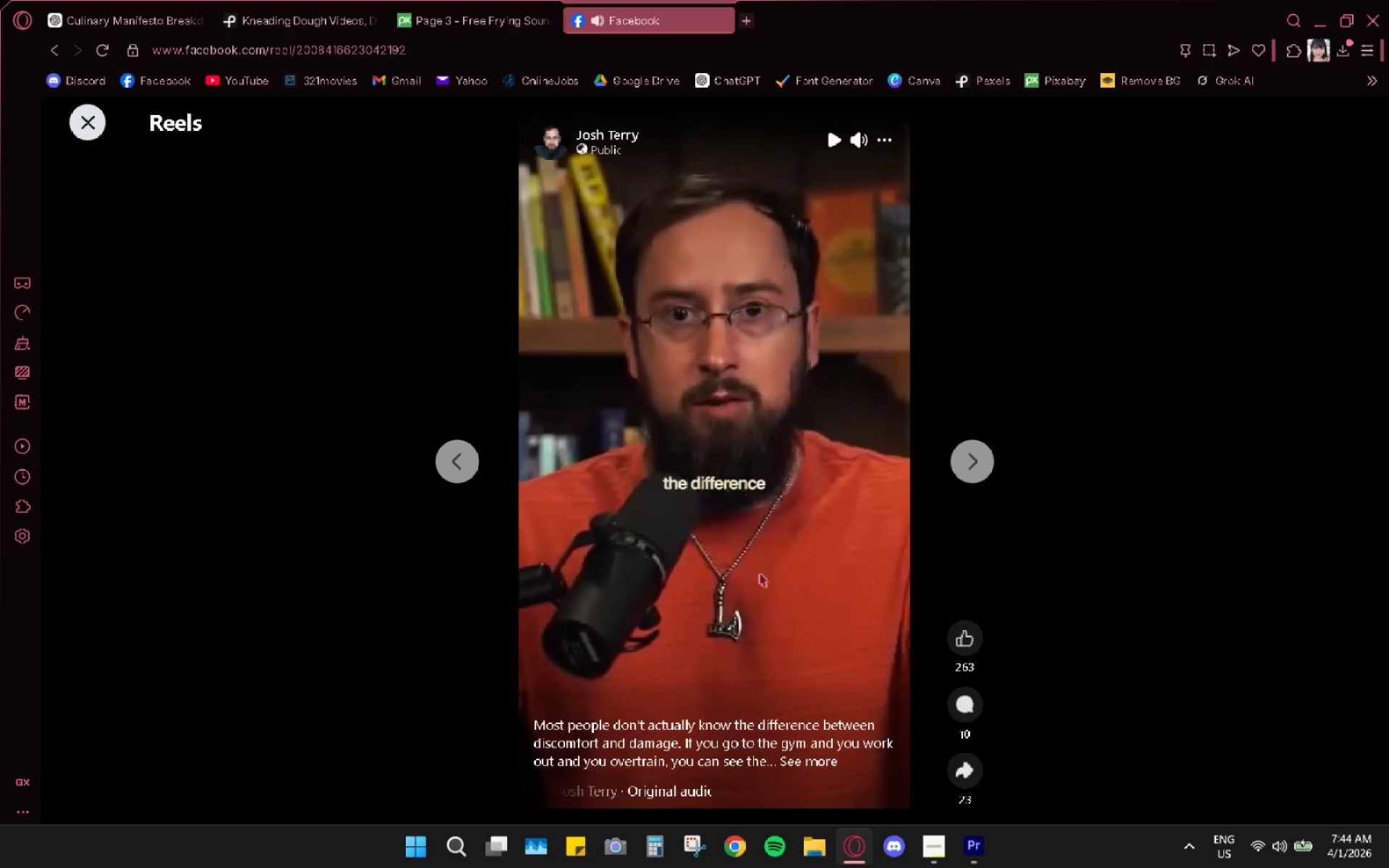 
left_click([760, 574])
 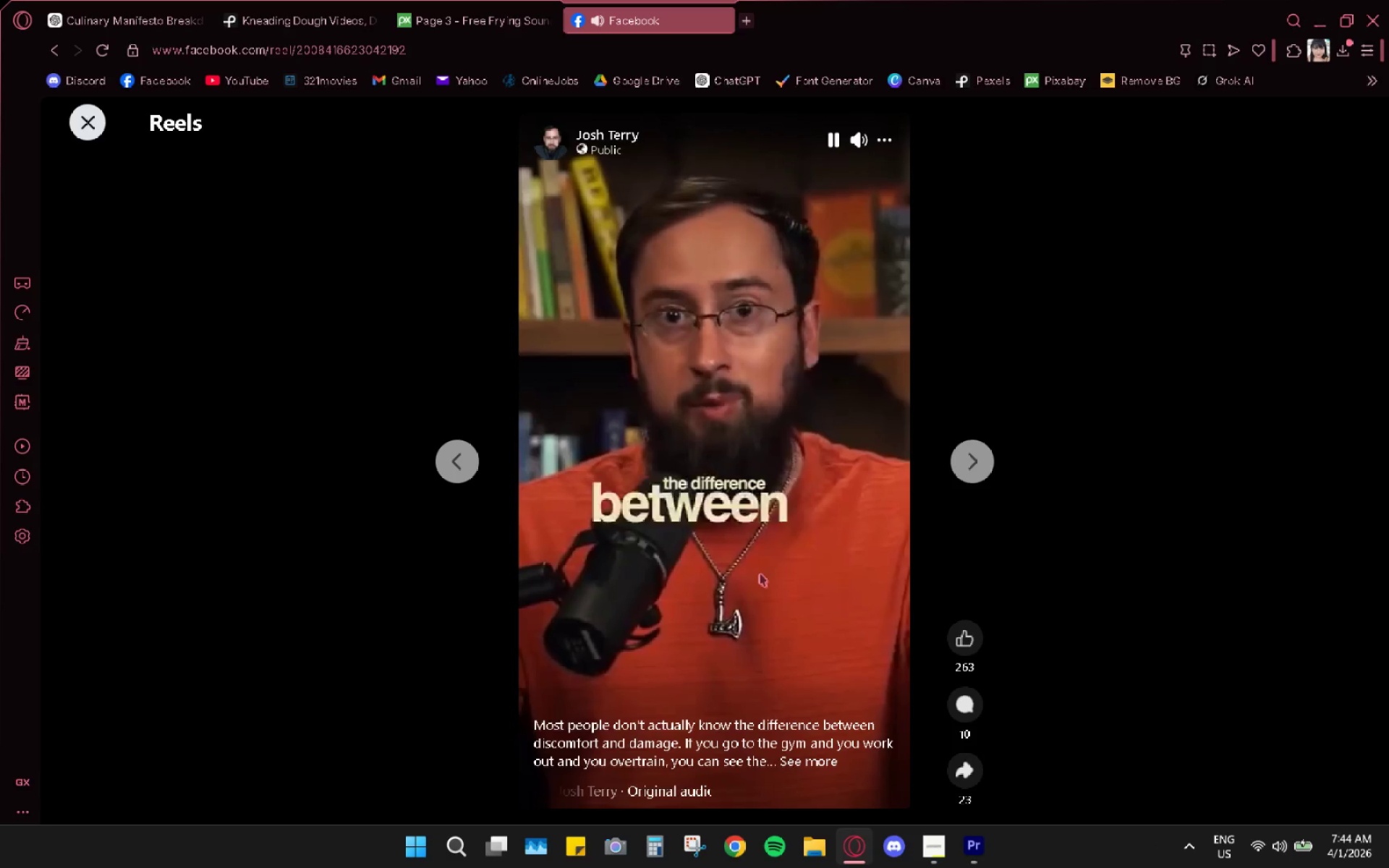 
left_click([760, 574])
 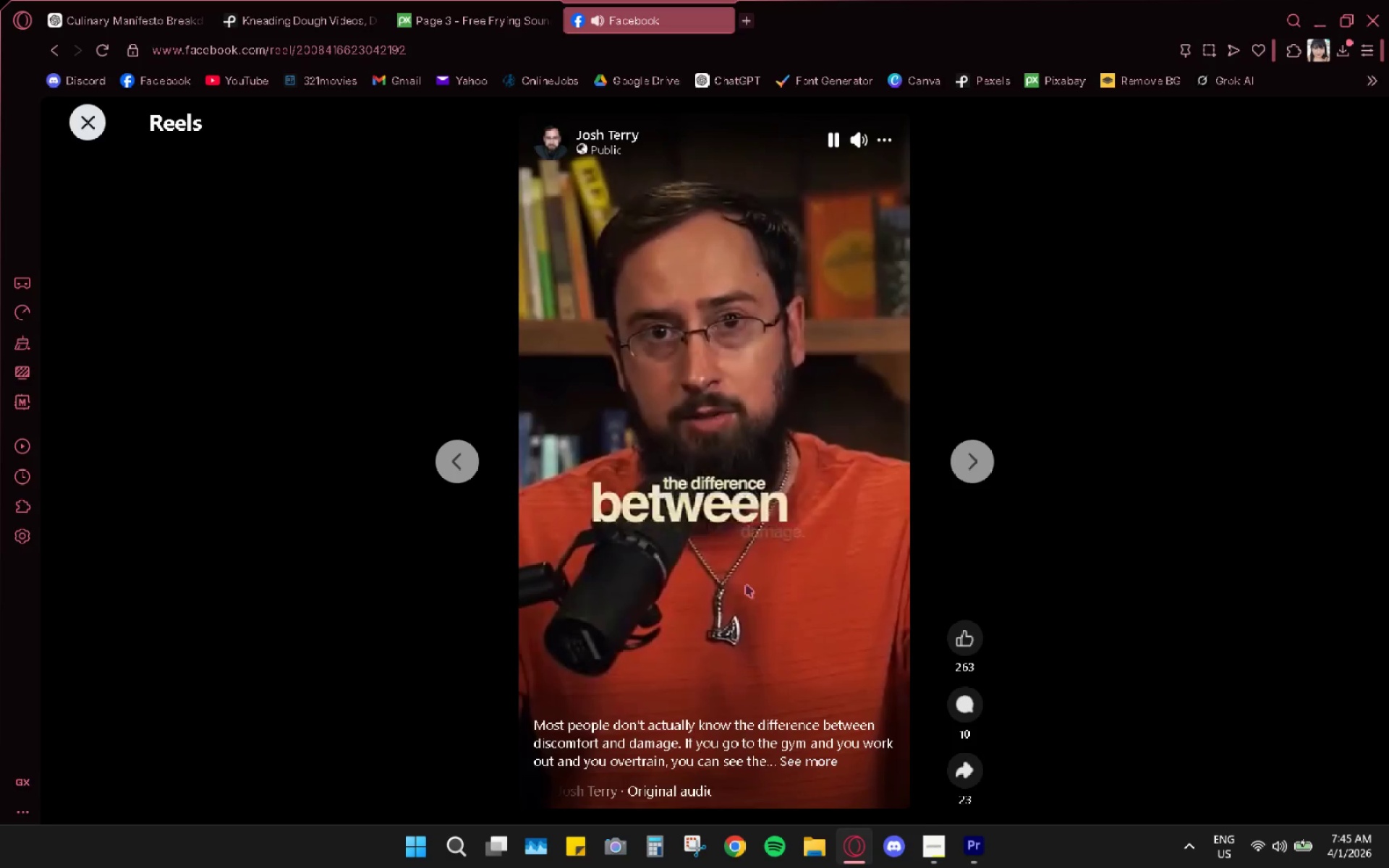 
wait(6.12)
 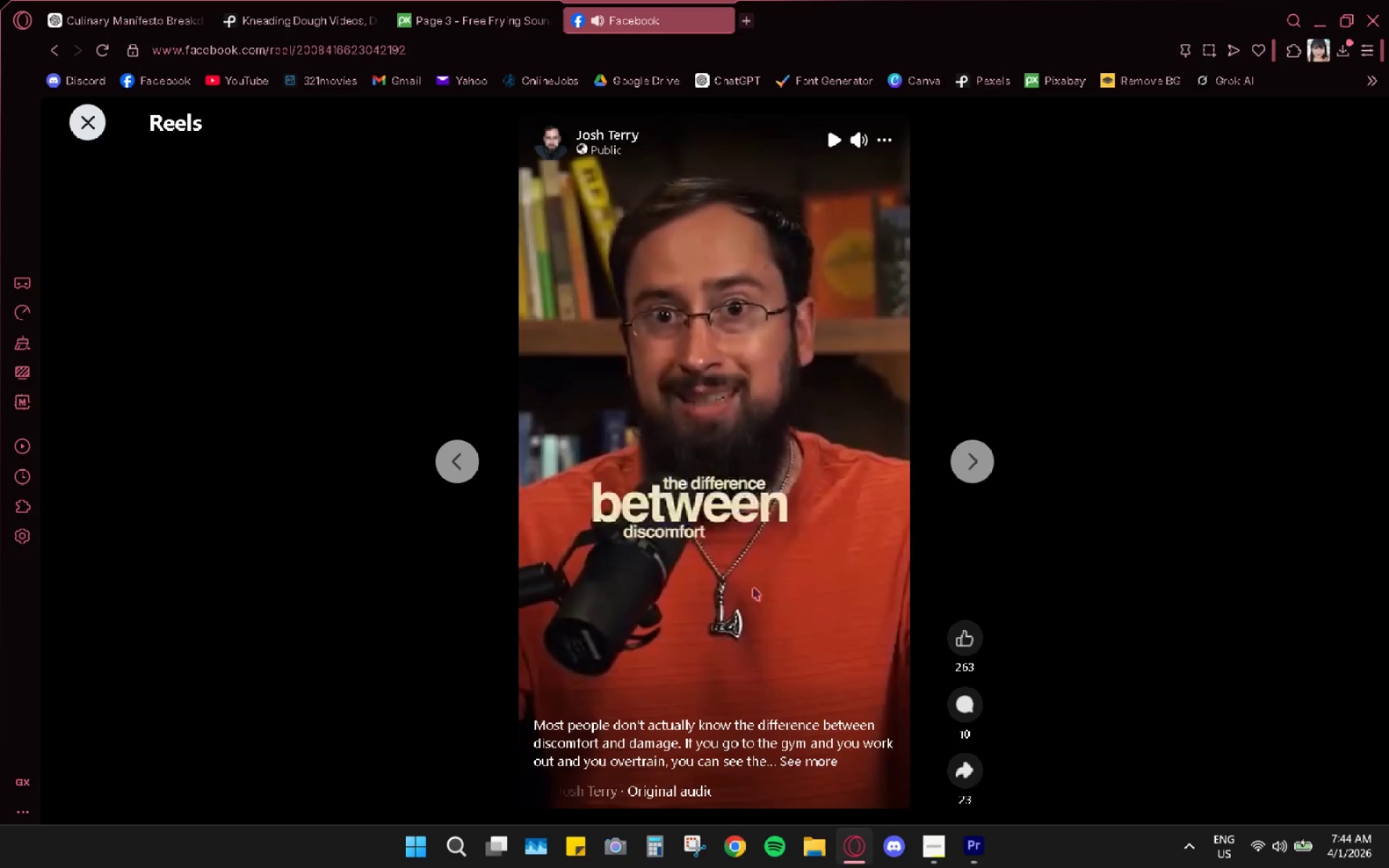 
double_click([746, 584])
 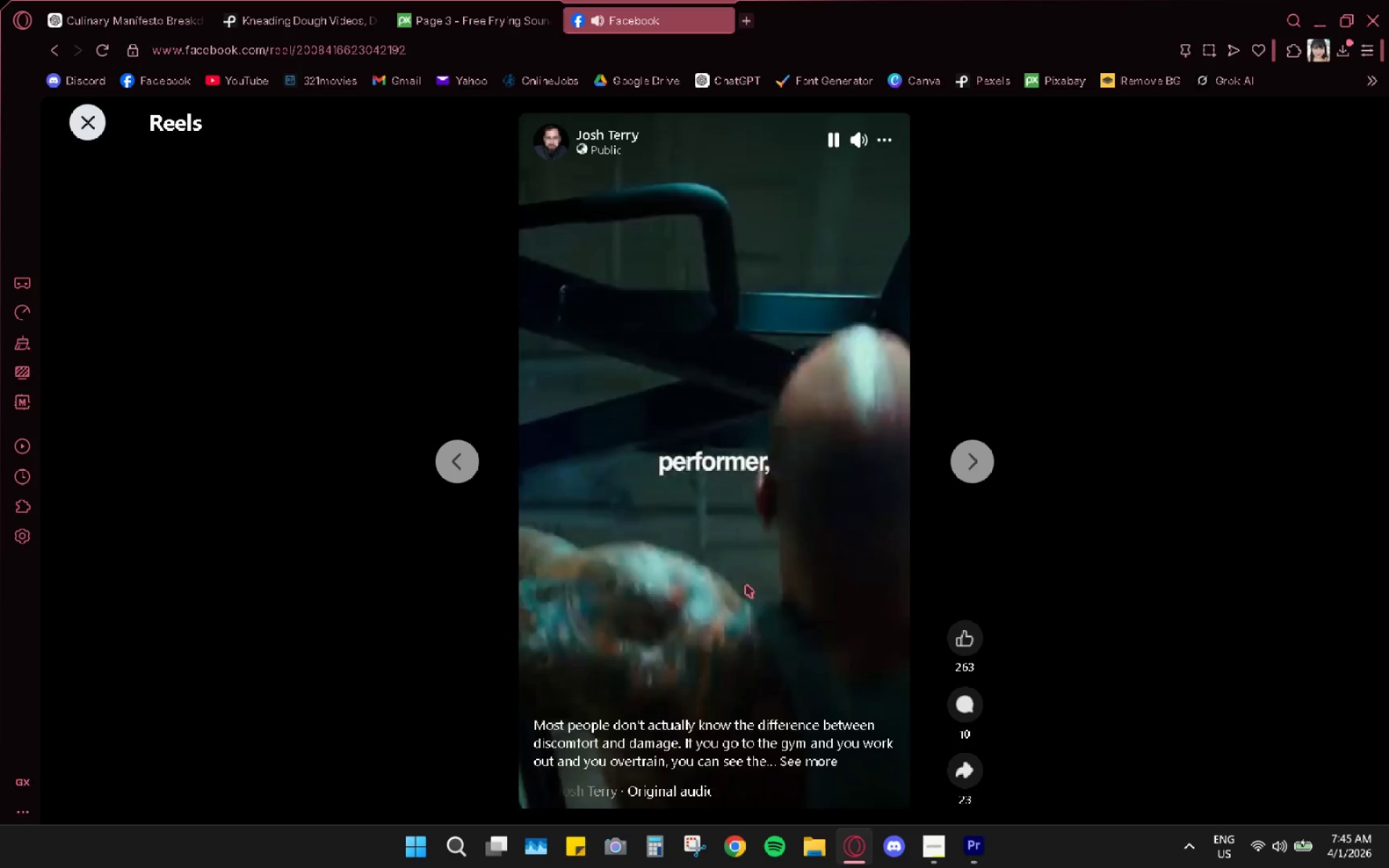 
wait(15.42)
 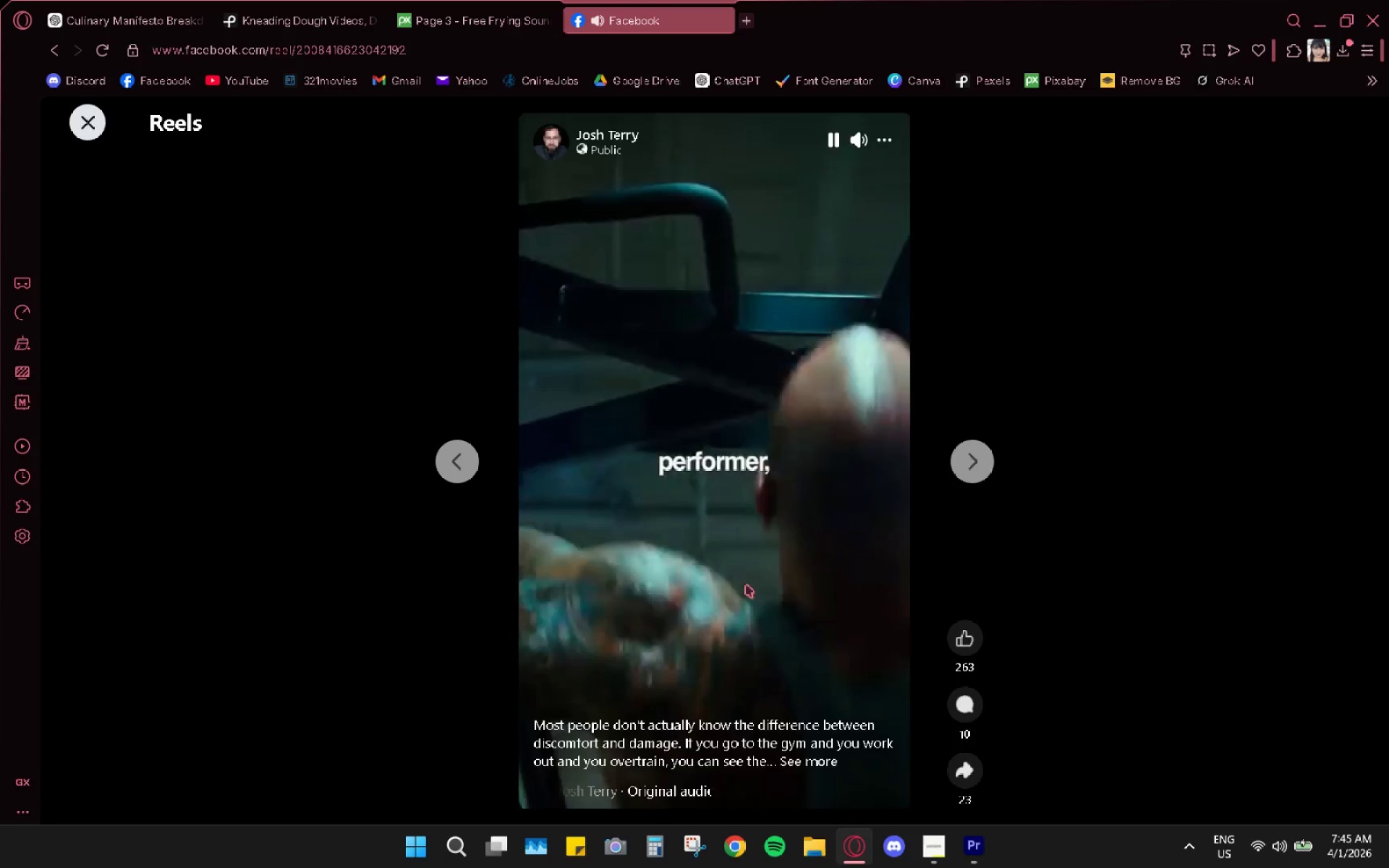 
left_click([747, 590])
 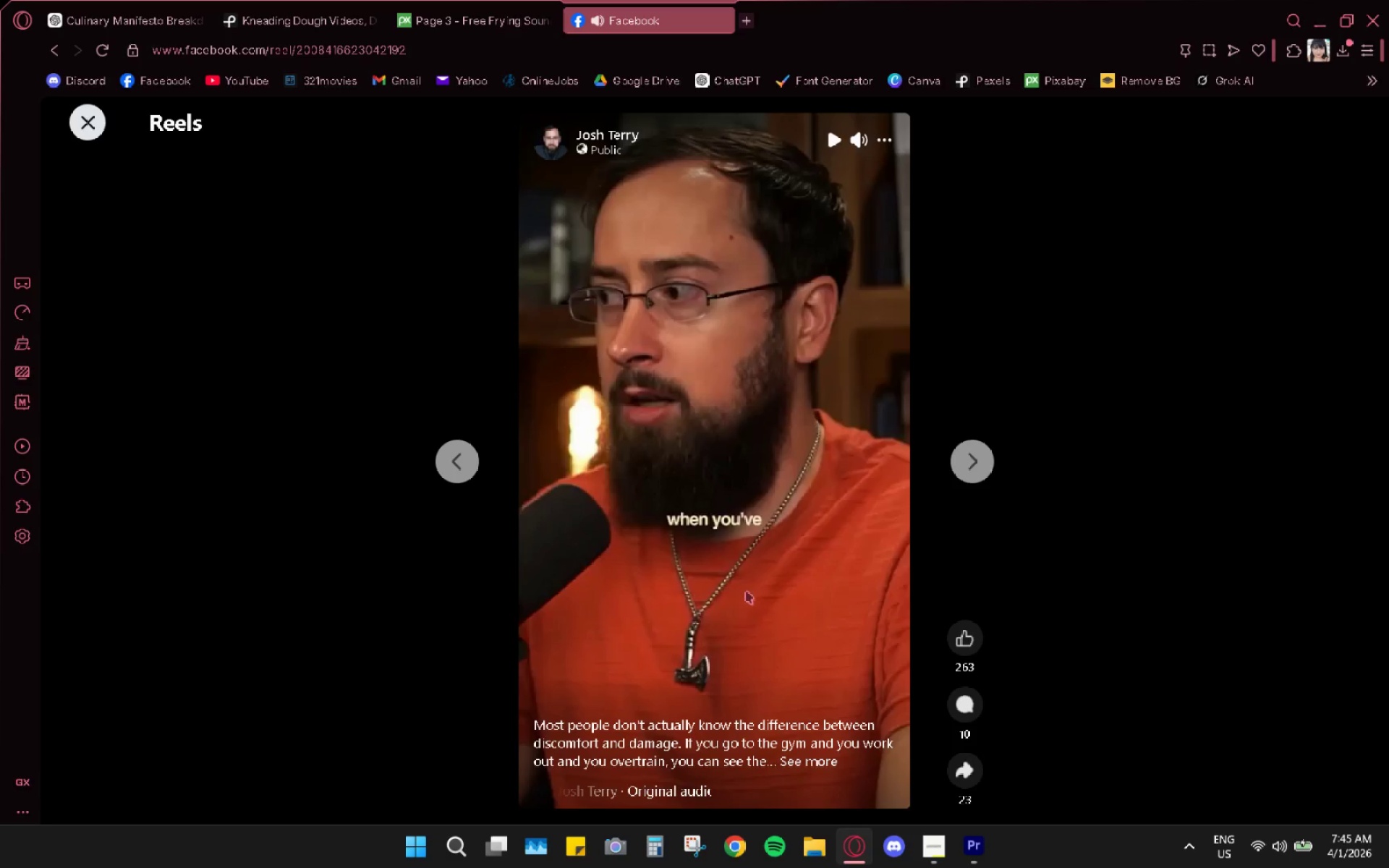 
left_click([746, 591])
 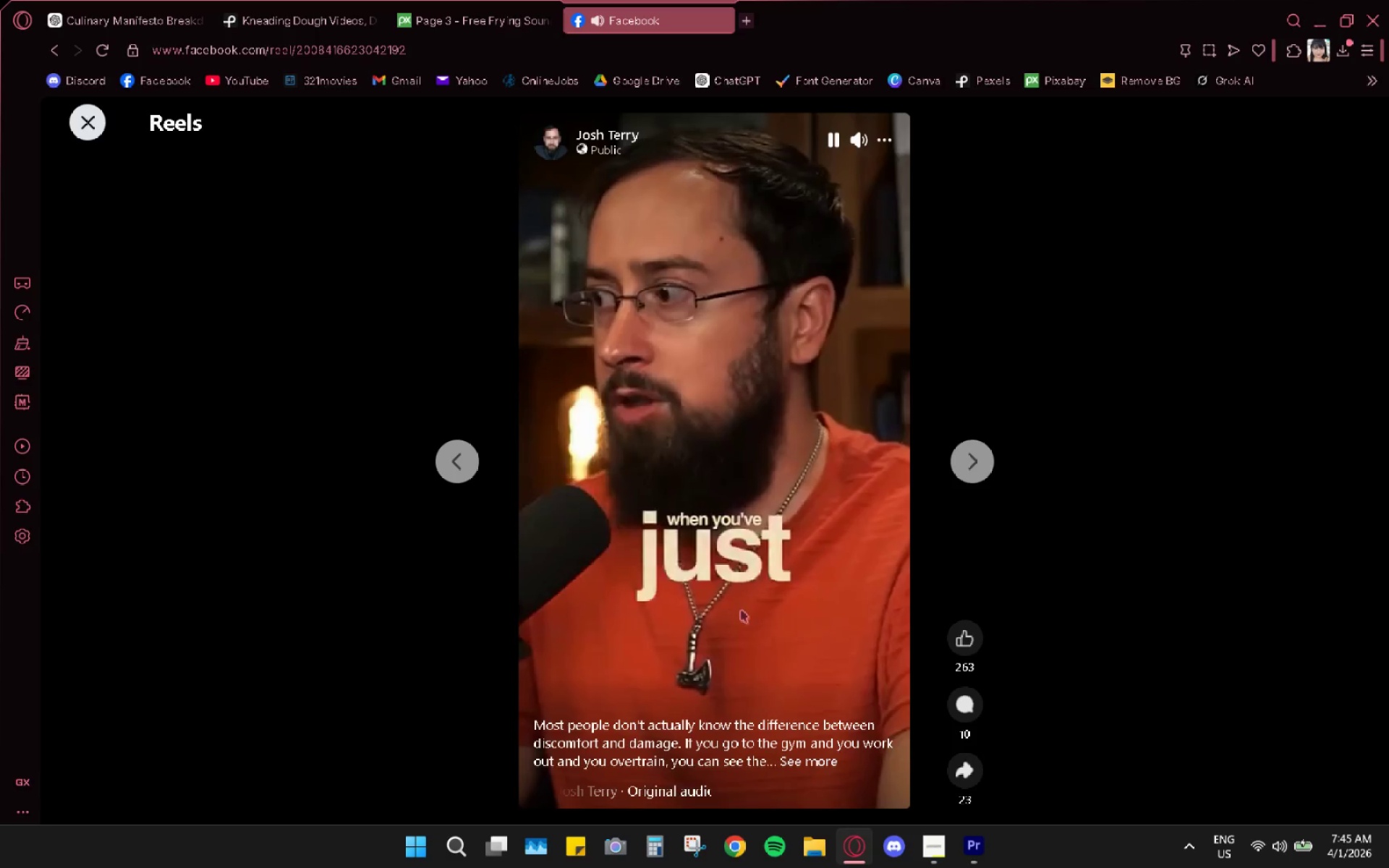 
left_click([741, 610])
 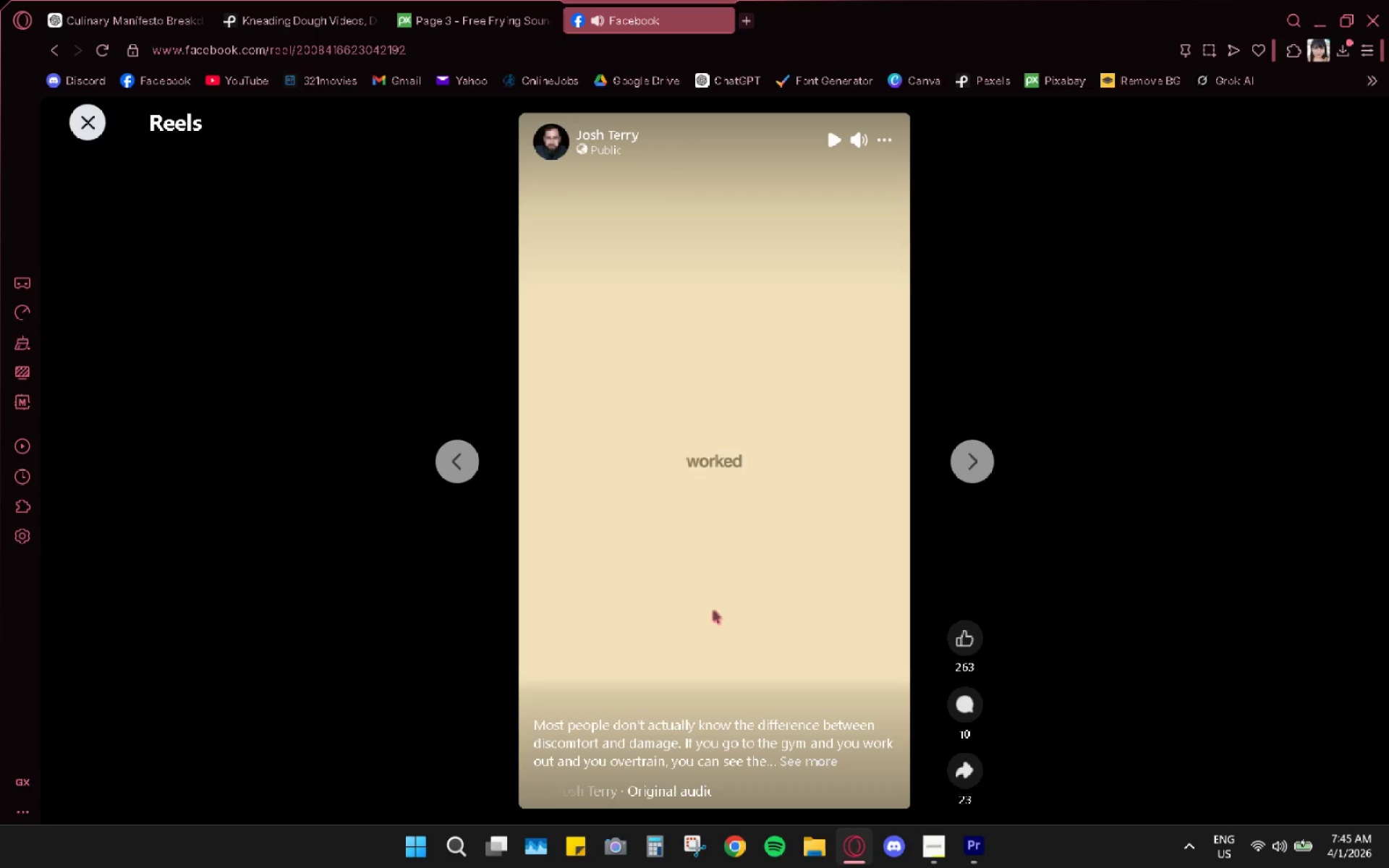 
left_click([701, 602])
 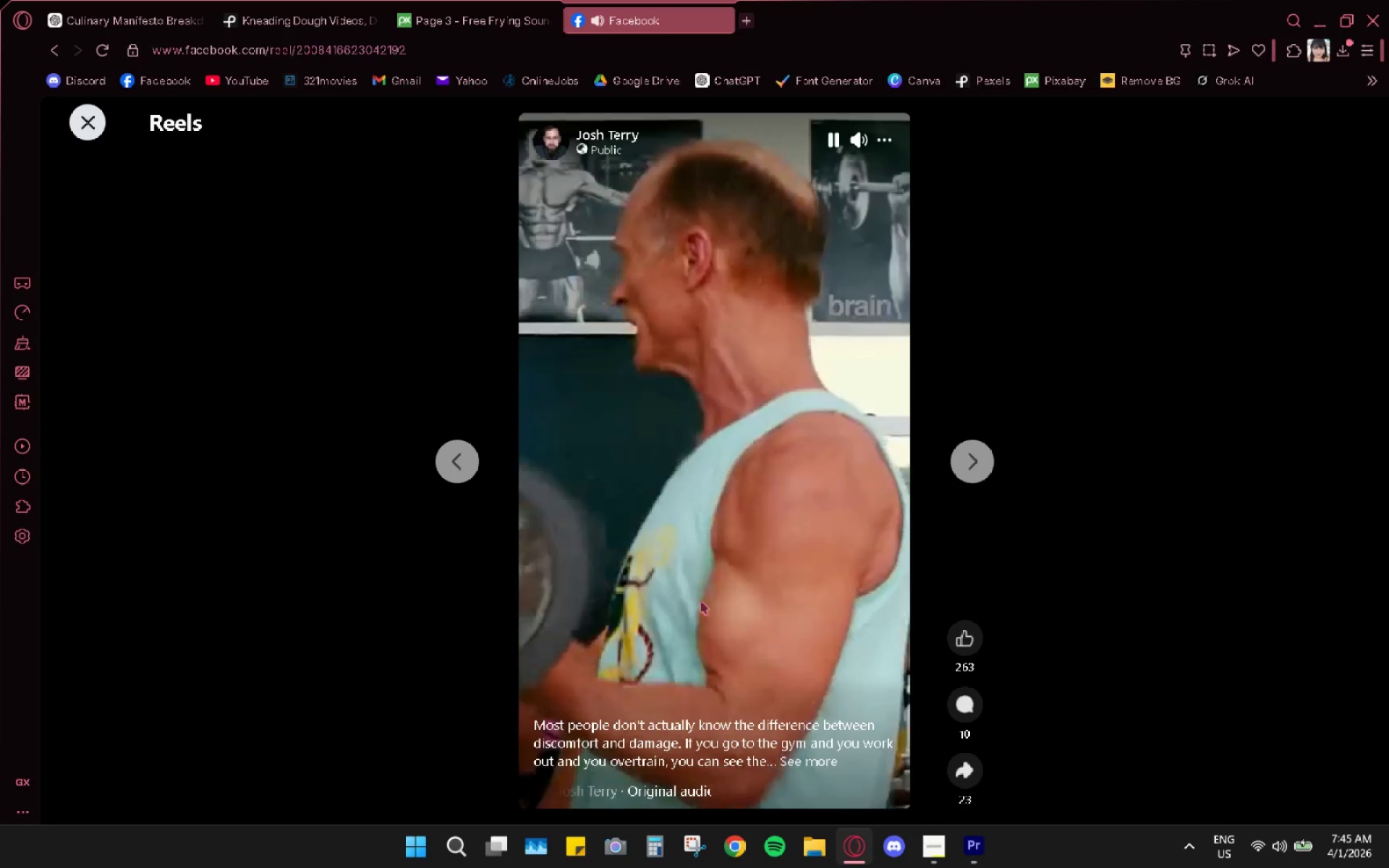 
left_click_drag(start_coordinate=[701, 603], to_coordinate=[705, 610])
 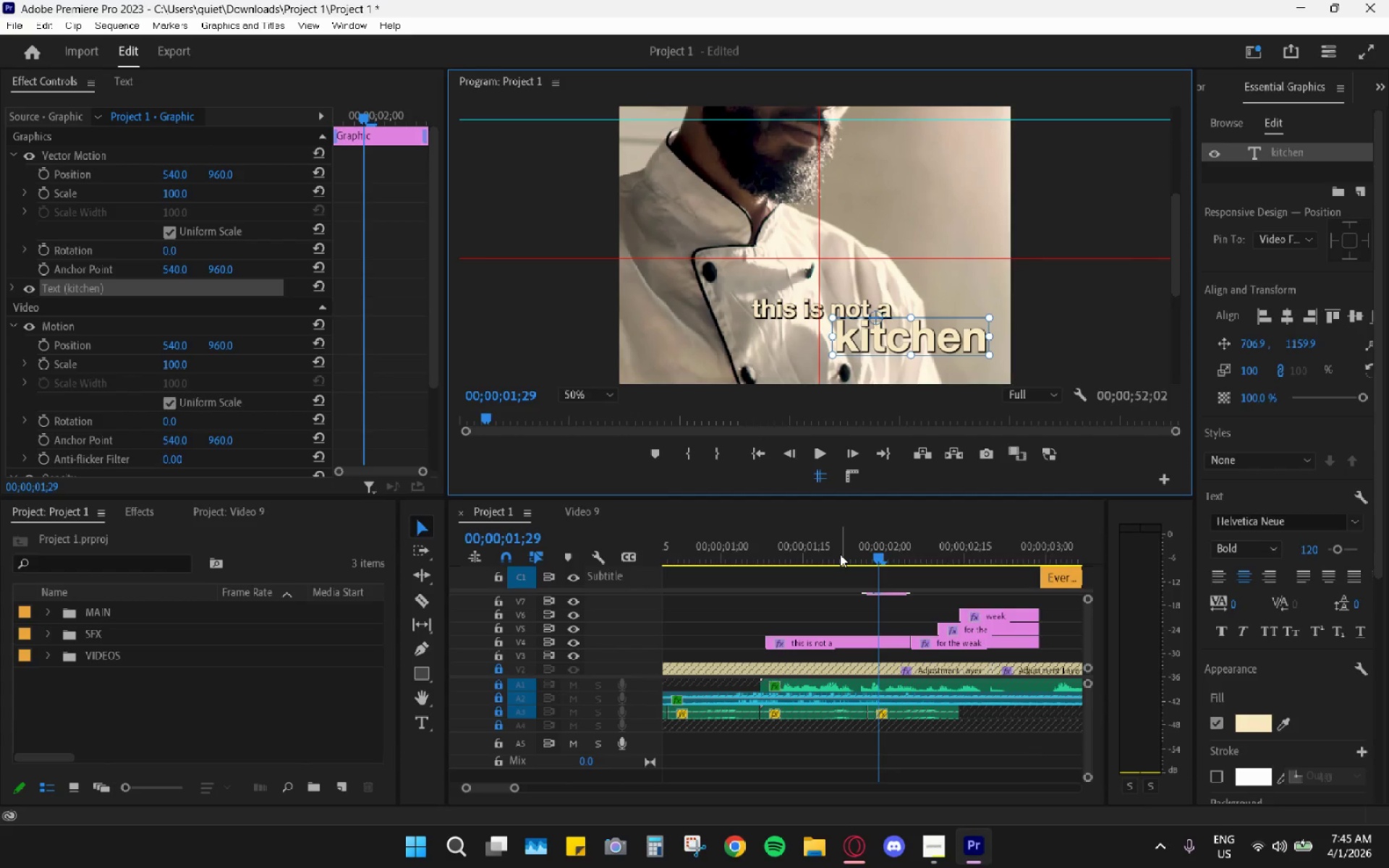 
left_click_drag(start_coordinate=[810, 538], to_coordinate=[611, 524])
 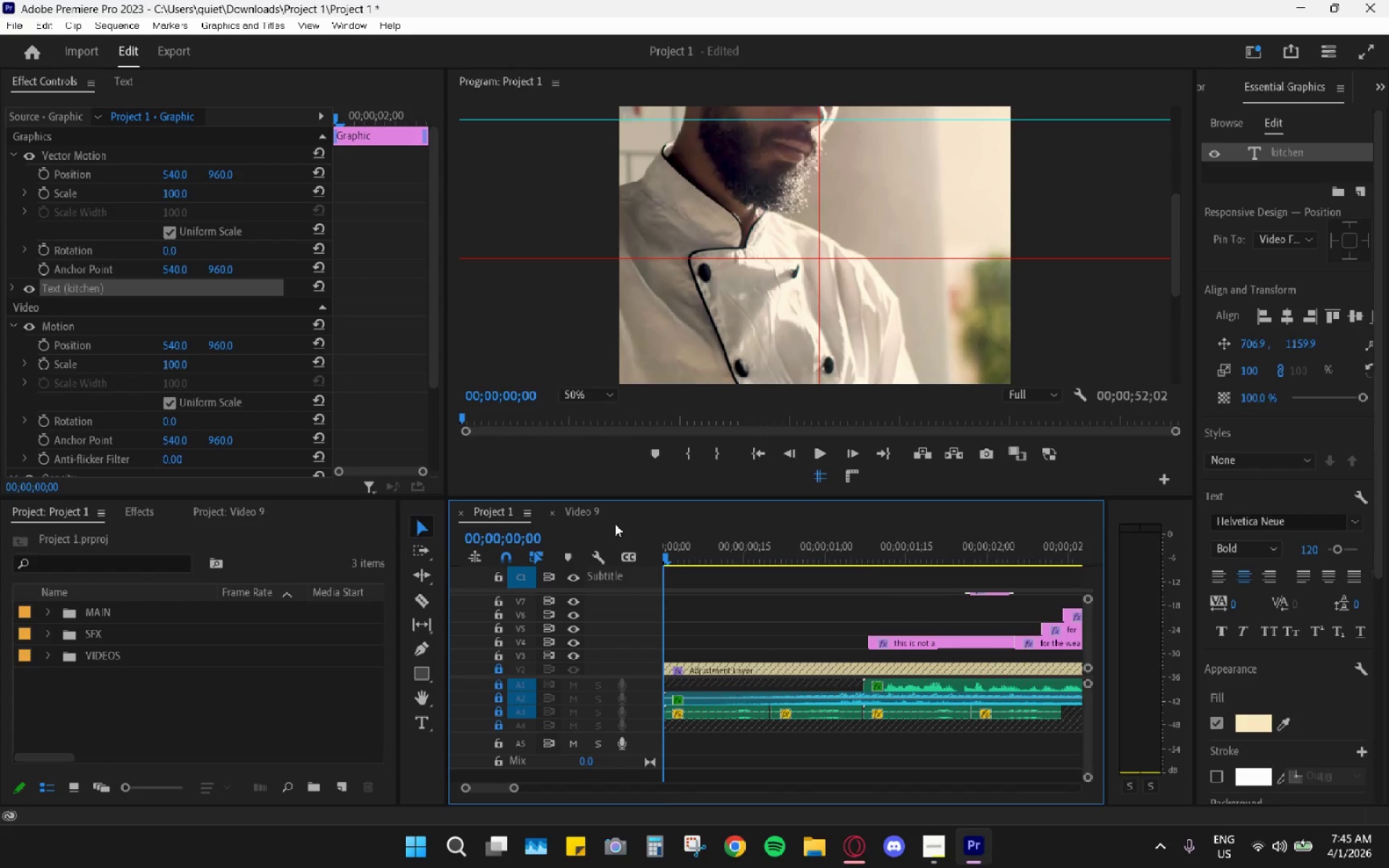 
key(Space)
 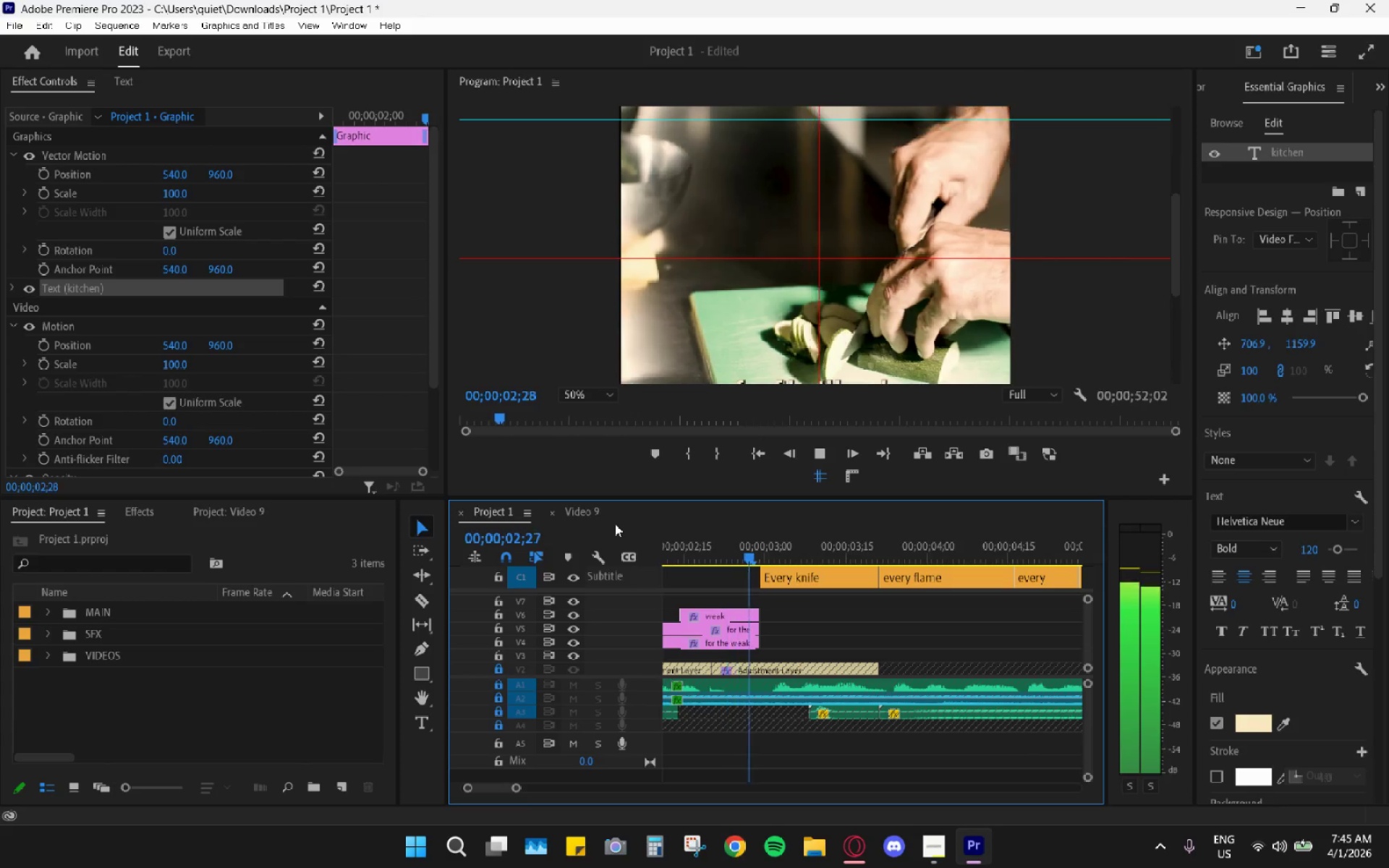 
key(Space)
 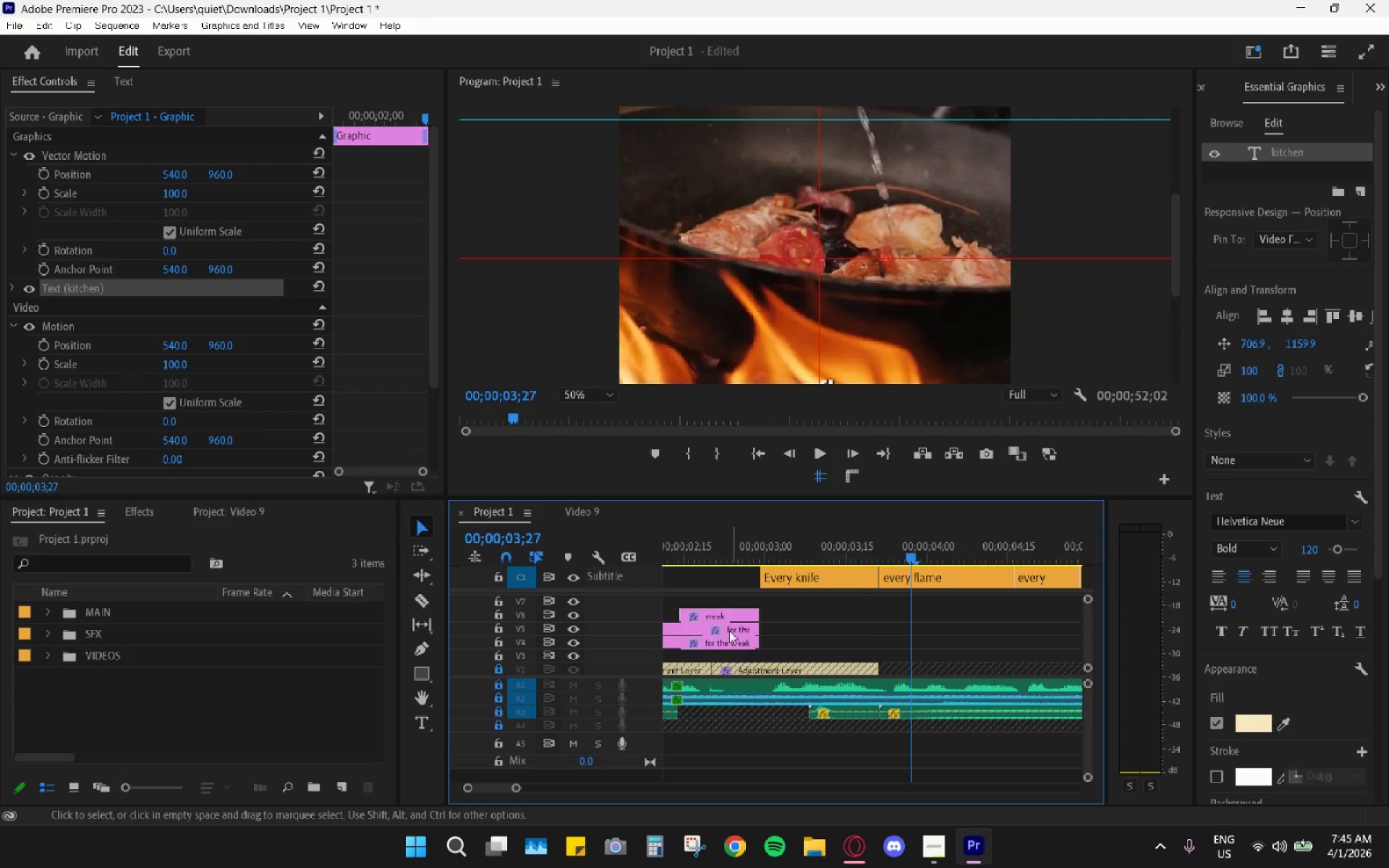 
scroll: coordinate [740, 638], scroll_direction: up, amount: 4.0
 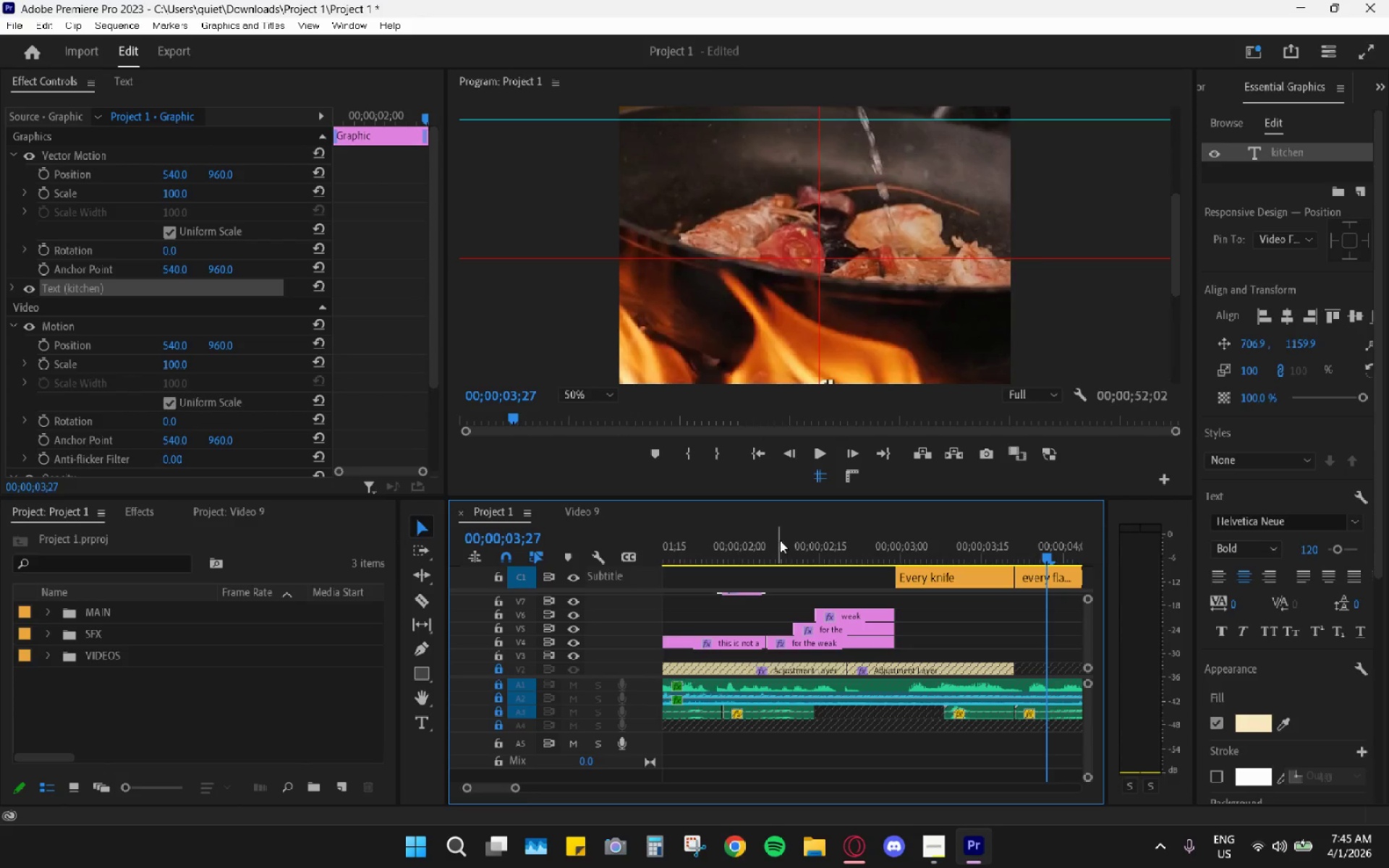 
left_click_drag(start_coordinate=[774, 545], to_coordinate=[693, 544])
 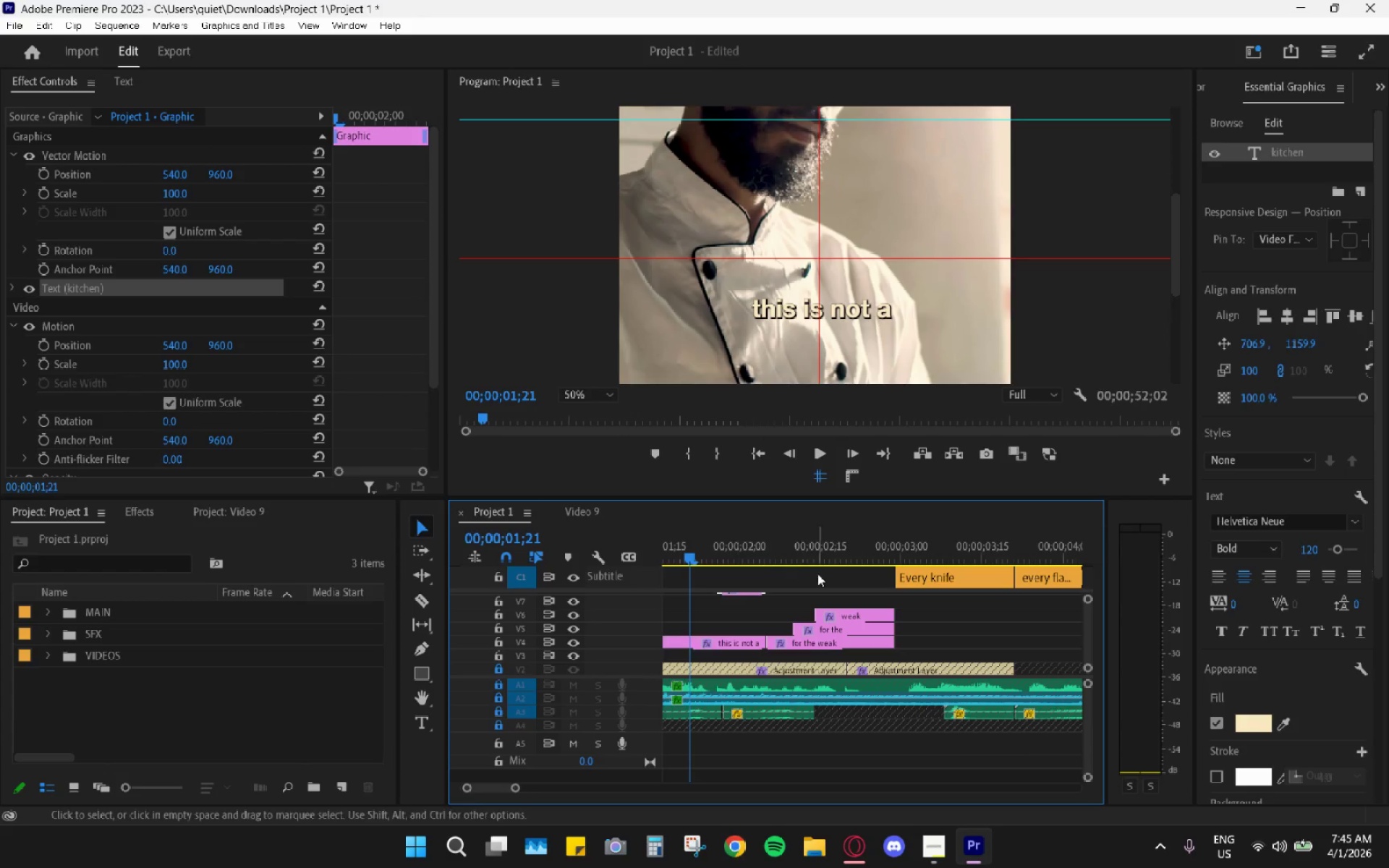 
key(Space)
 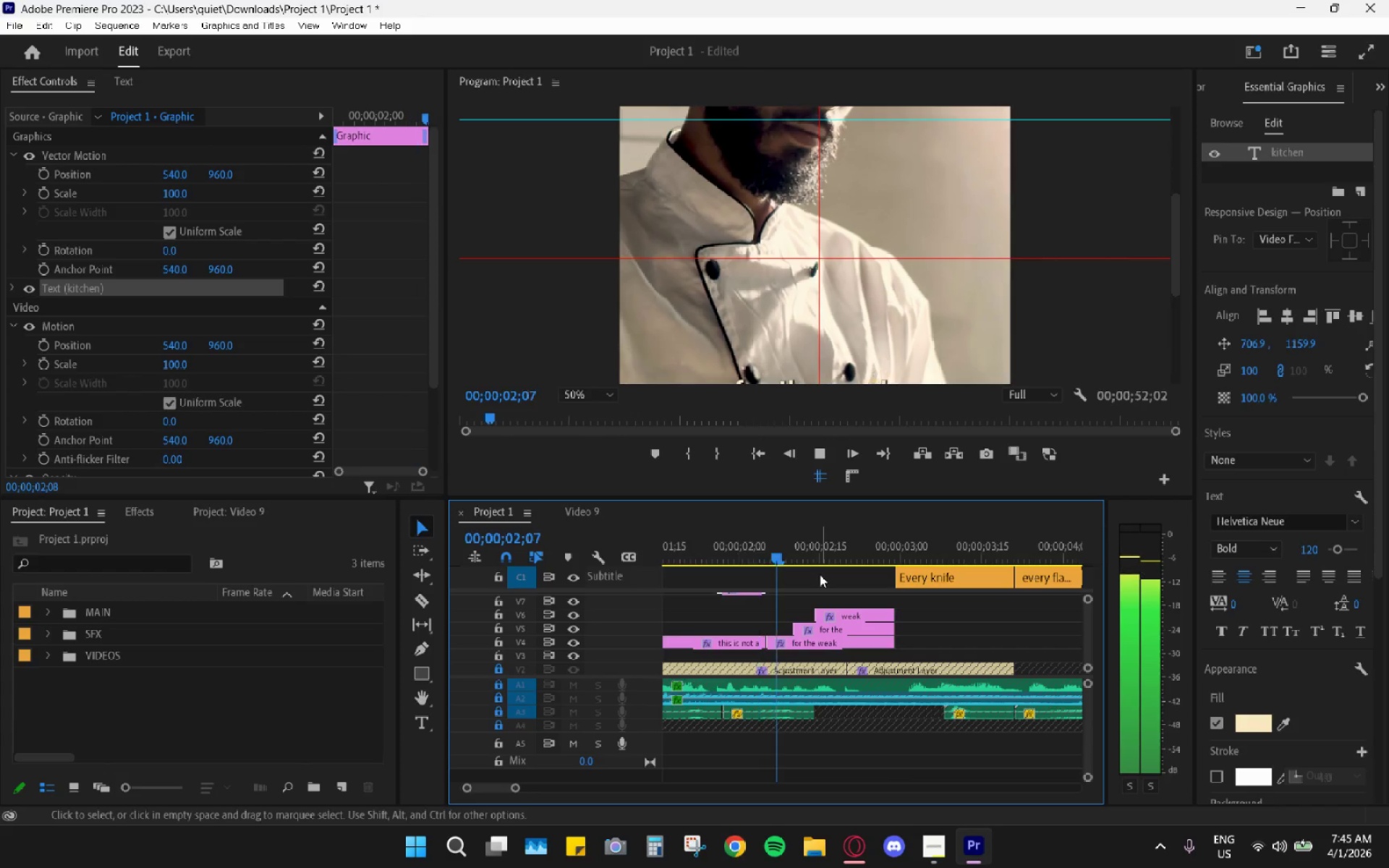 
key(Space)
 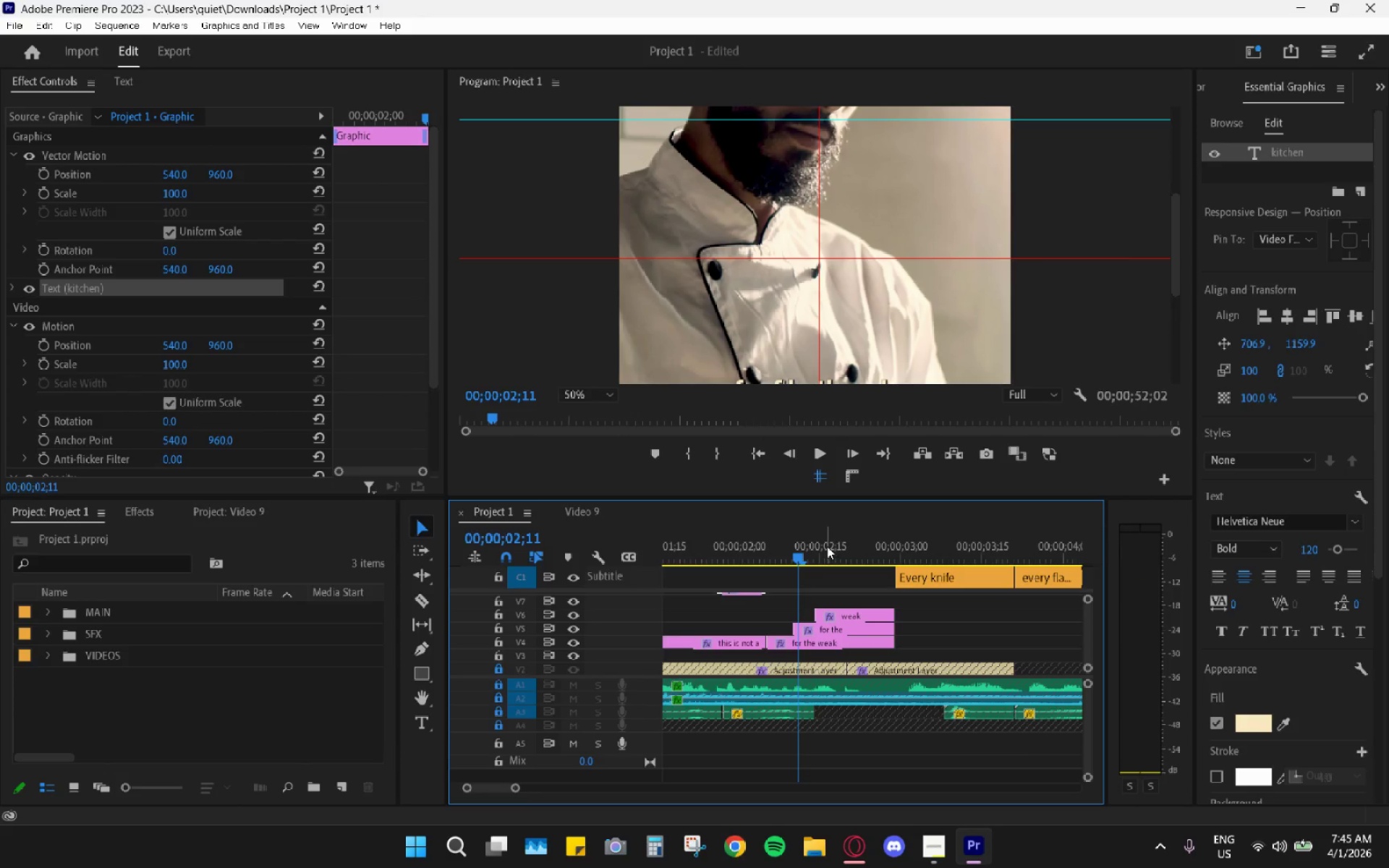 
left_click_drag(start_coordinate=[800, 540], to_coordinate=[735, 534])
 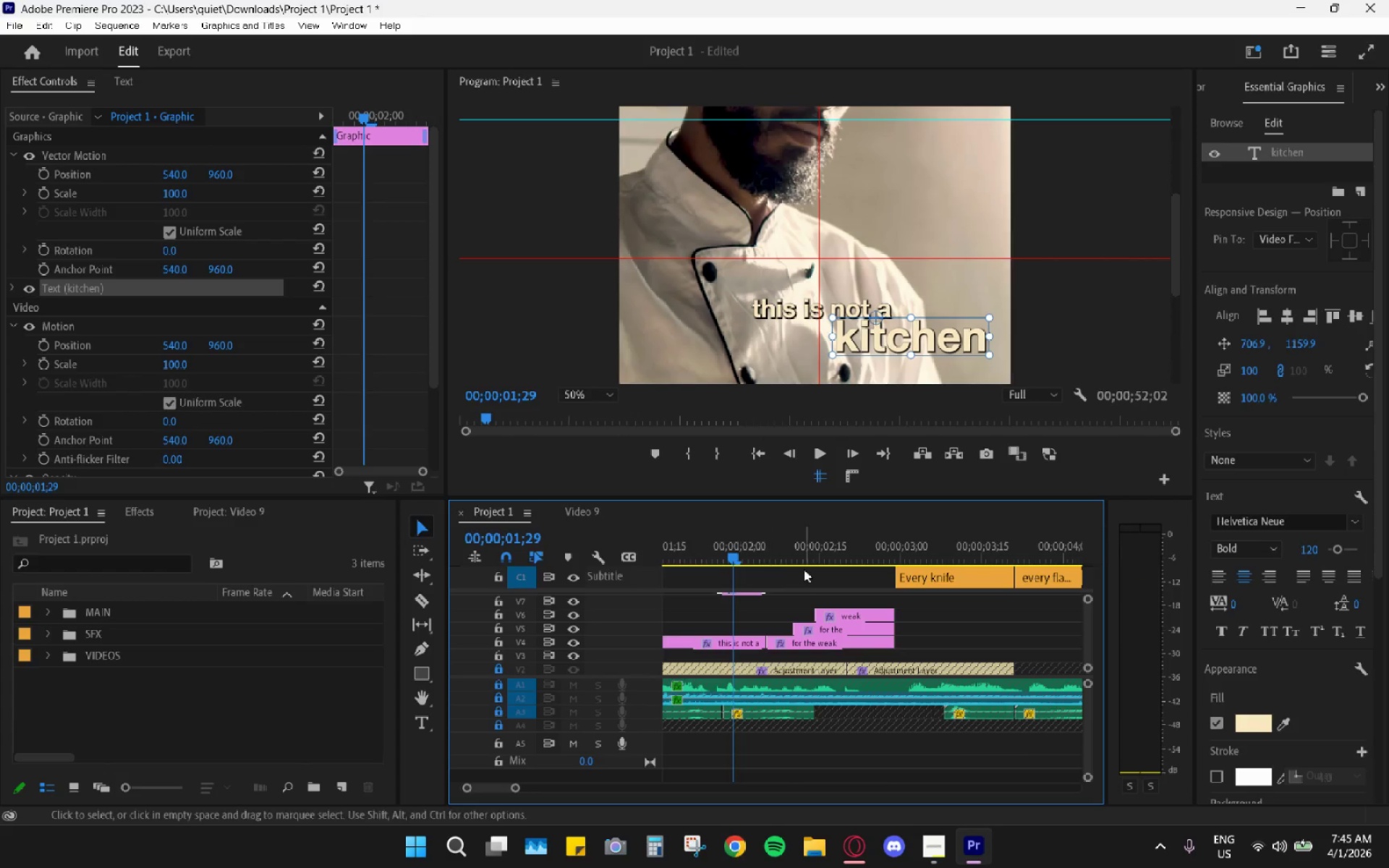 
scroll: coordinate [806, 571], scroll_direction: up, amount: 3.0
 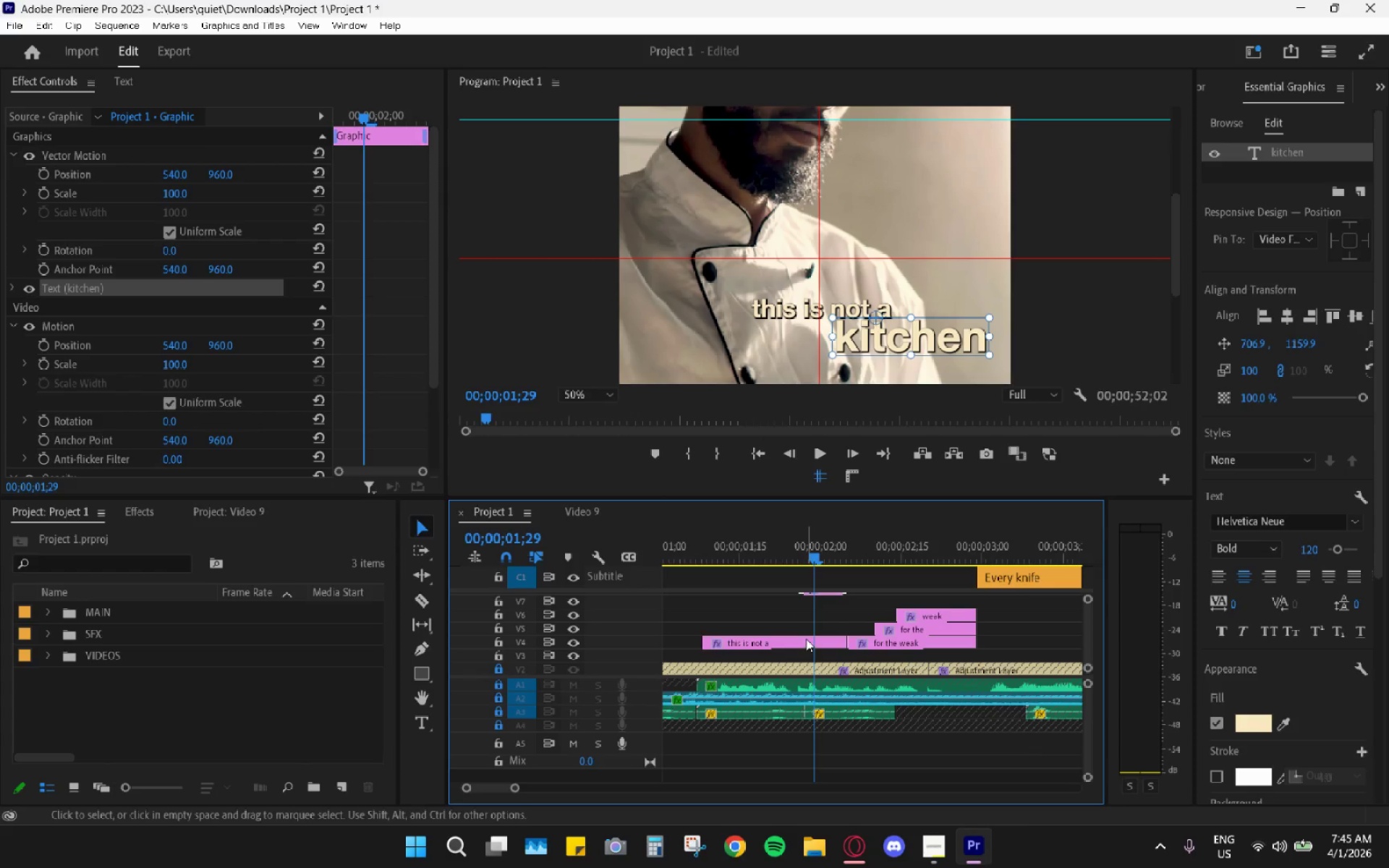 
left_click_drag(start_coordinate=[768, 540], to_coordinate=[803, 544])
 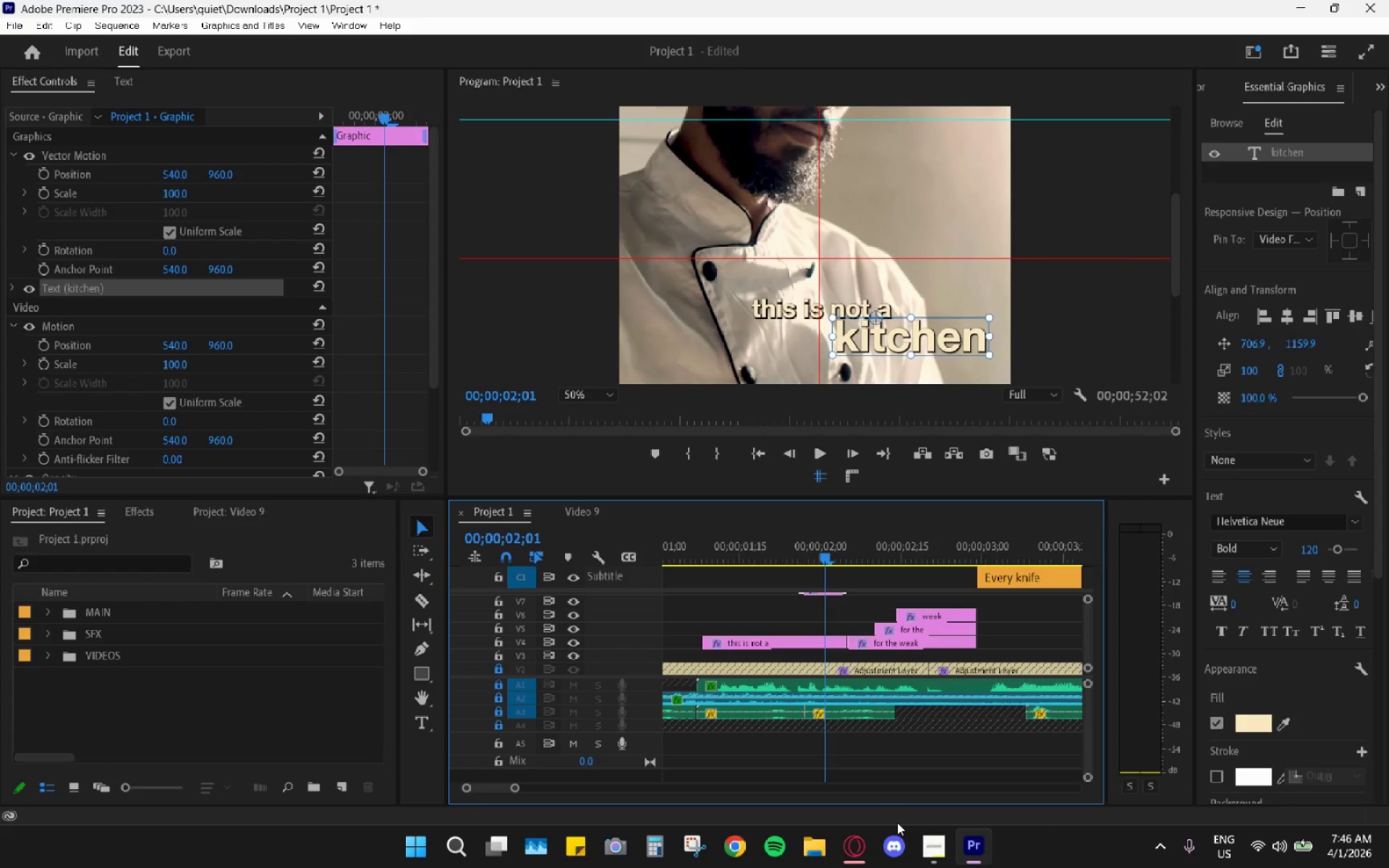 
wait(27.81)
 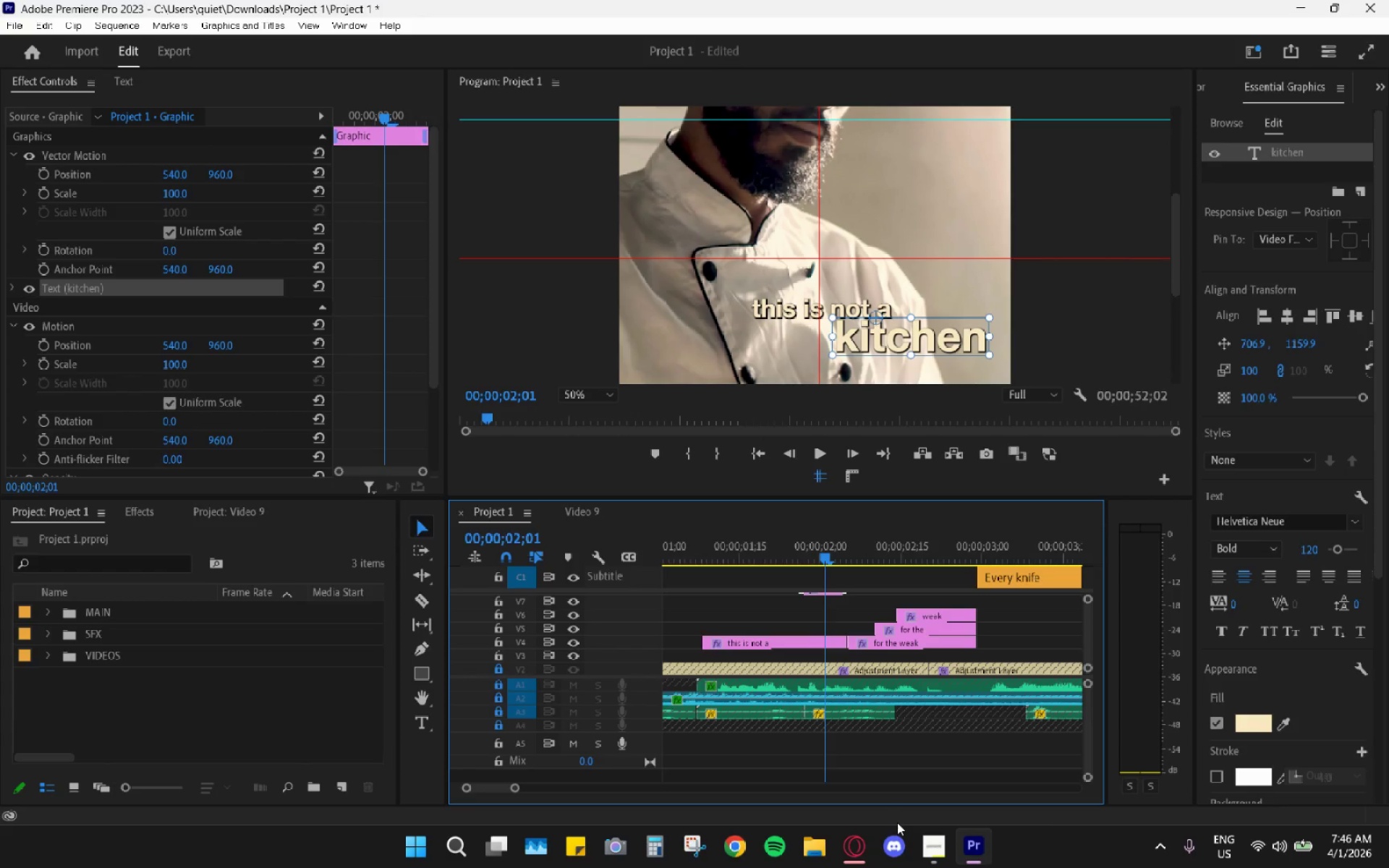 
left_click_drag(start_coordinate=[735, 550], to_coordinate=[816, 561])
 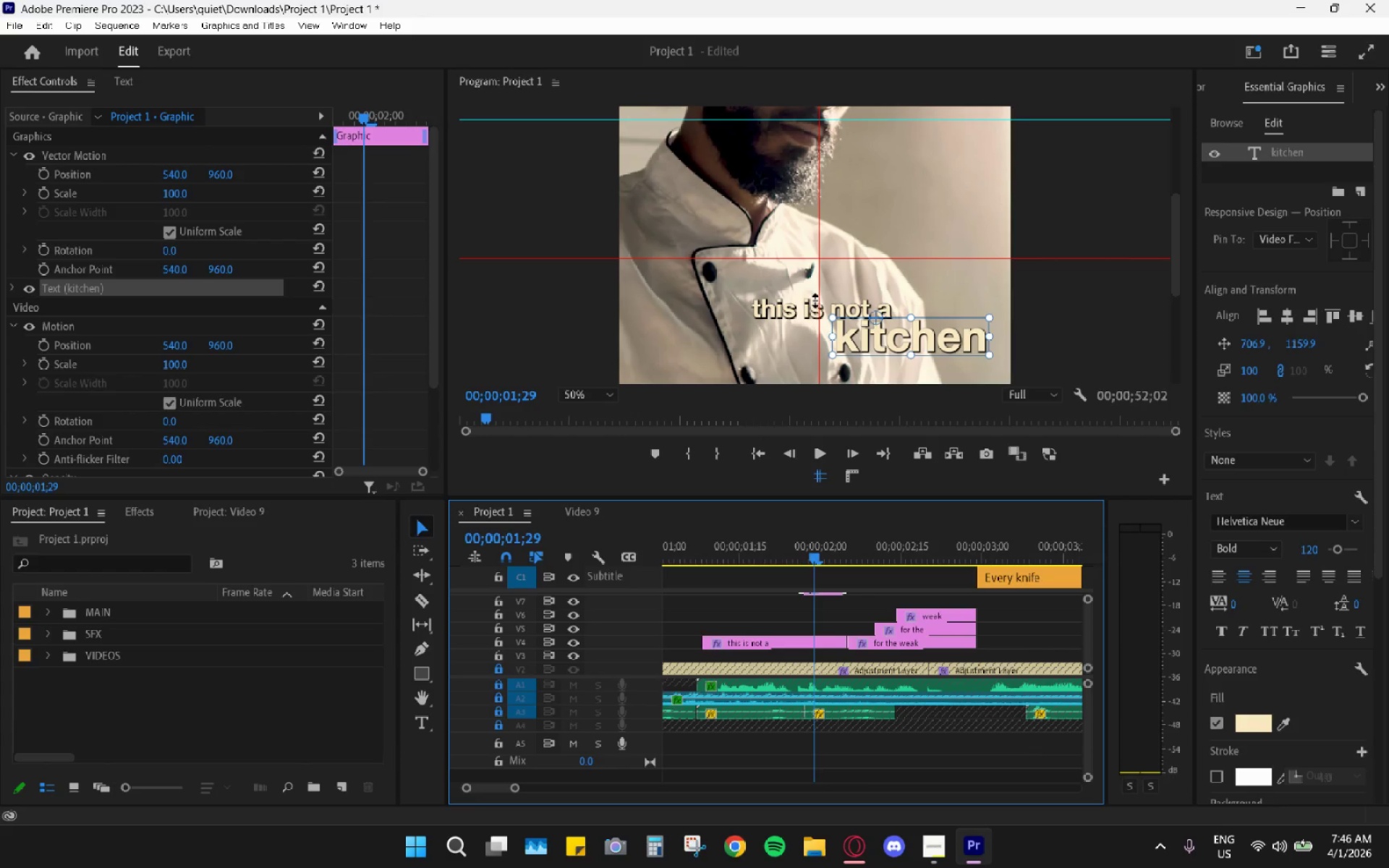 
left_click([806, 314])
 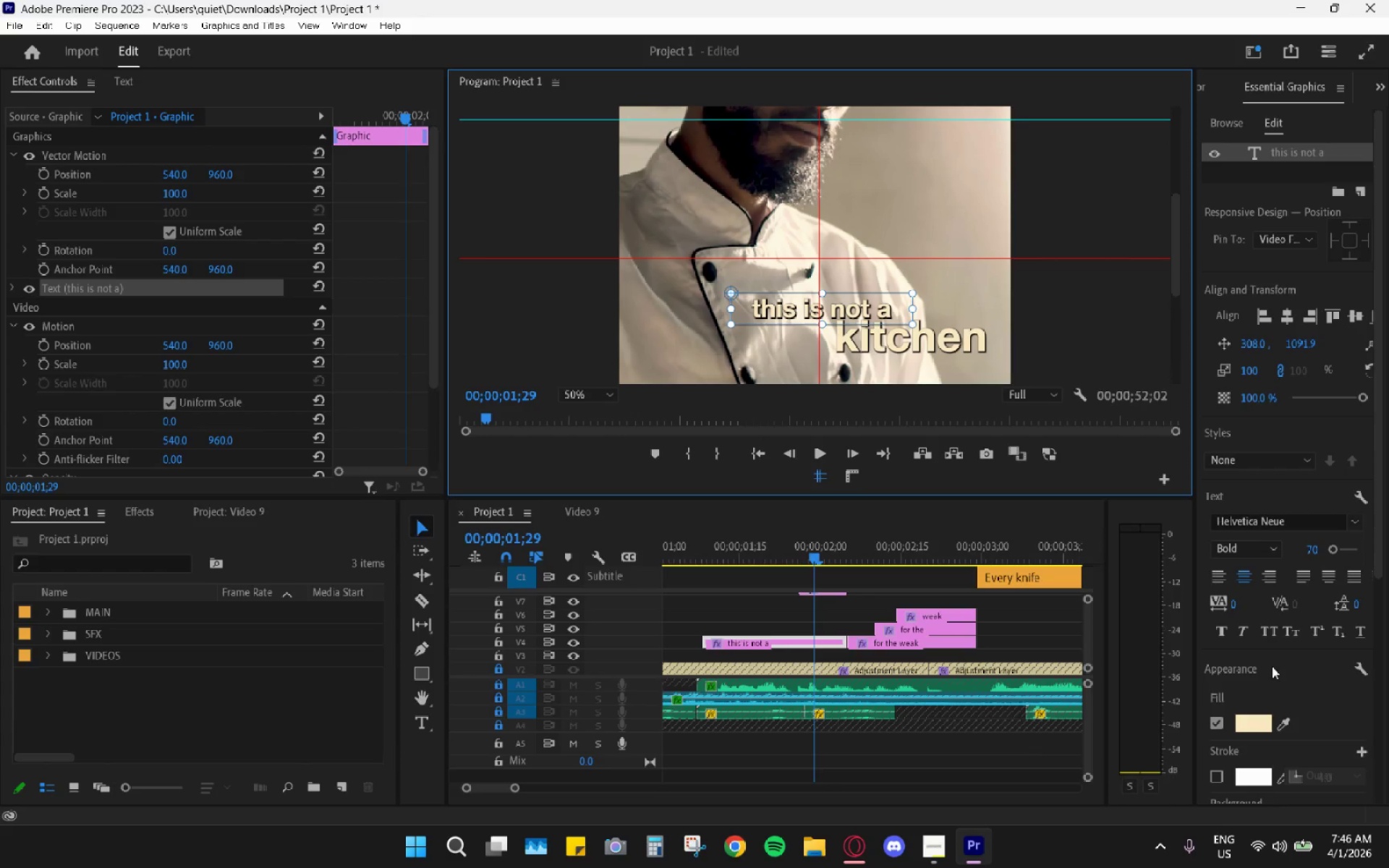 
scroll: coordinate [1271, 705], scroll_direction: down, amount: 16.0
 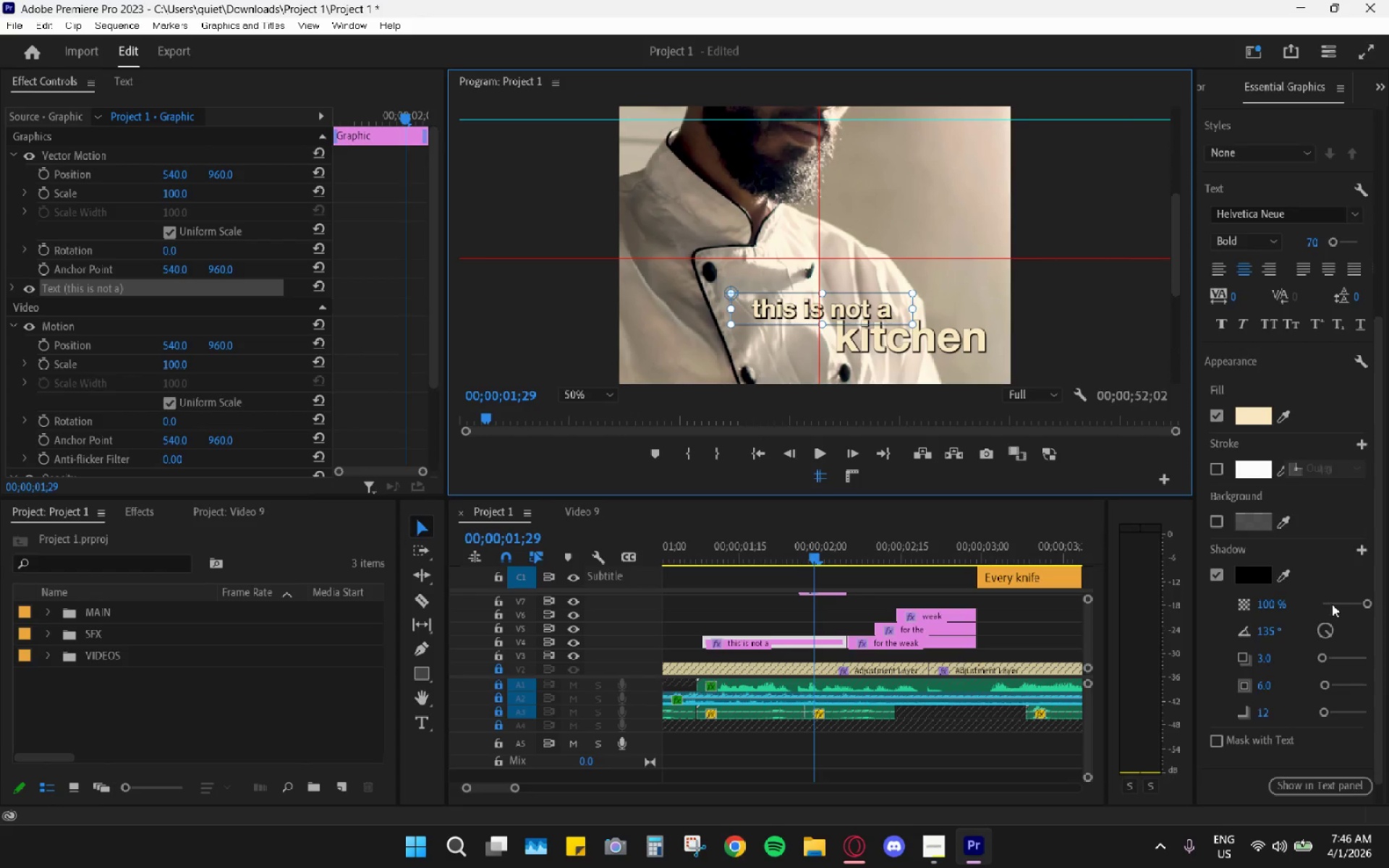 
left_click_drag(start_coordinate=[1364, 603], to_coordinate=[1388, 607])
 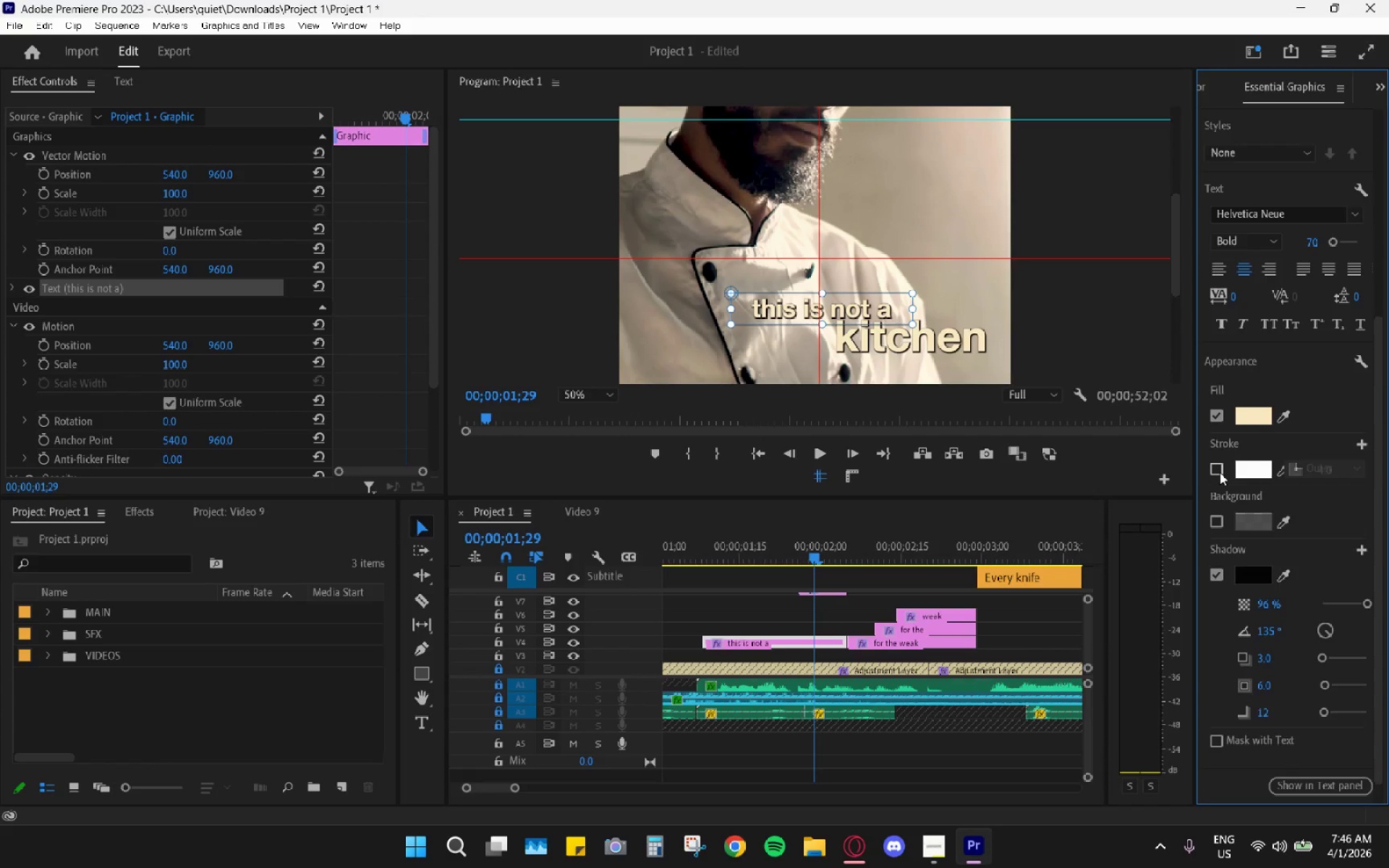 
left_click([1215, 475])
 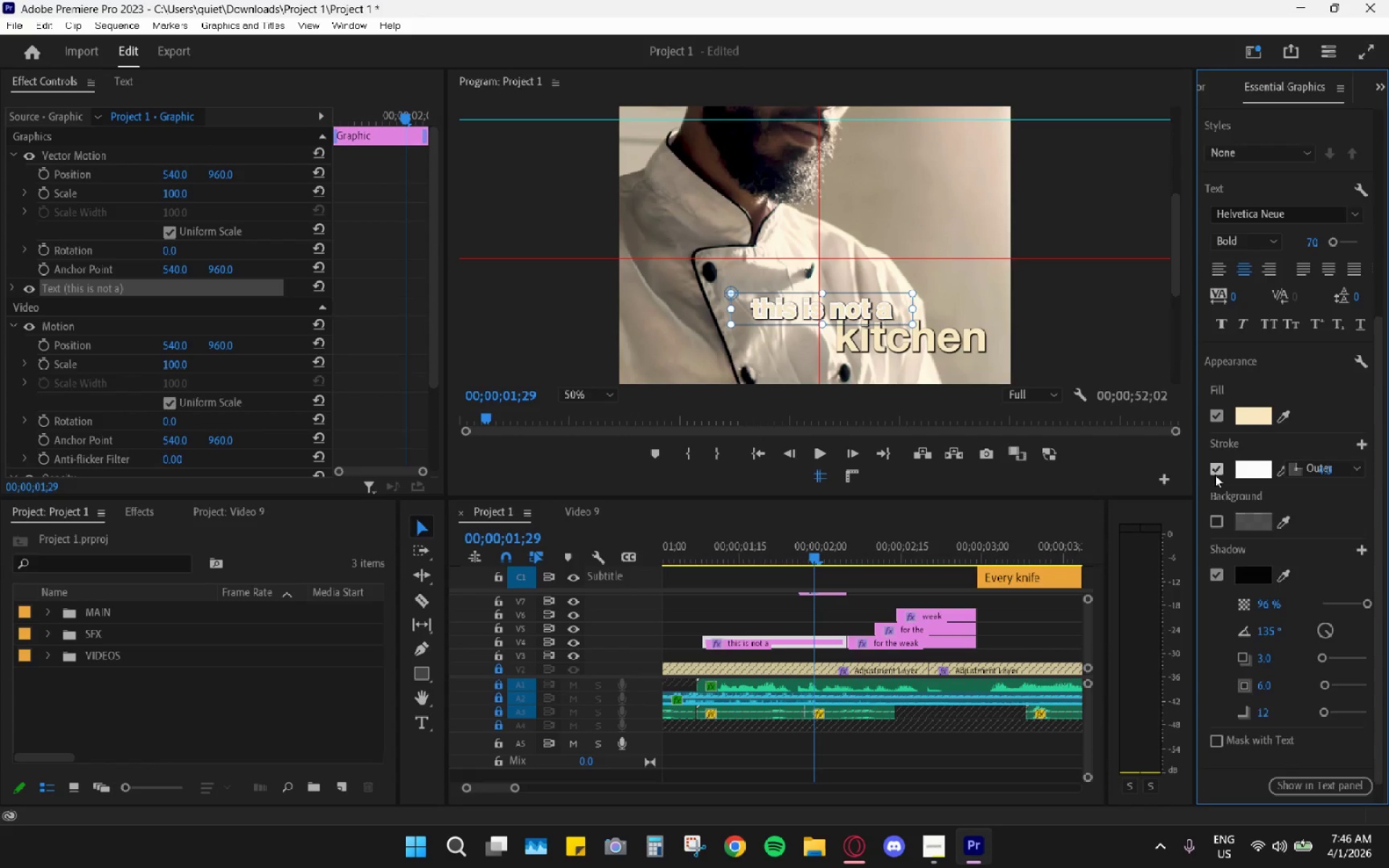 
left_click([1215, 475])
 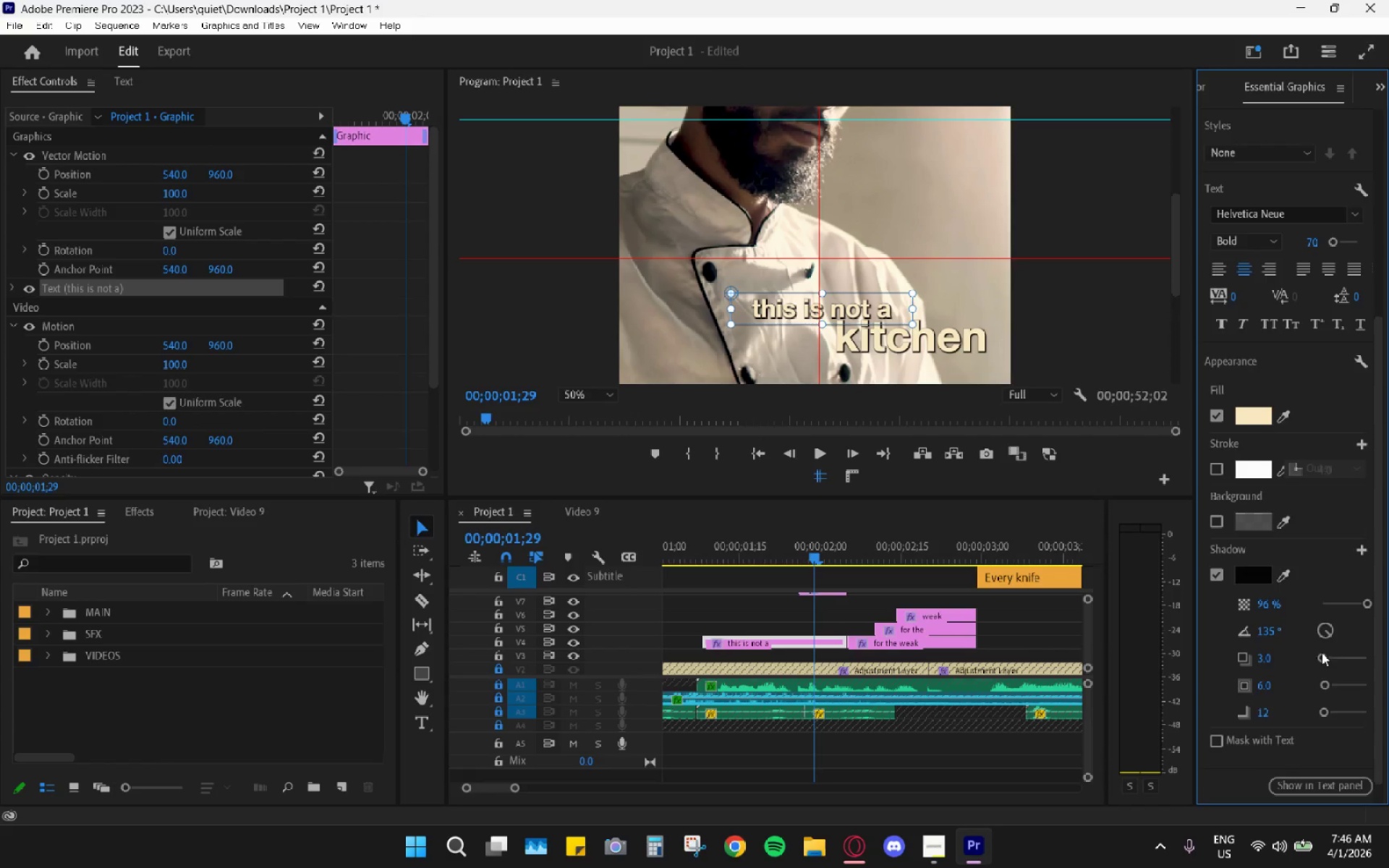 
left_click_drag(start_coordinate=[1328, 687], to_coordinate=[1320, 693])
 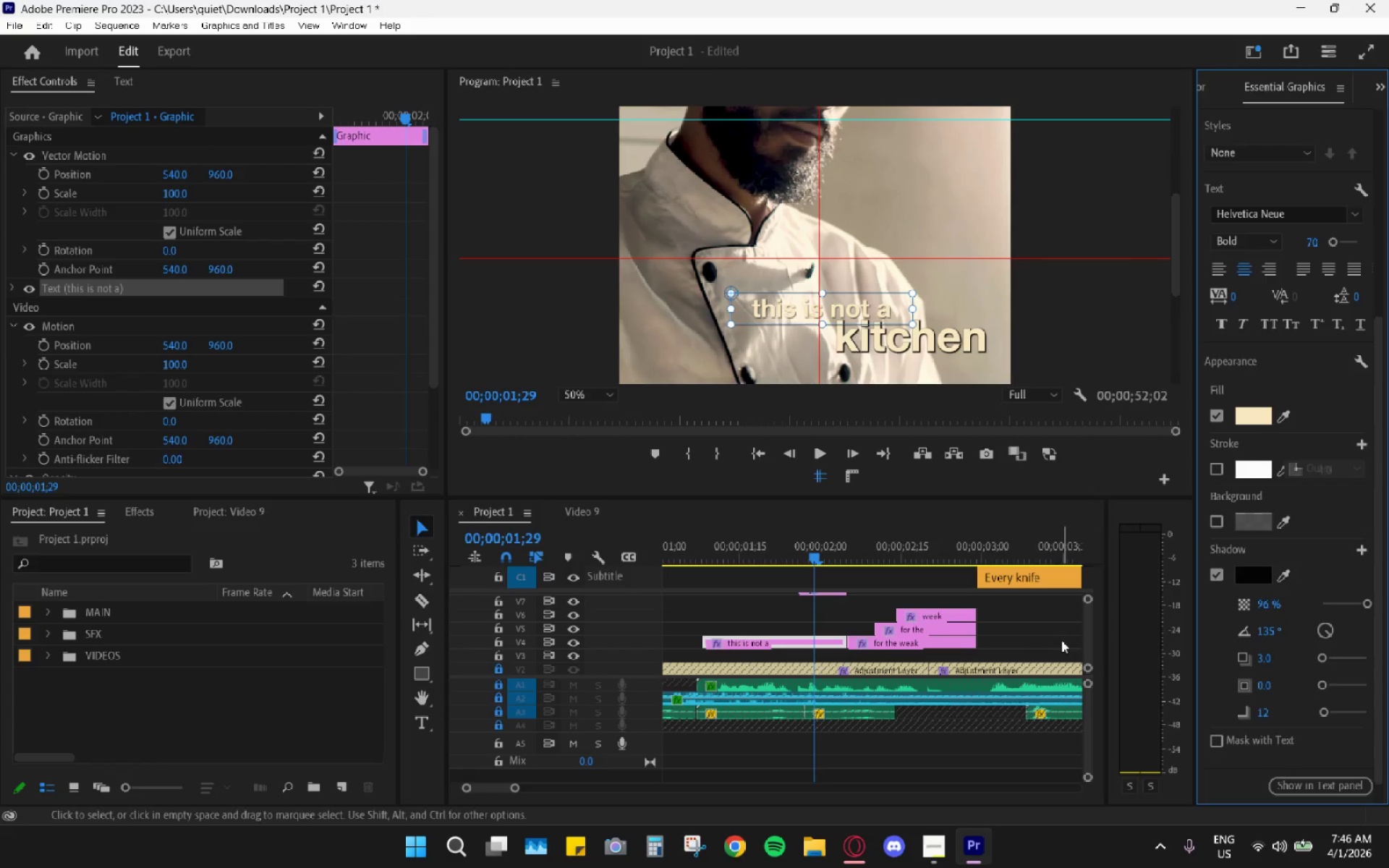 
mouse_move([1063, 666])
 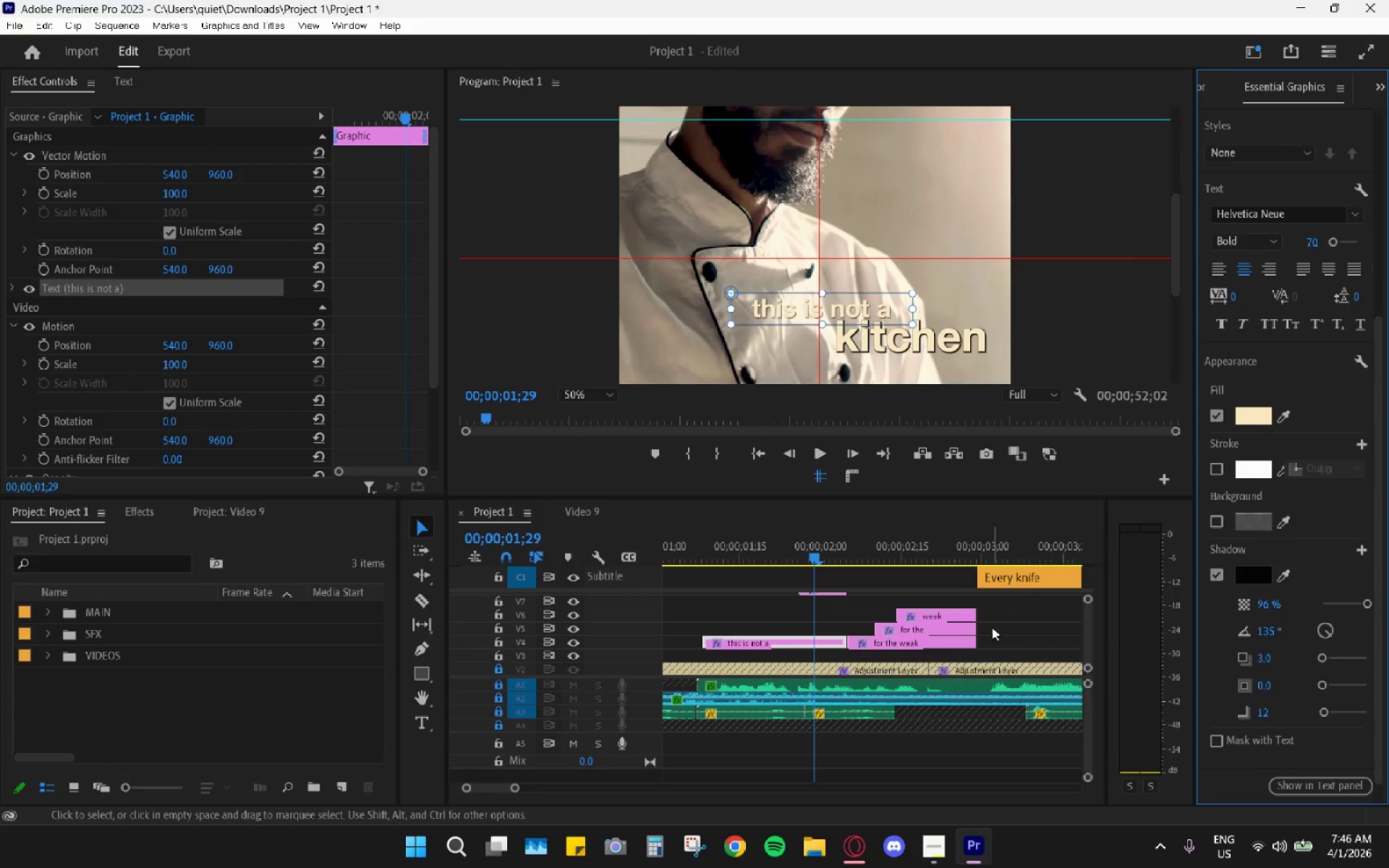 
hold_key(key=AltLeft, duration=1.2)
scroll: coordinate [995, 626], scroll_direction: down, amount: 15.0
 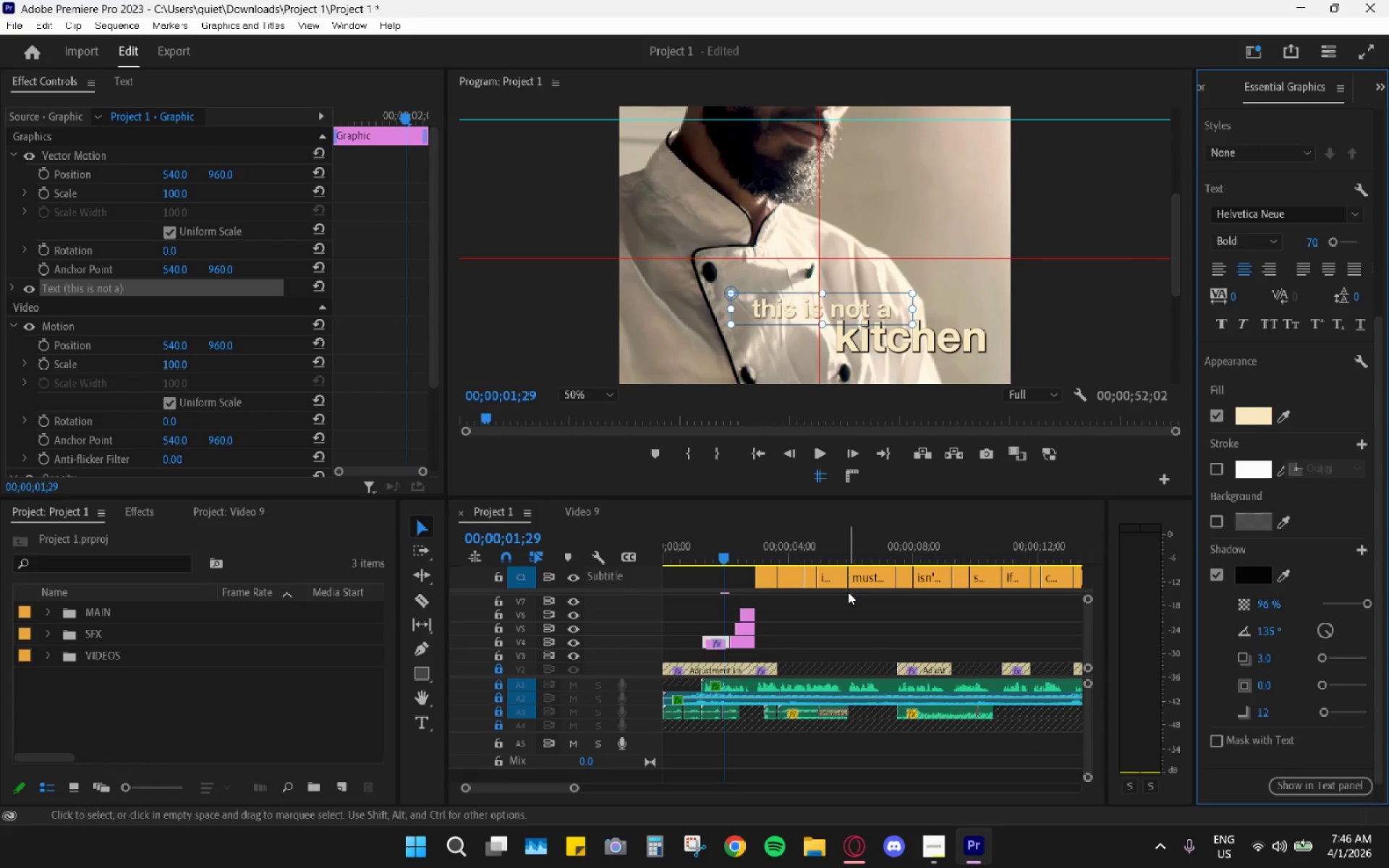 
left_click([765, 556])
 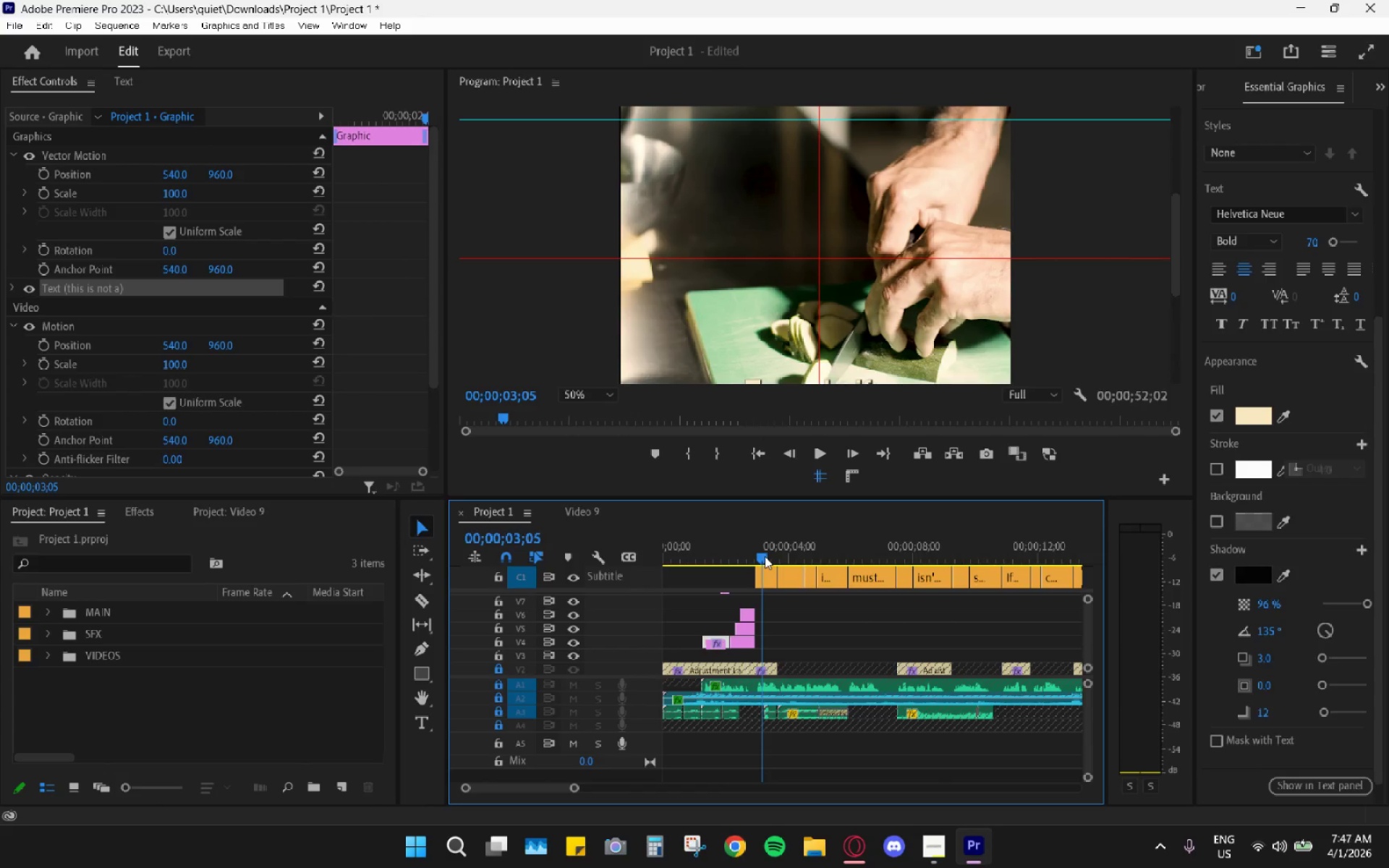 
left_click_drag(start_coordinate=[747, 550], to_coordinate=[725, 550])
 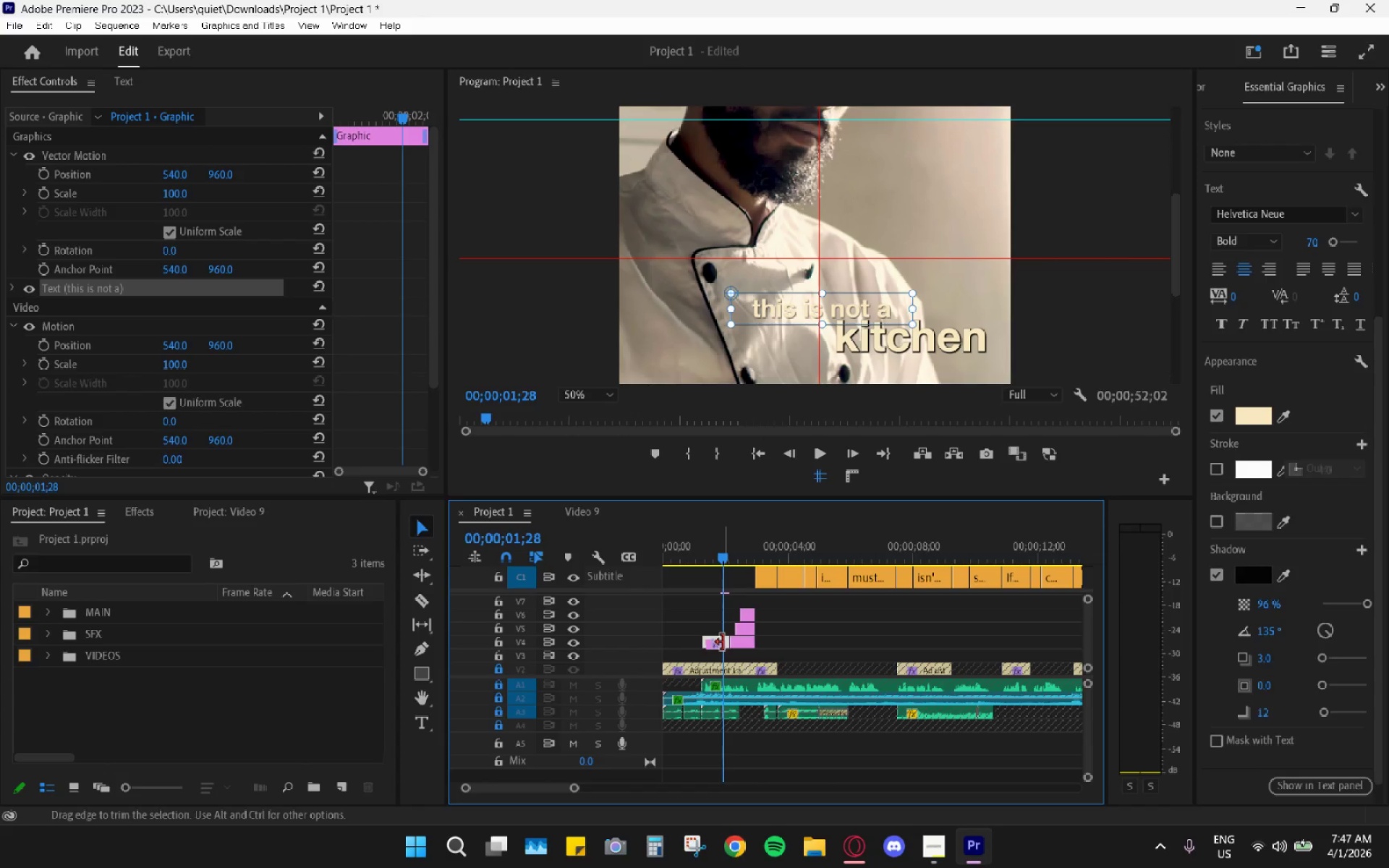 
left_click([718, 642])
 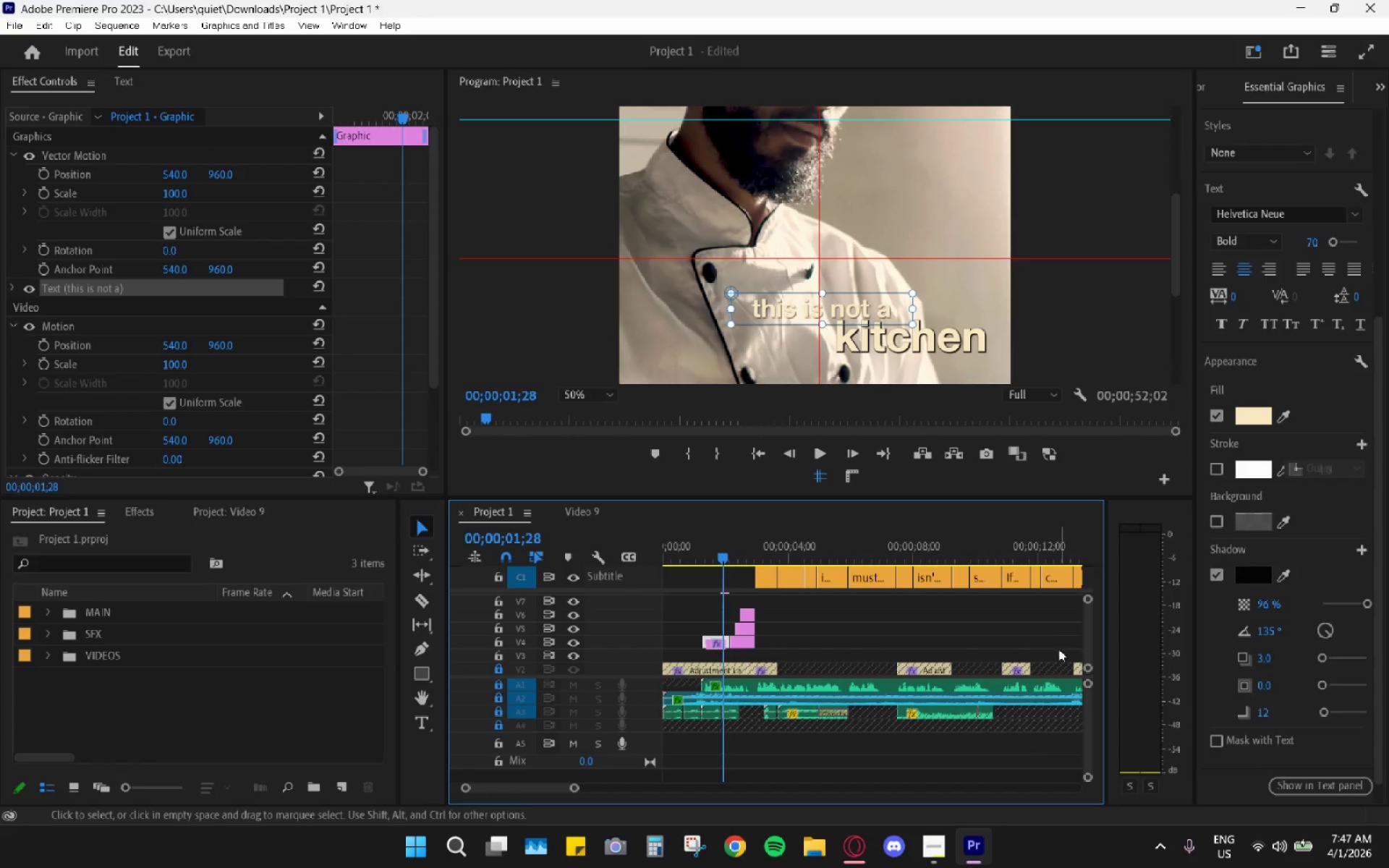 
wait(8.86)
 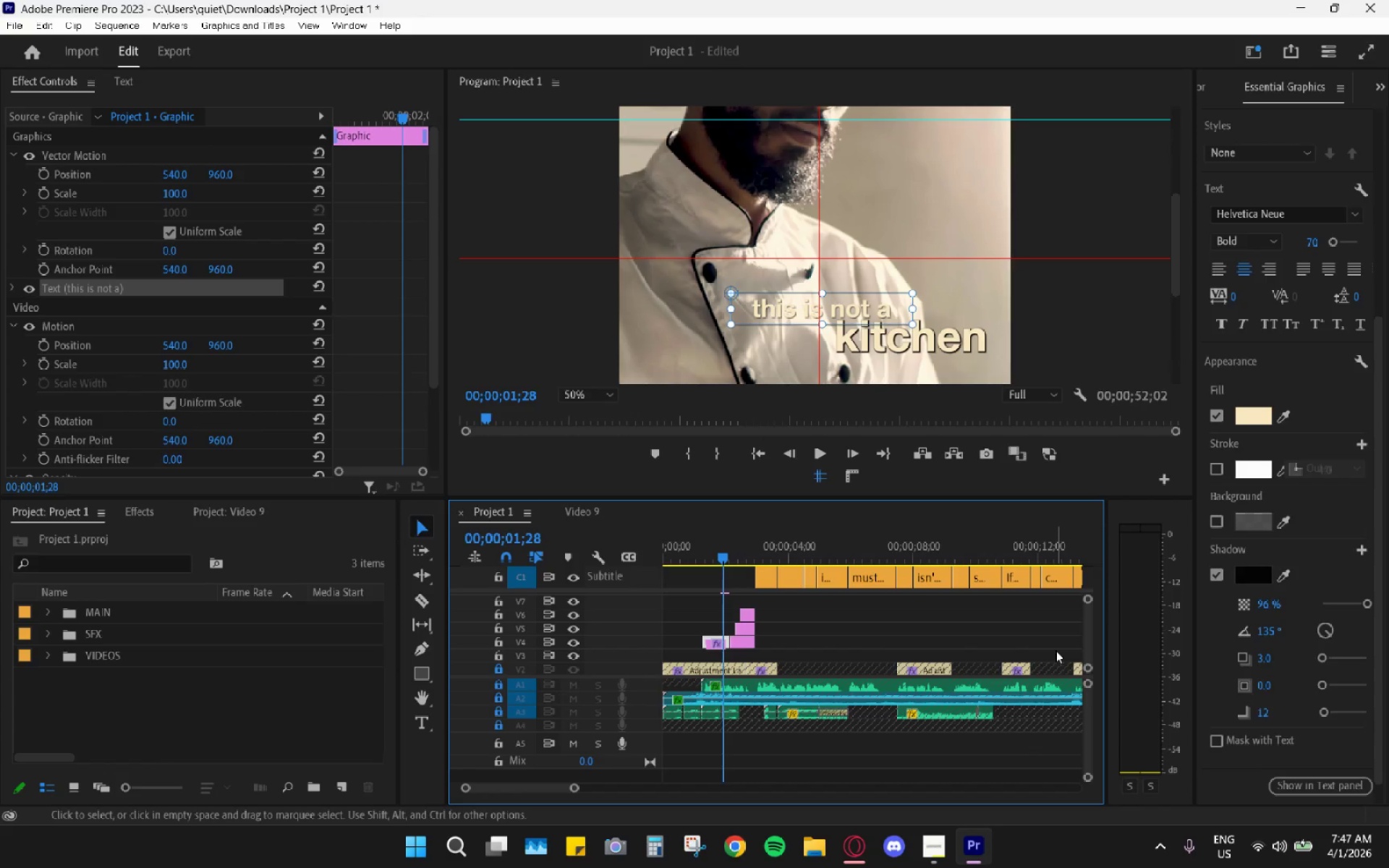 
key(Control+Z)
 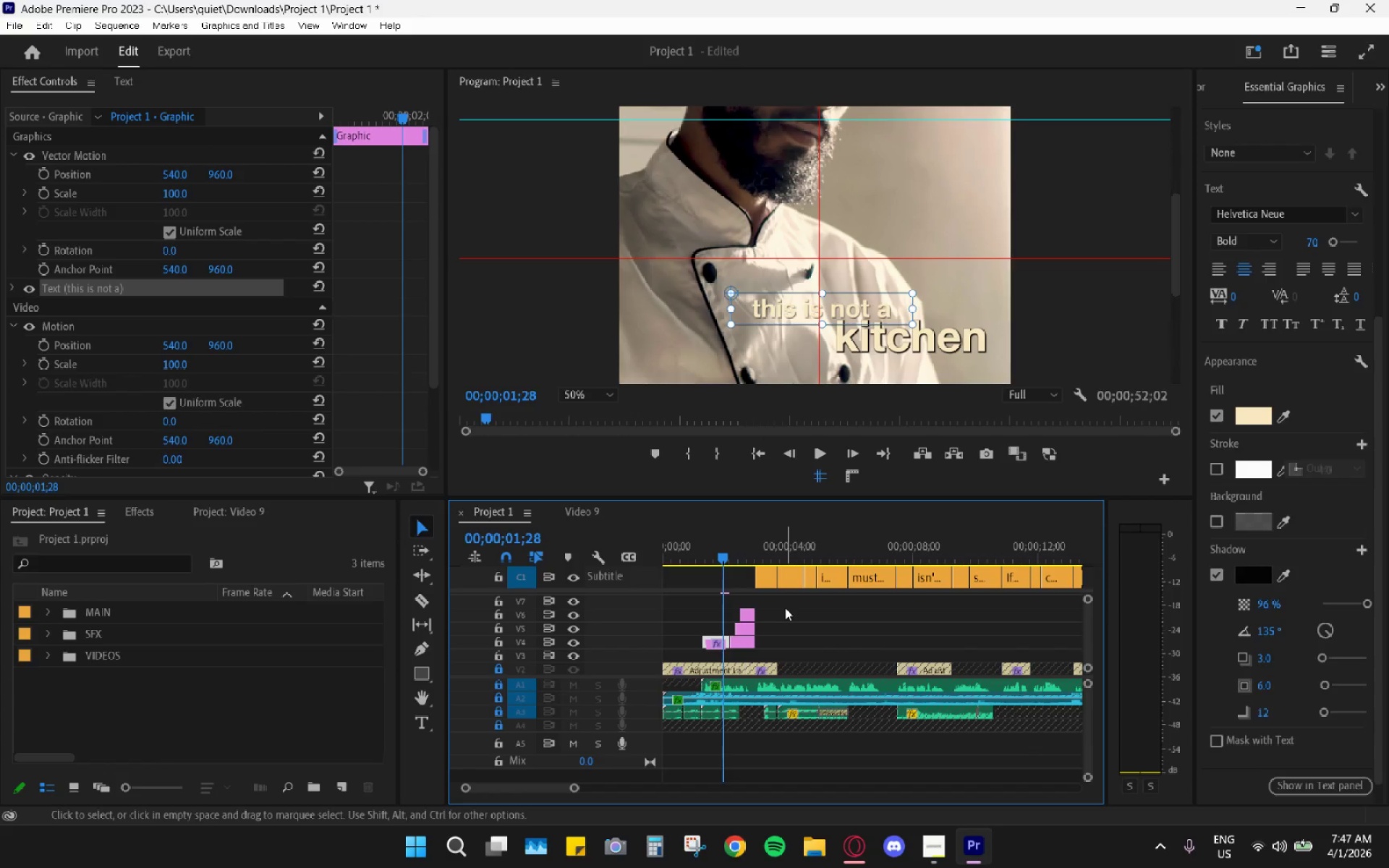 
key(Control+Z)
 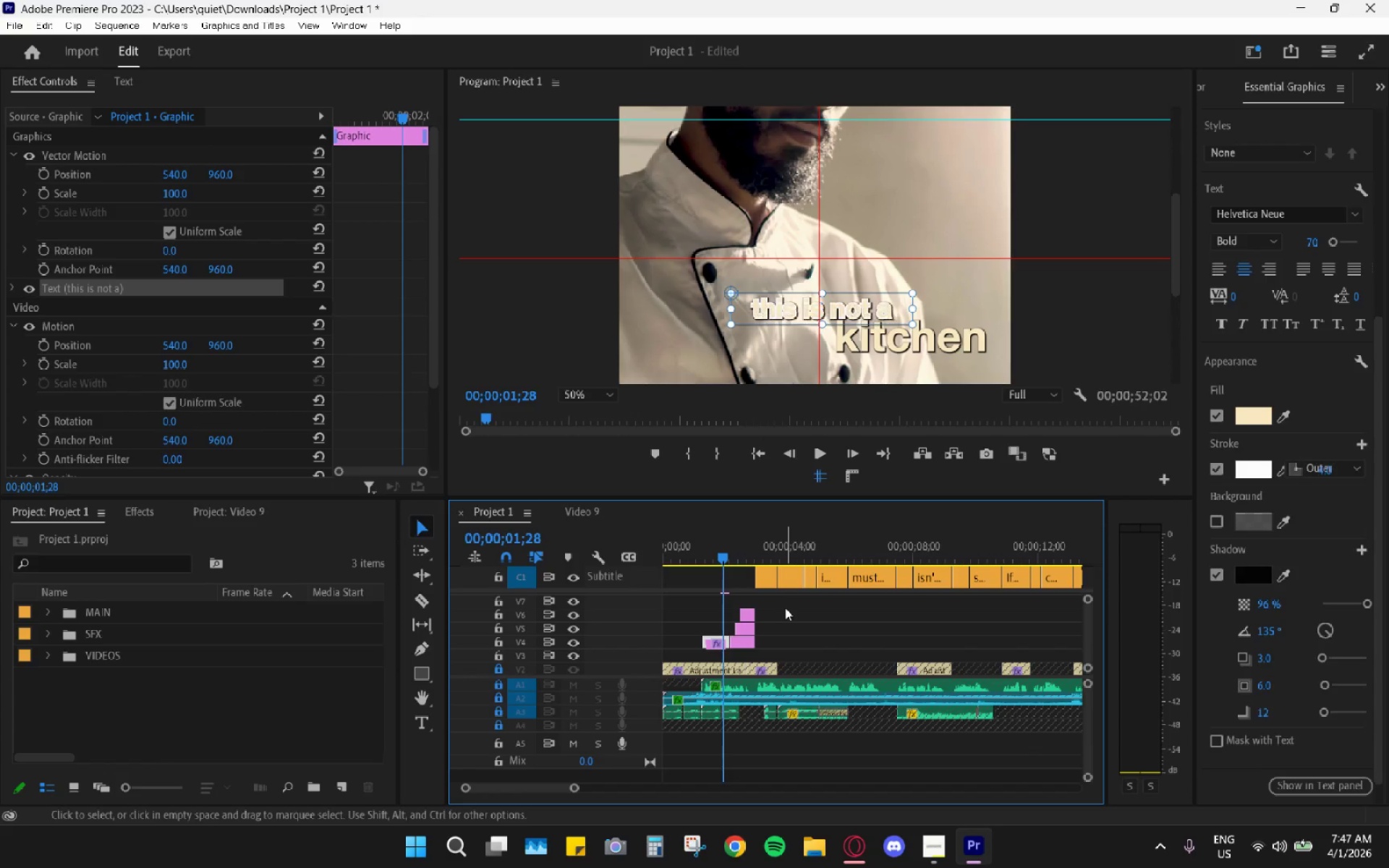 
key(Control+Z)
 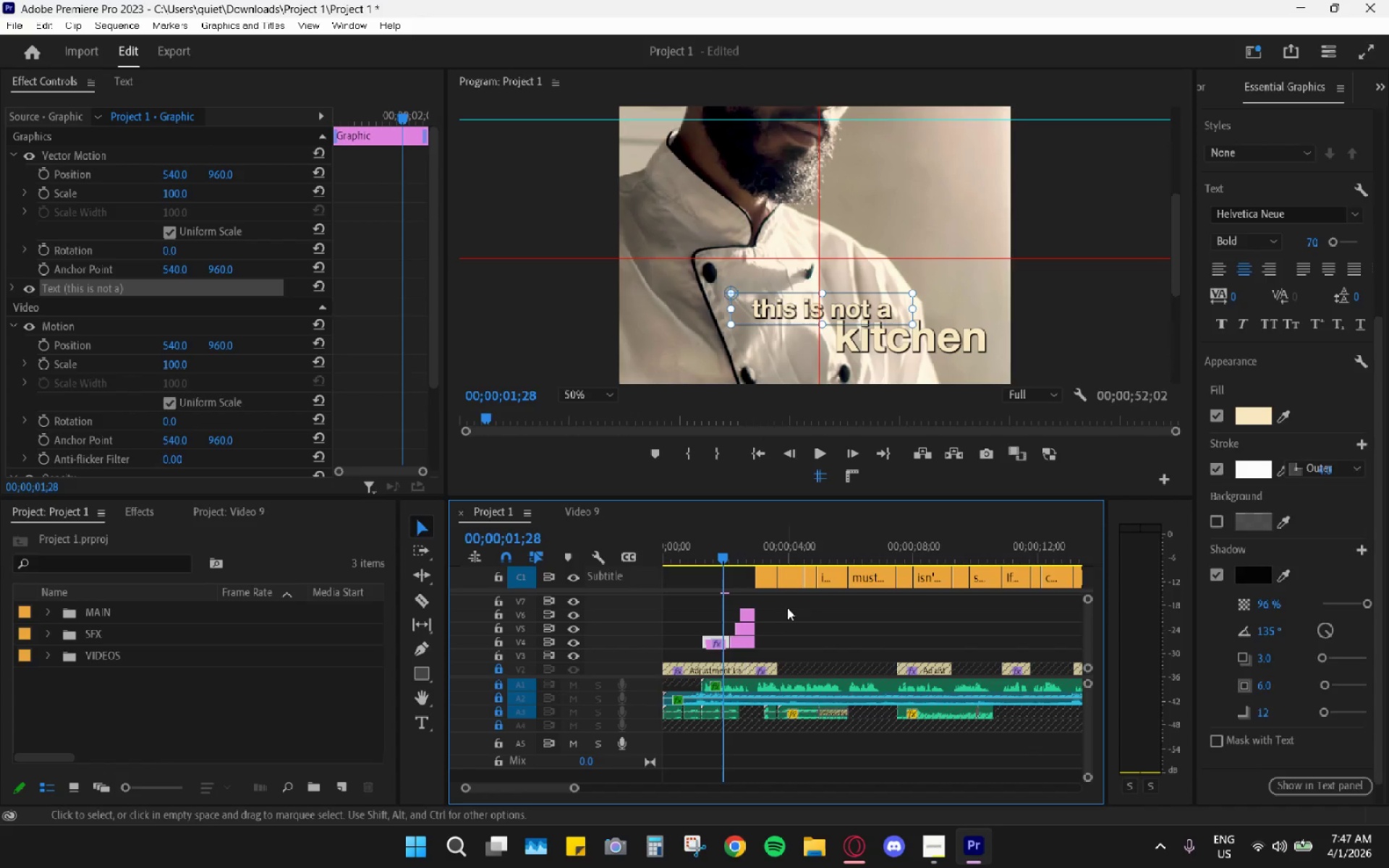 
key(Control+Z)
 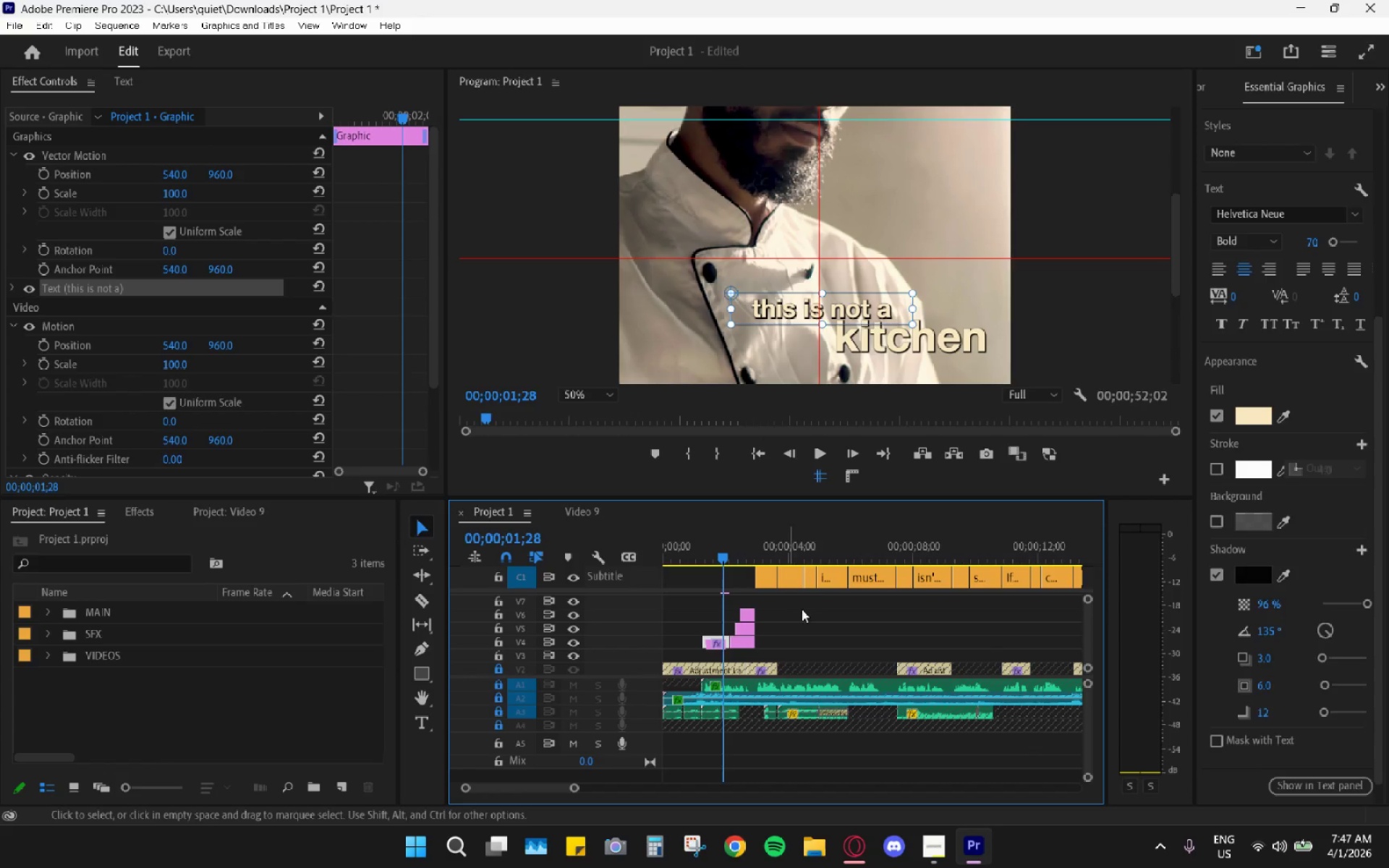 
key(Control+Z)
 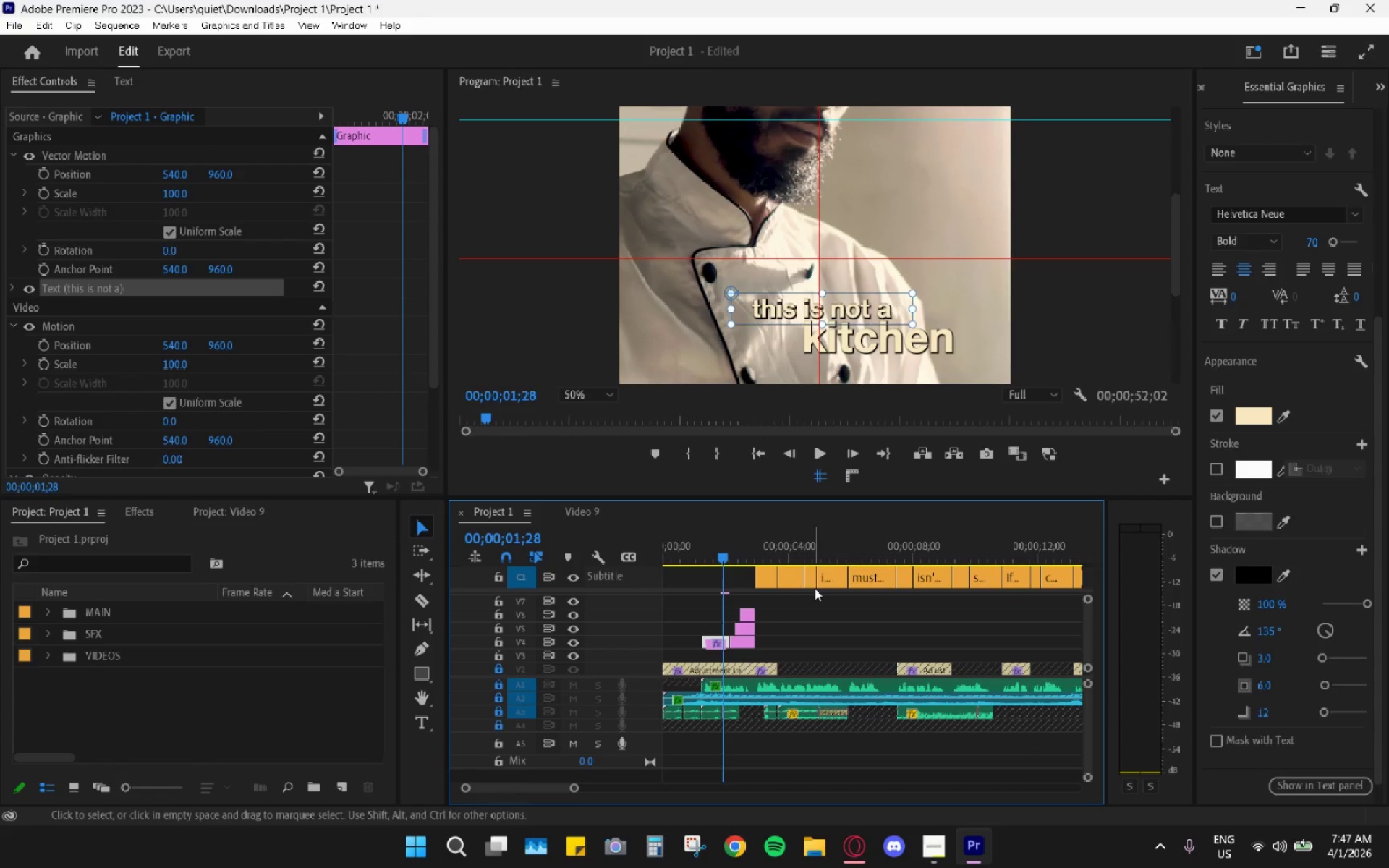 
key(Control+Z)
 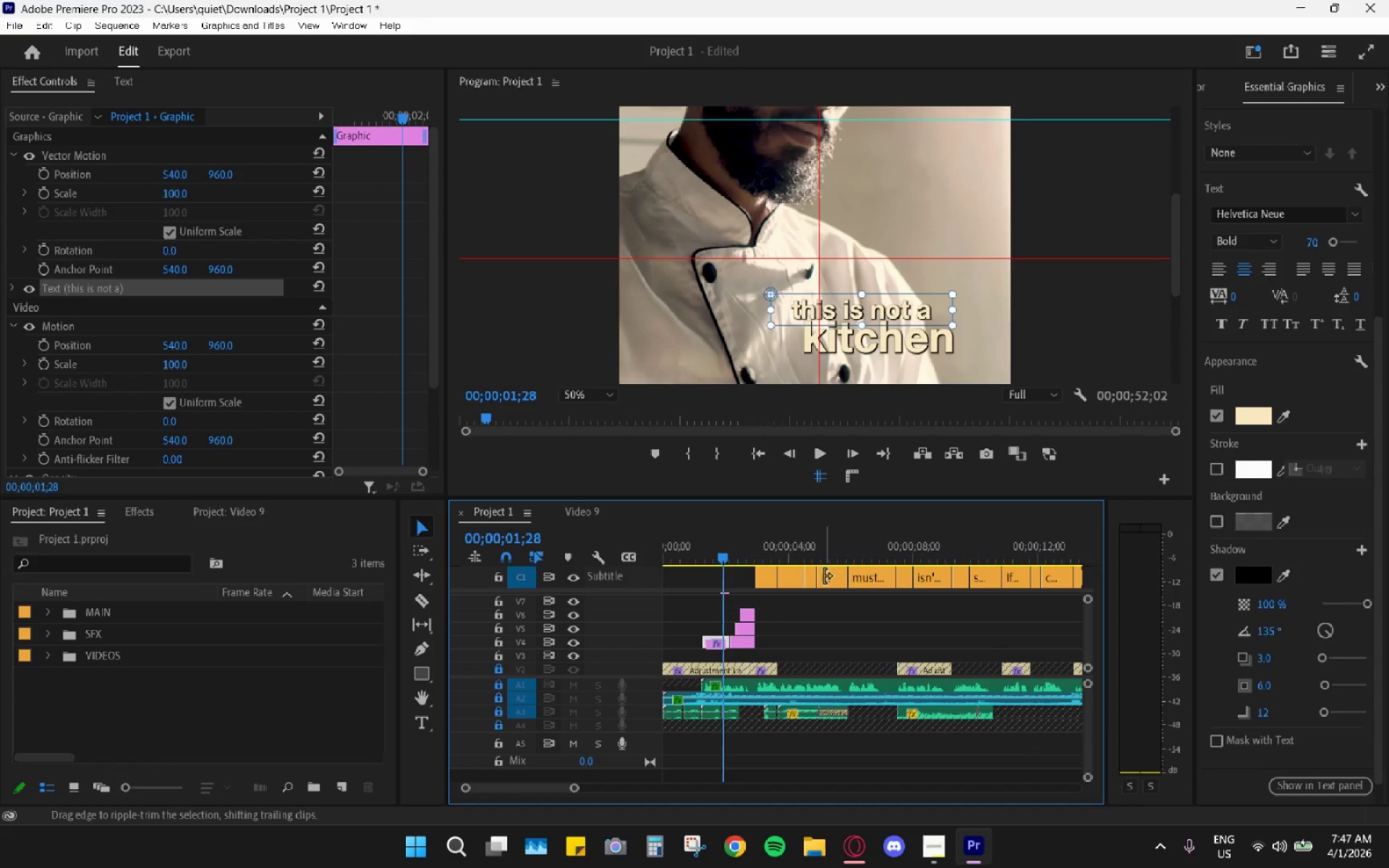 
key(Control+Z)
 